 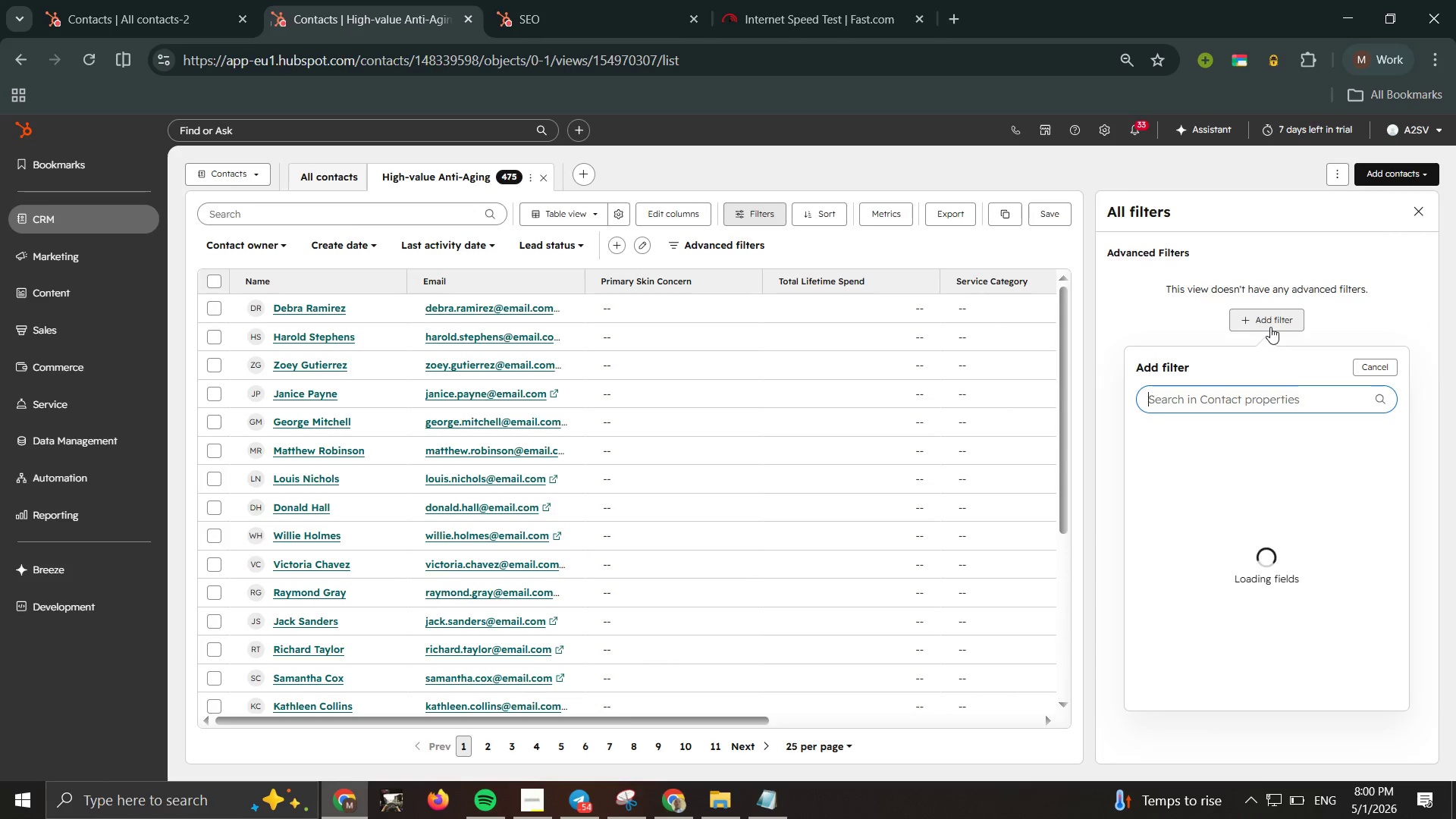 
left_click([1219, 394])
 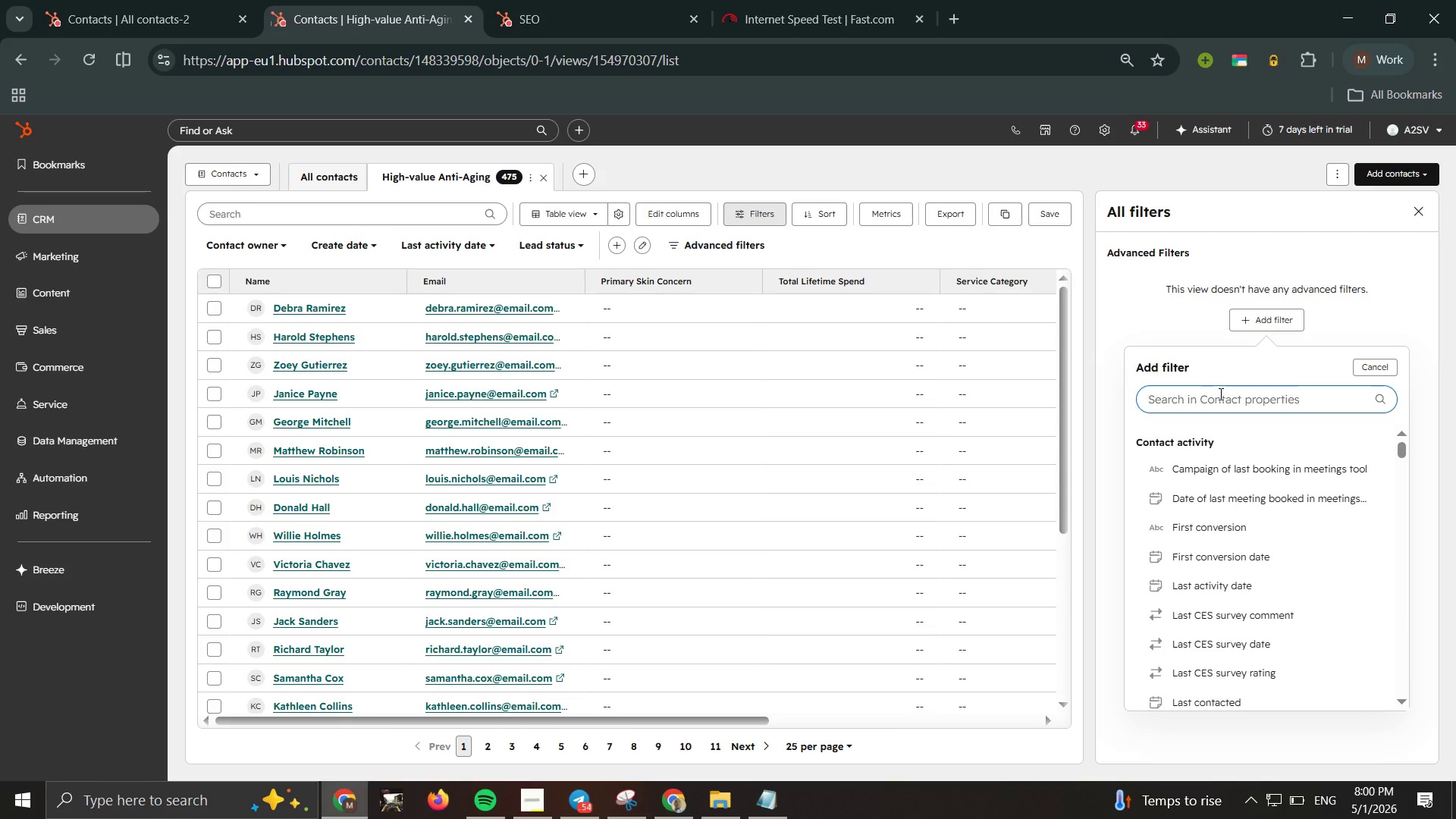 
type(primary)
 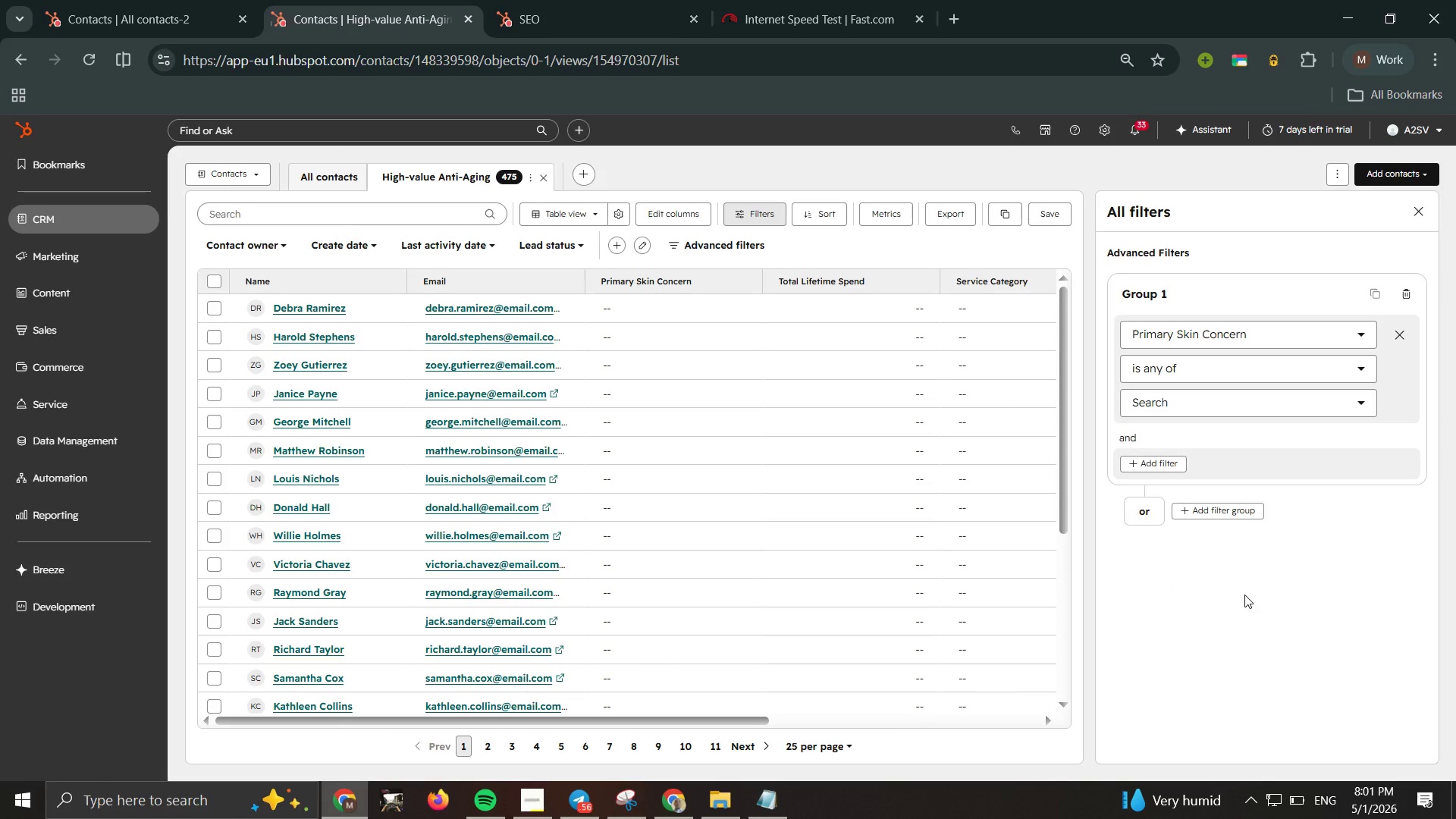 
wait(18.03)
 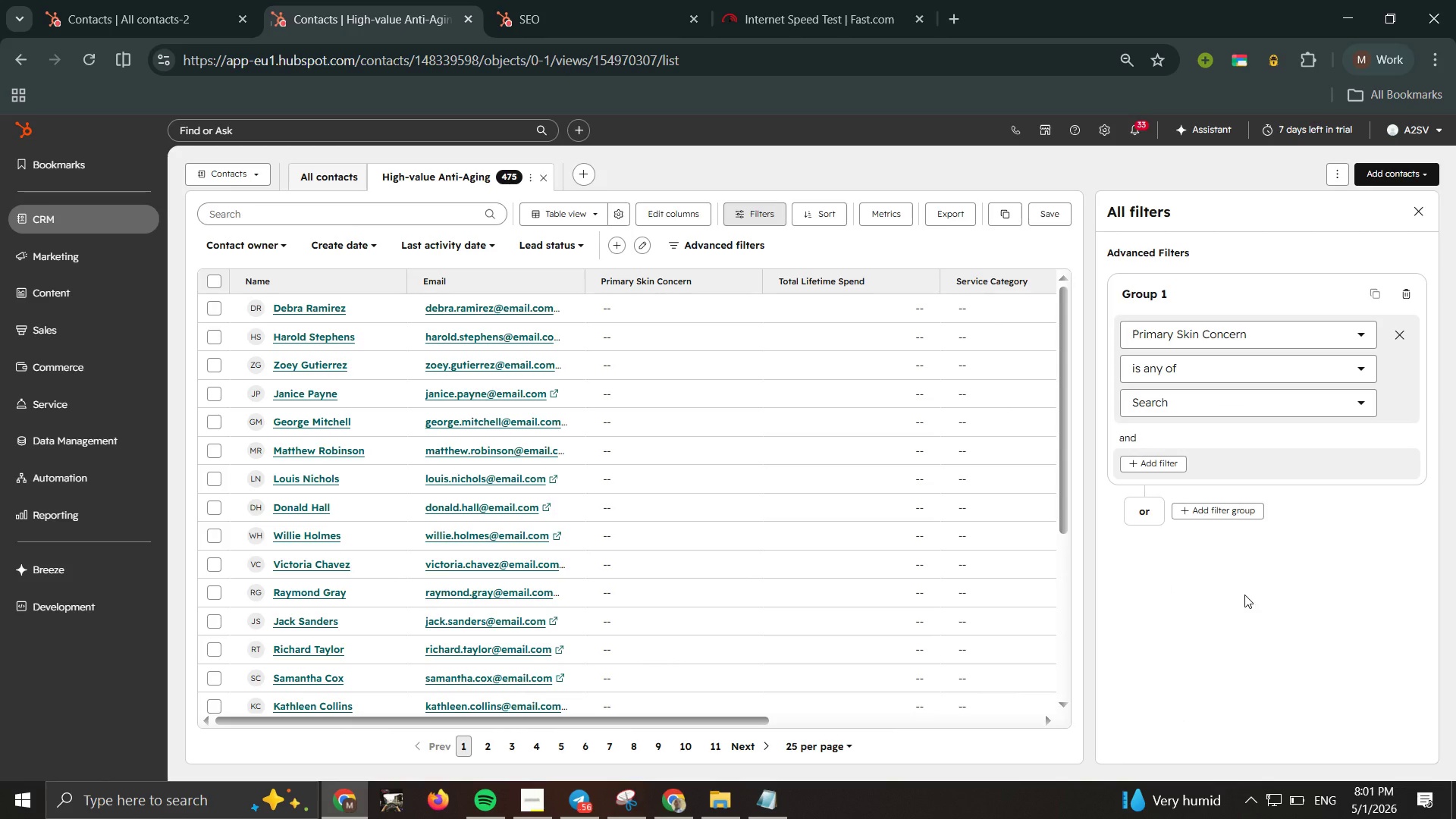 
left_click([1166, 368])
 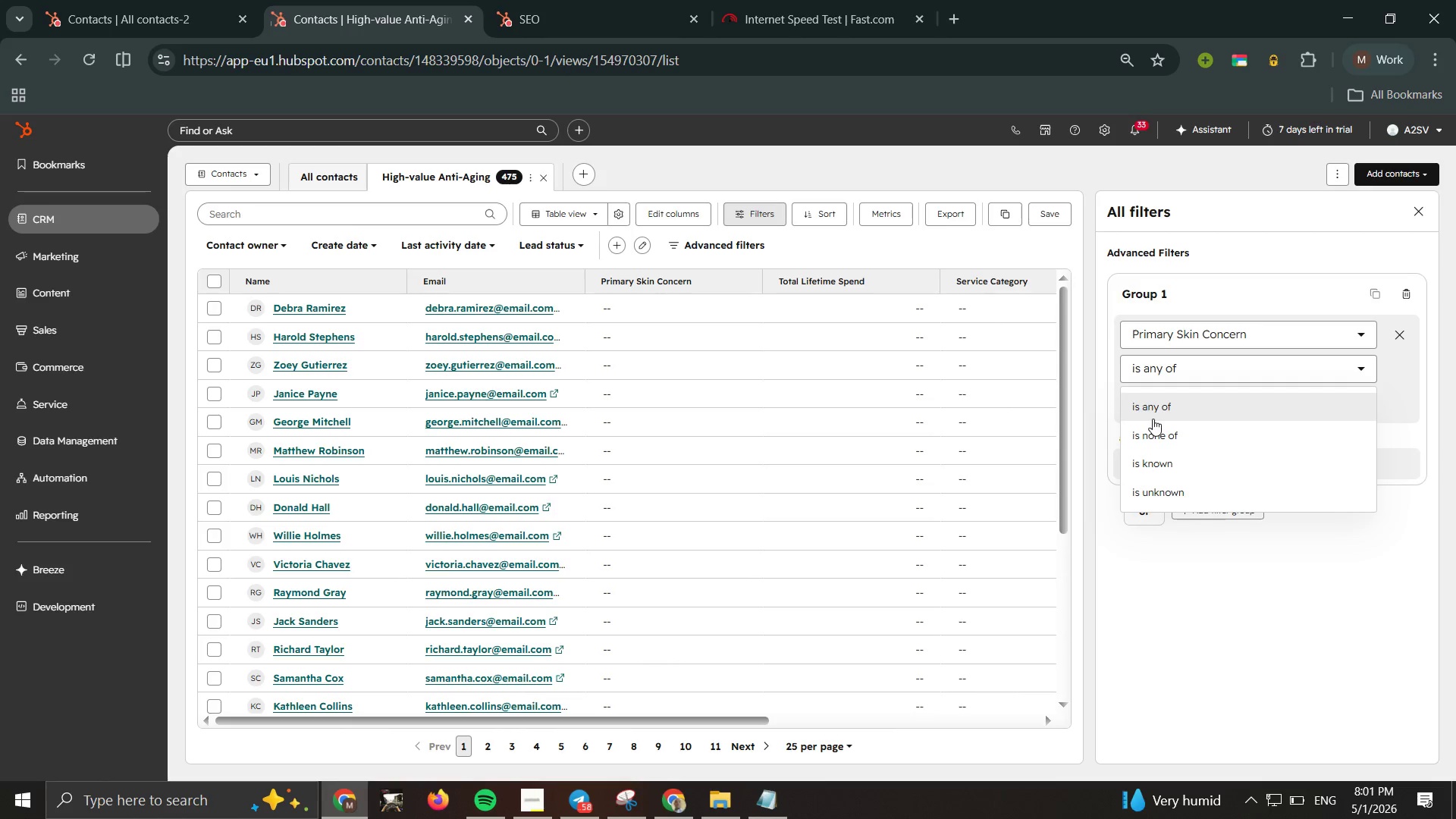 
left_click([1153, 419])
 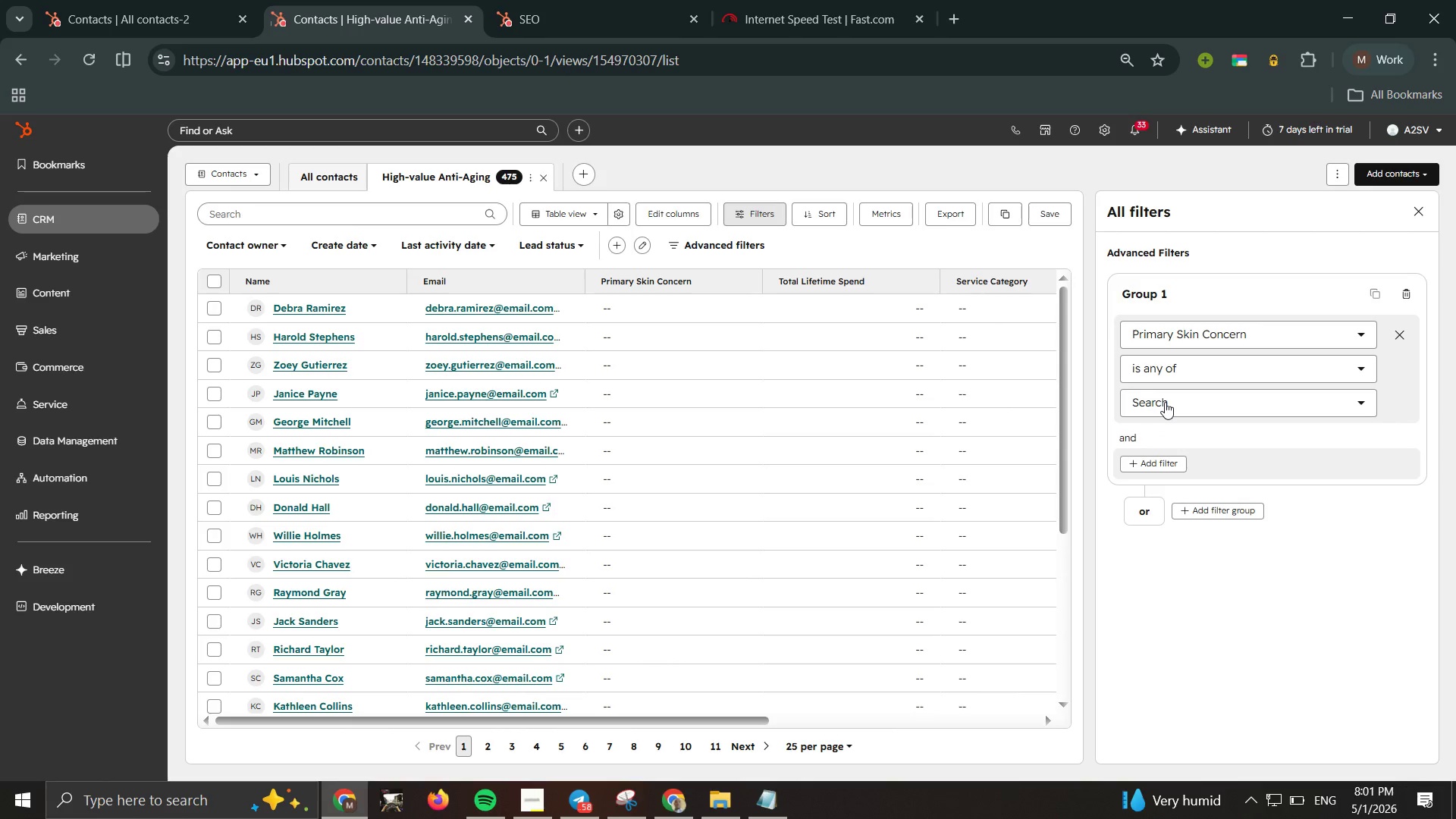 
left_click([1166, 401])
 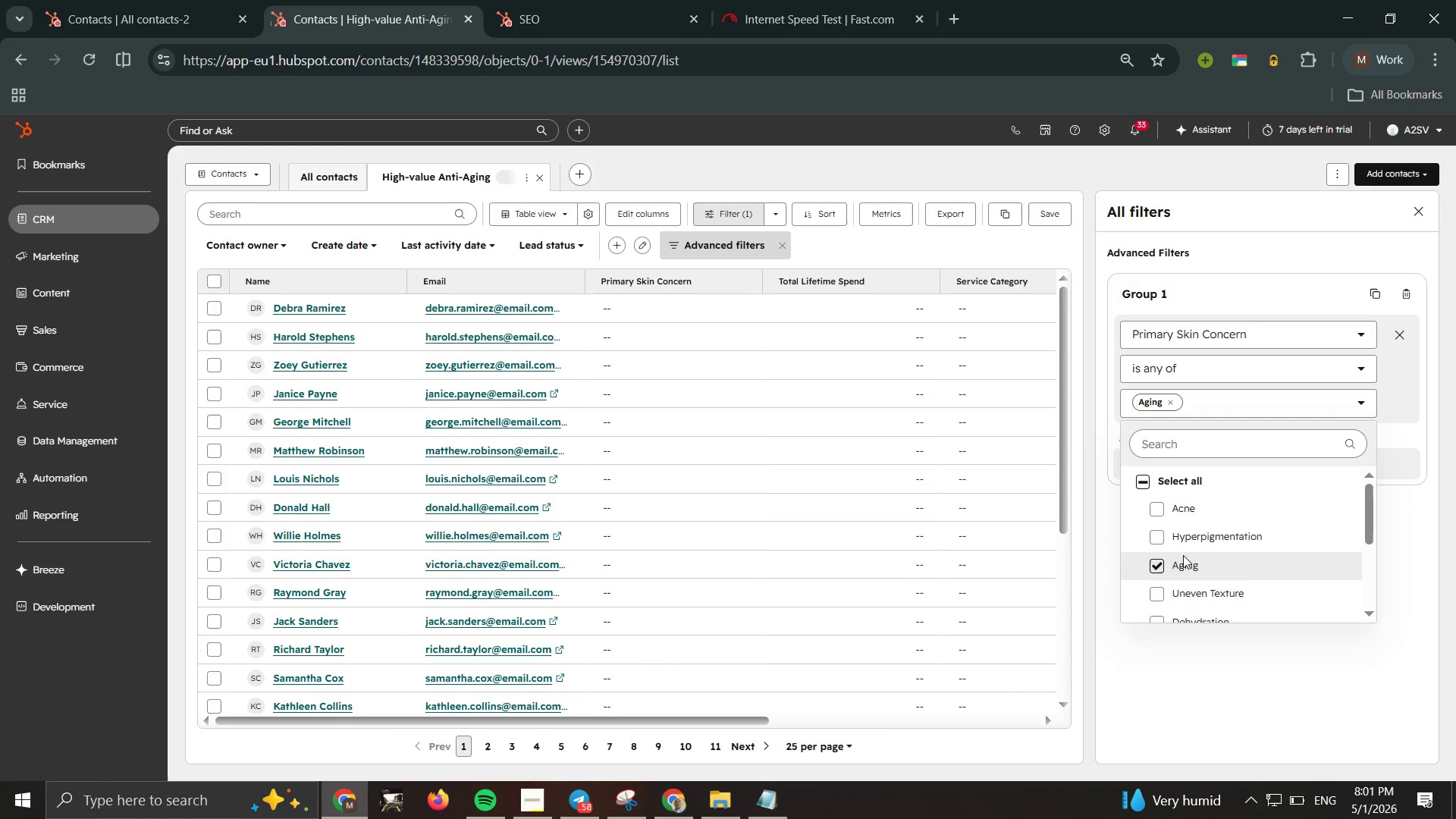 
wait(7.38)
 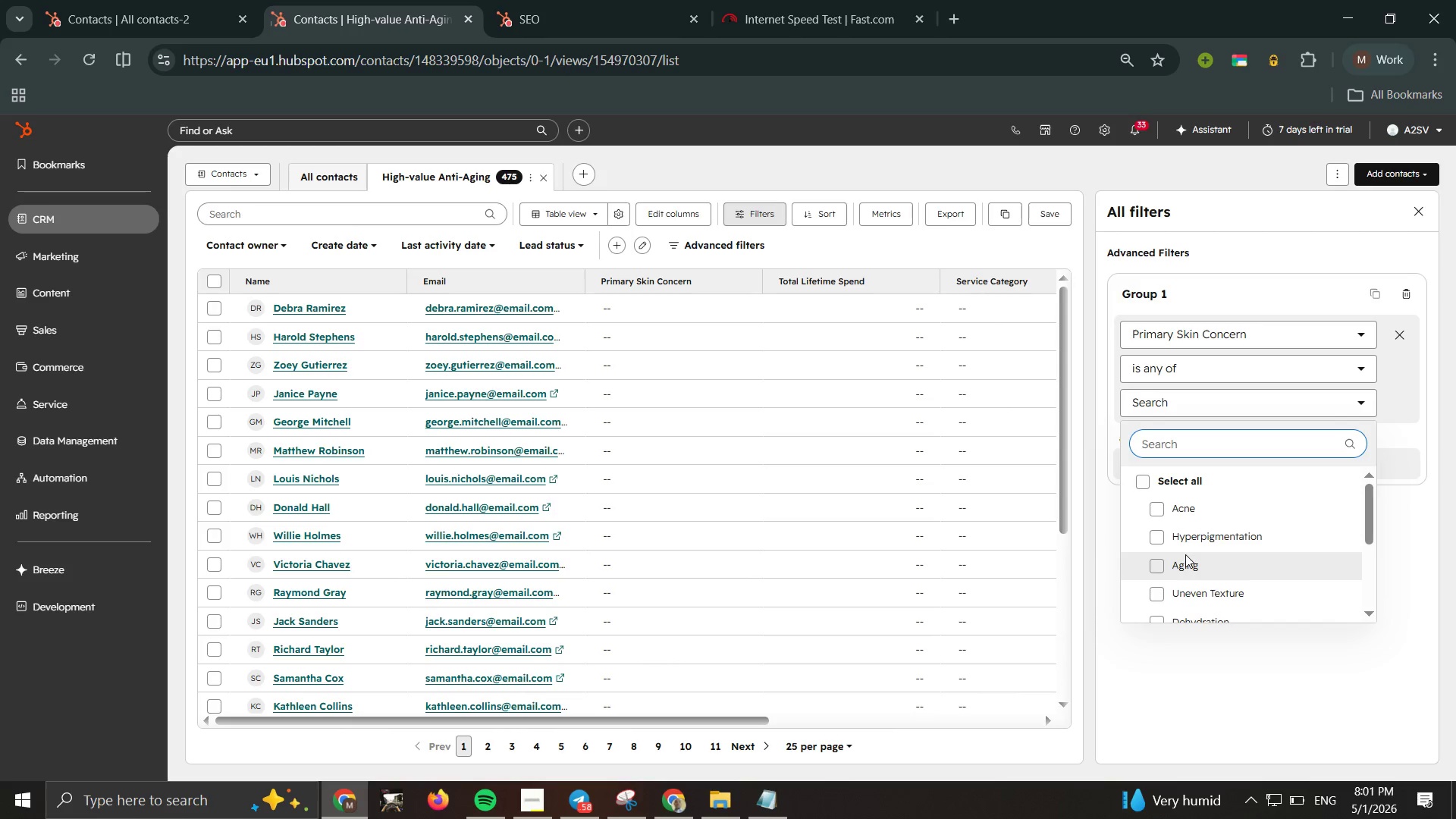 
left_click([1406, 402])
 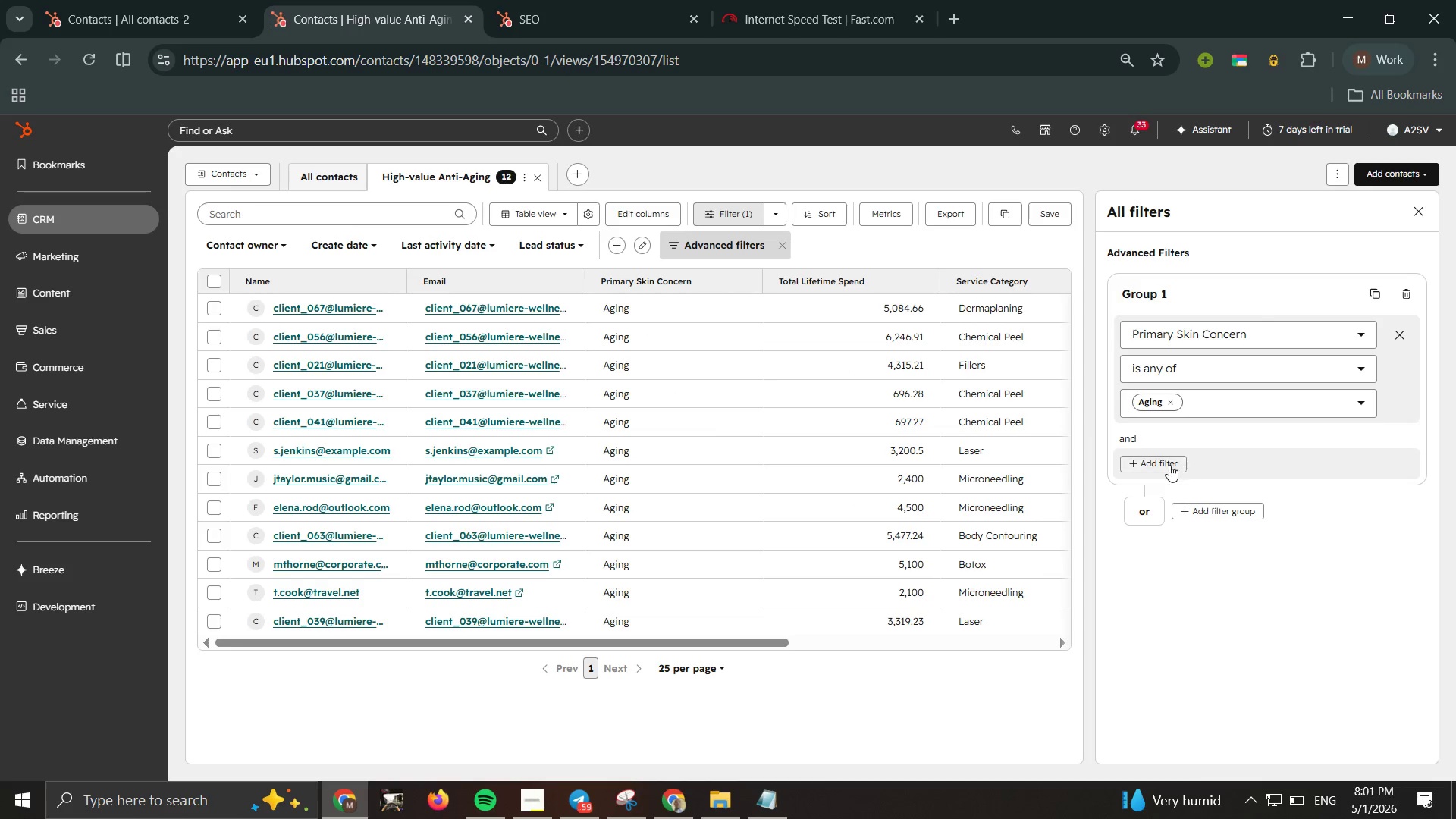 
left_click([1169, 466])
 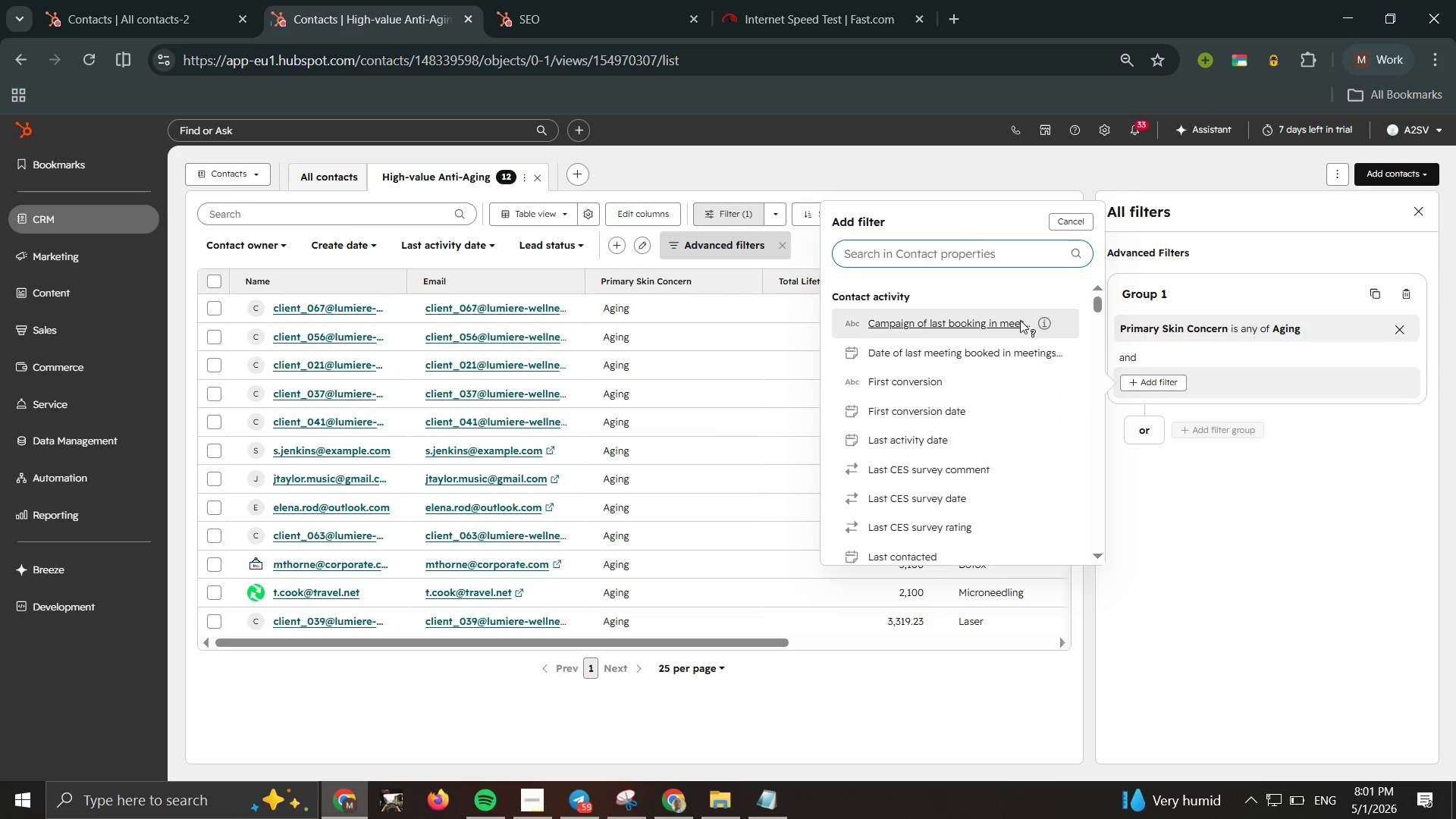 
left_click([965, 258])
 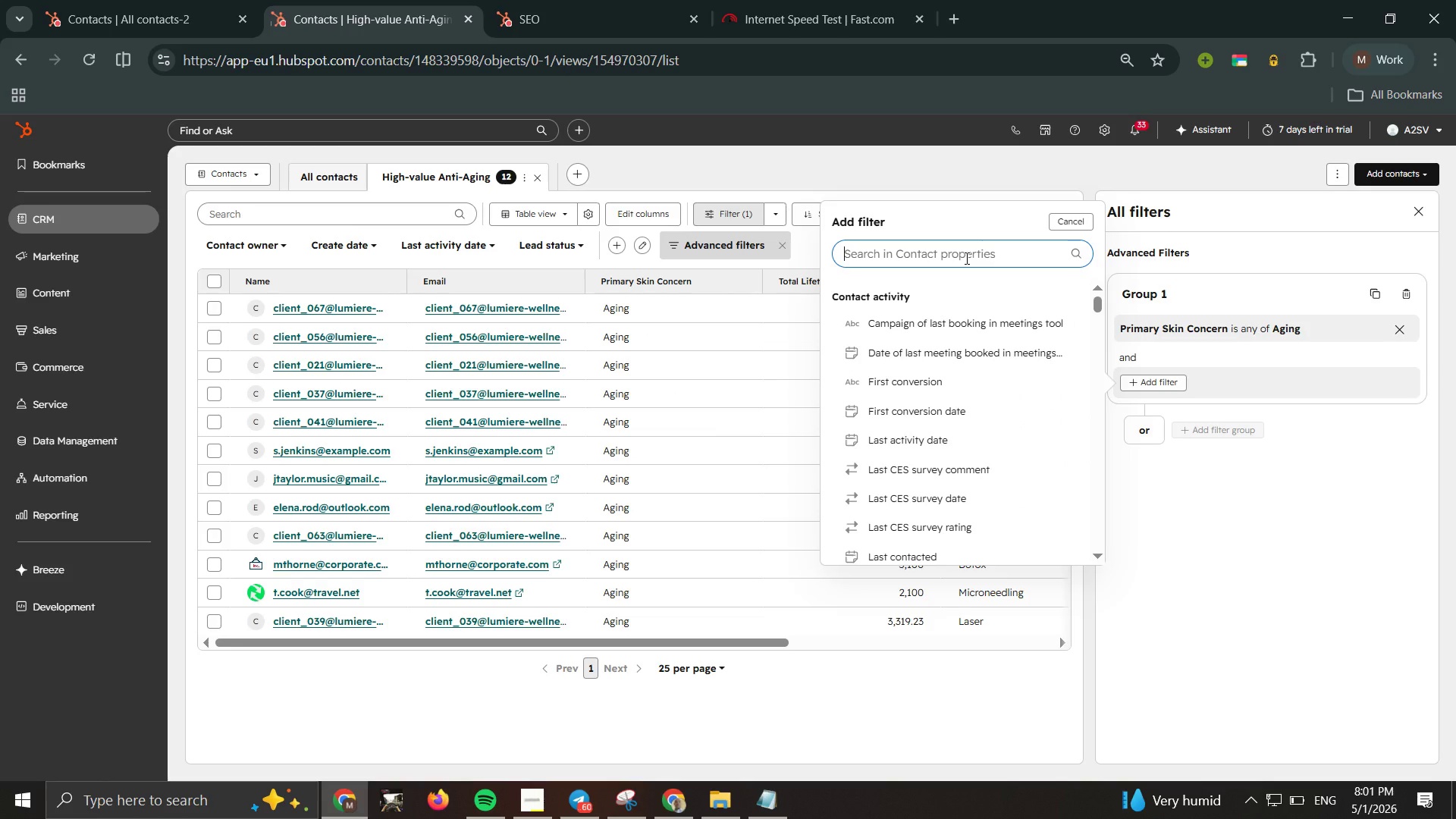 
type(total)
 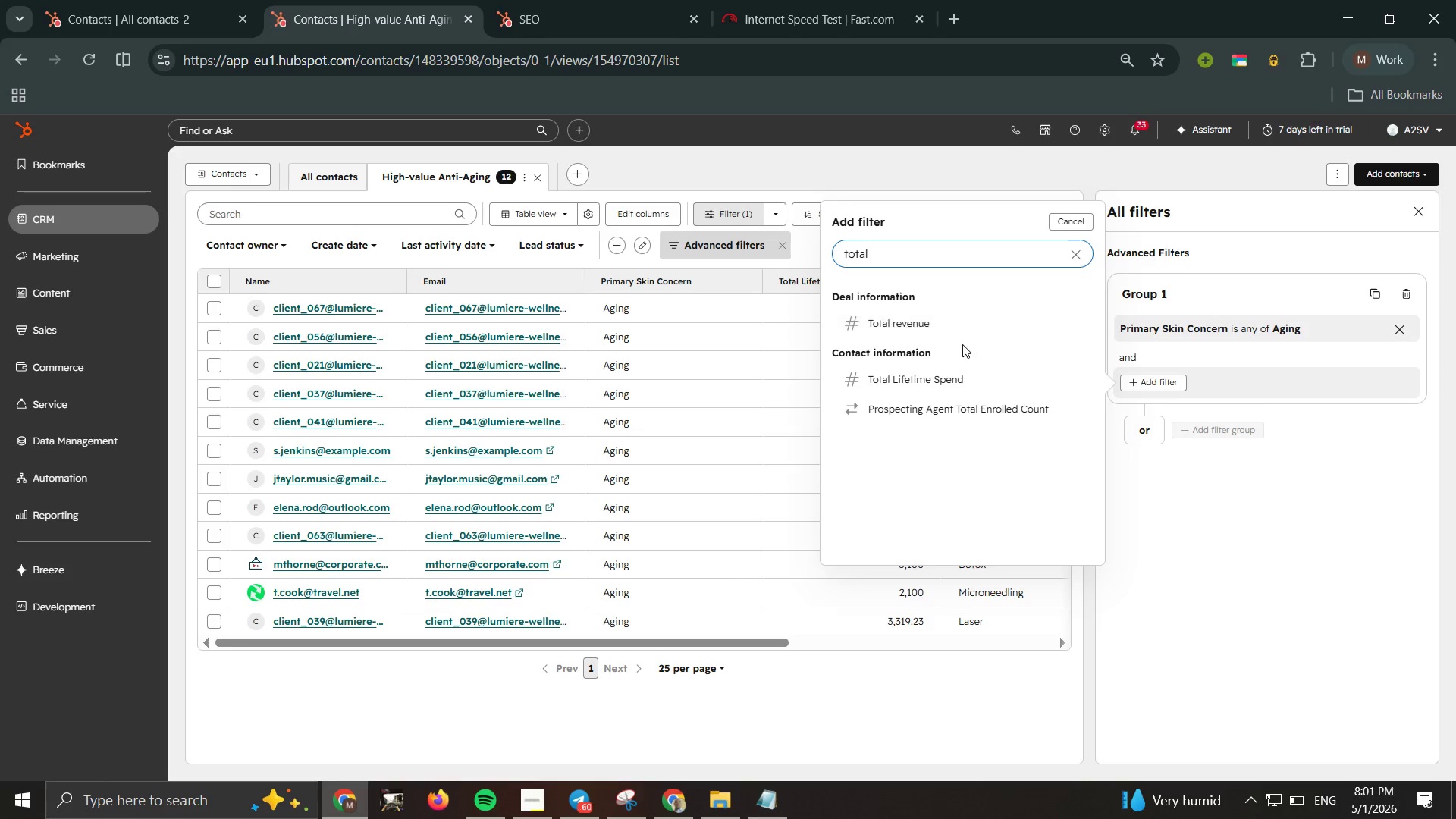 
left_click([964, 369])
 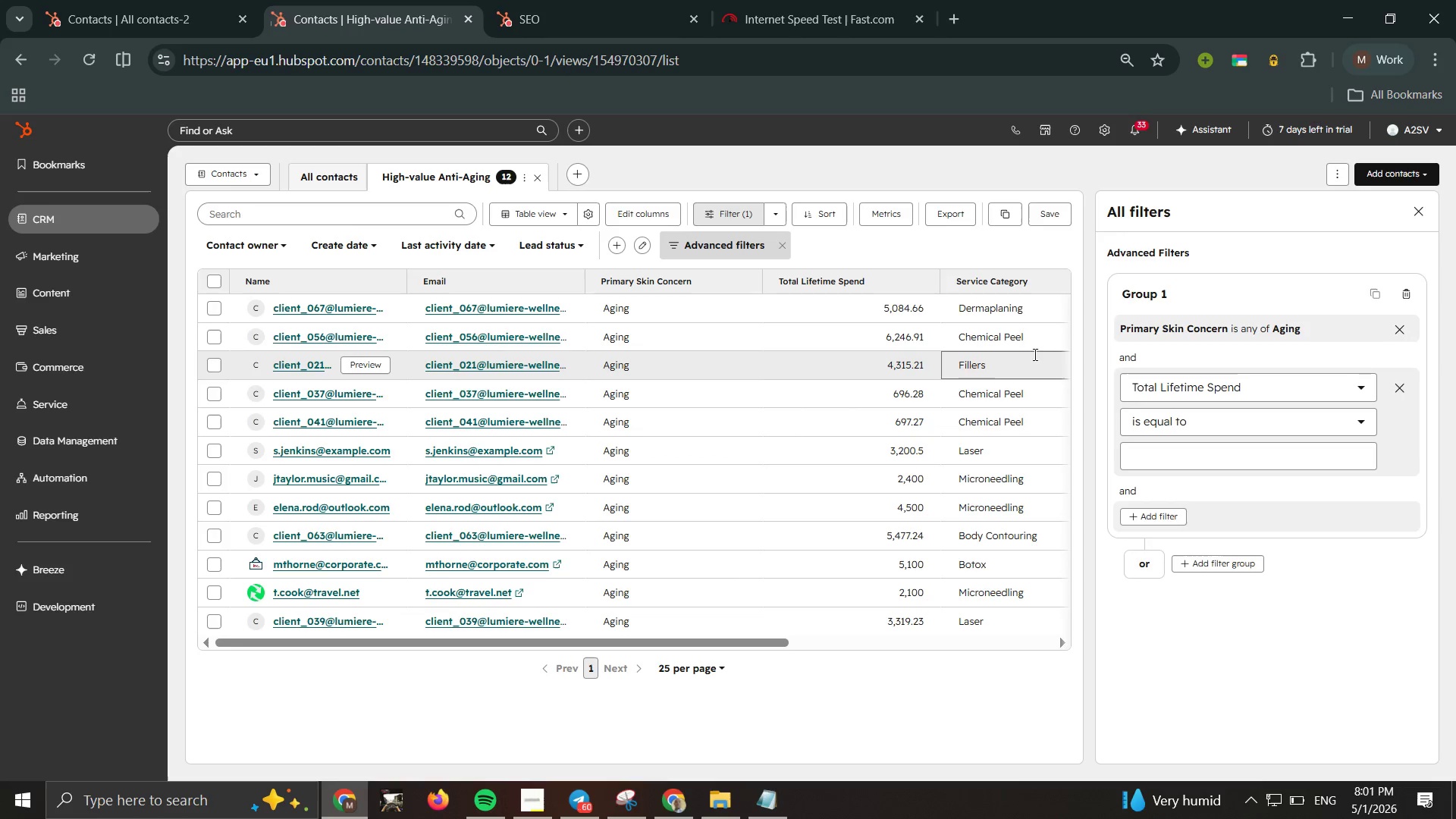 
wait(5.44)
 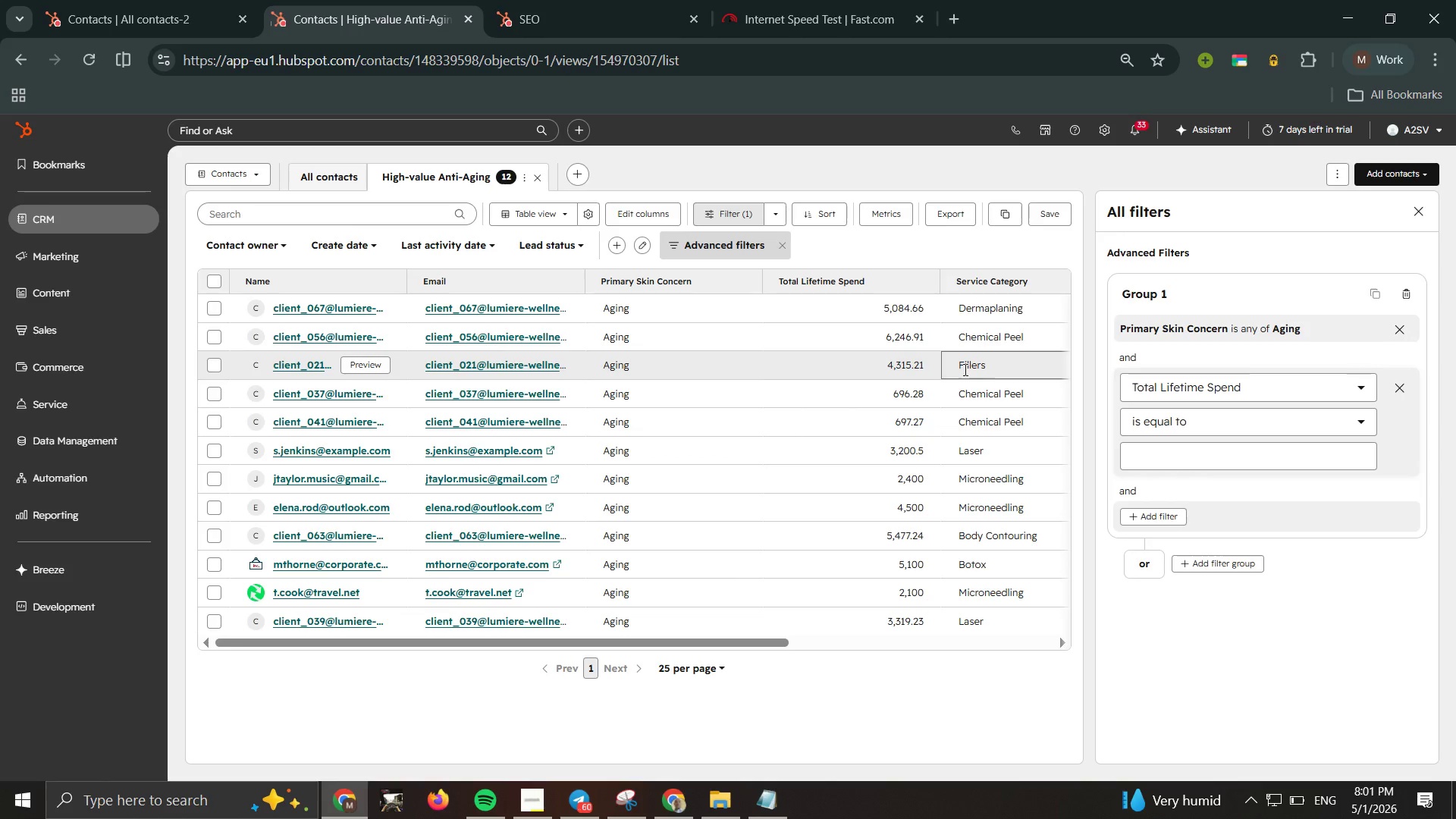 
left_click([1209, 414])
 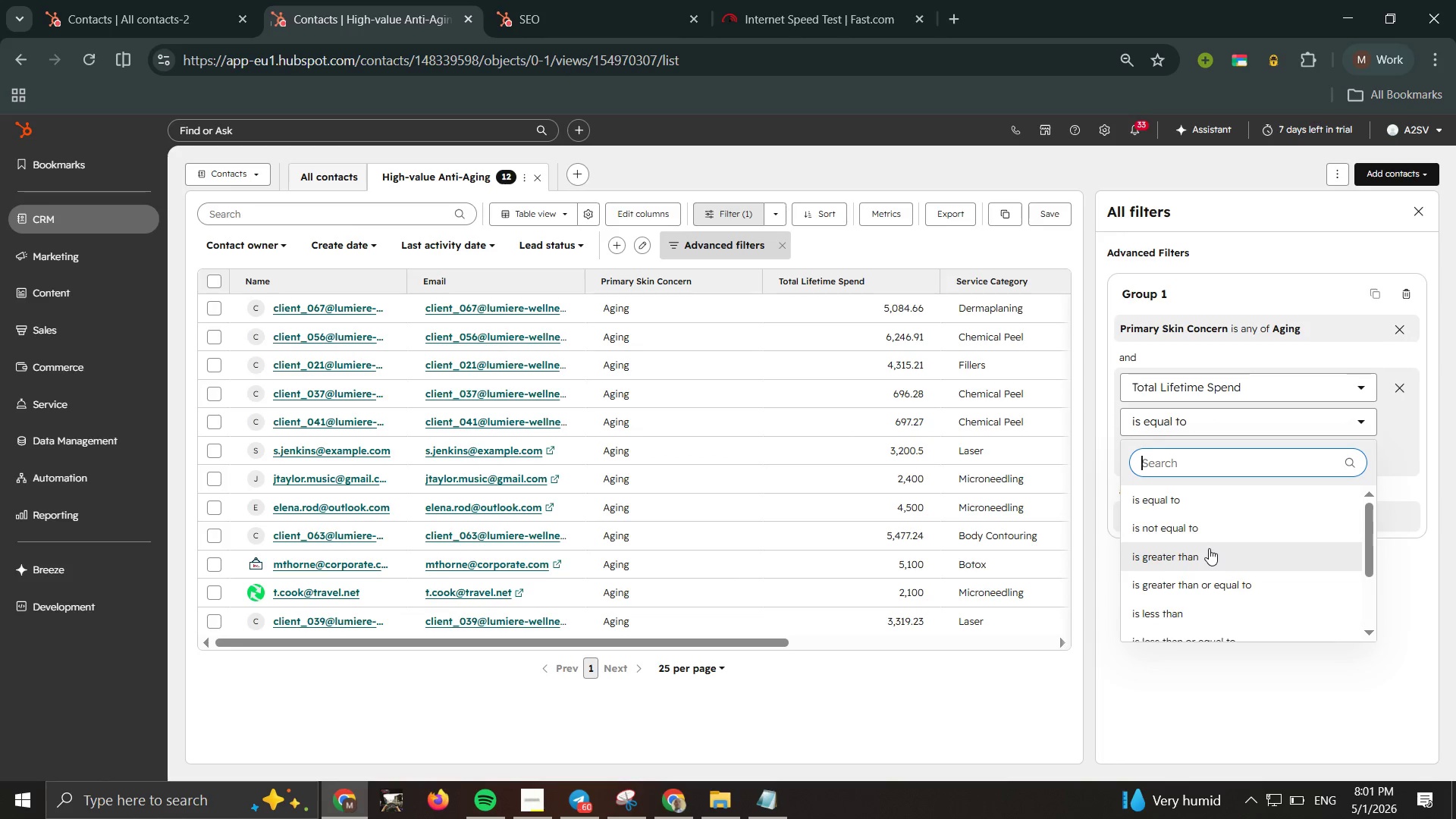 
left_click([1209, 551])
 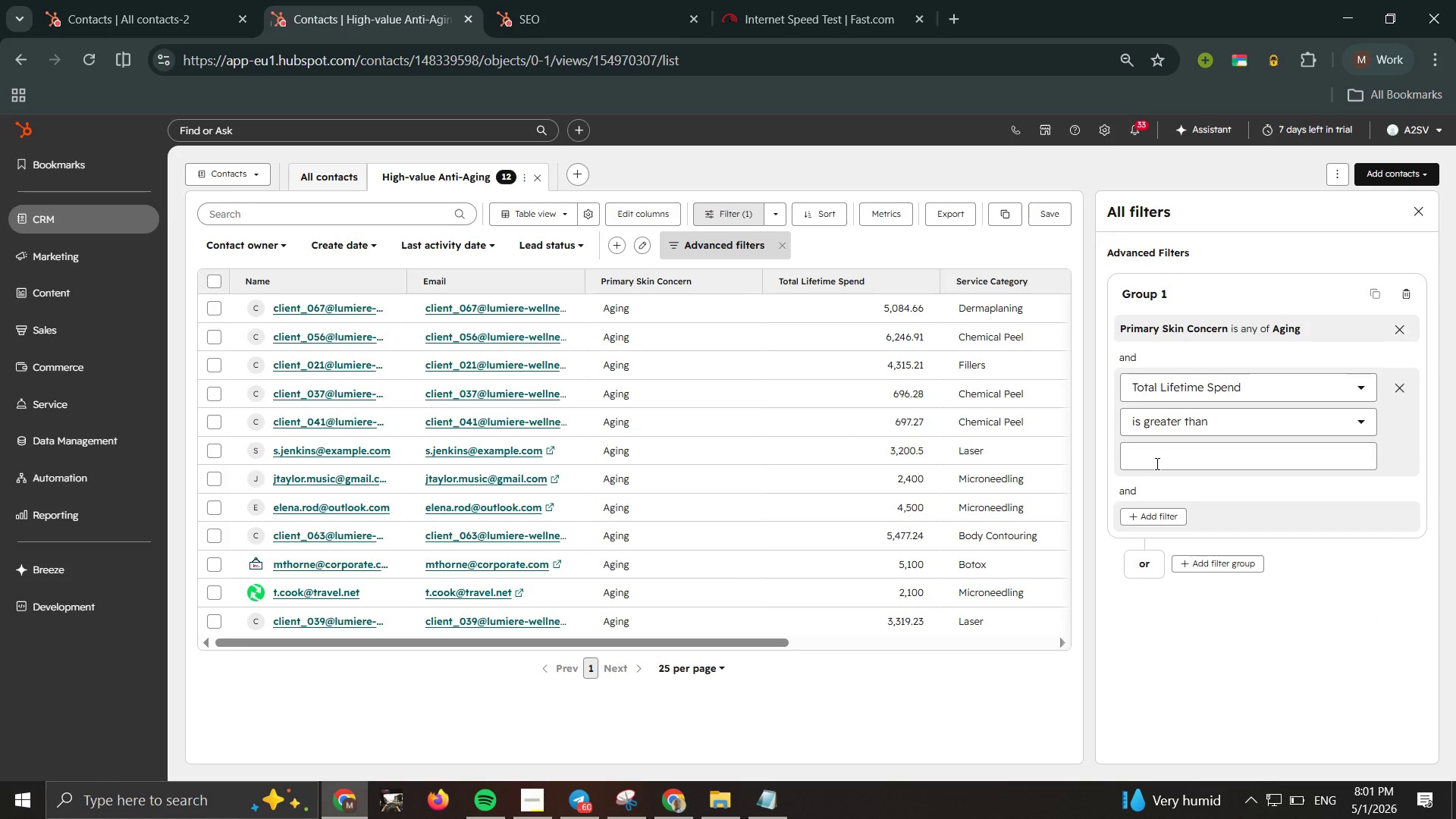 
left_click([1156, 463])
 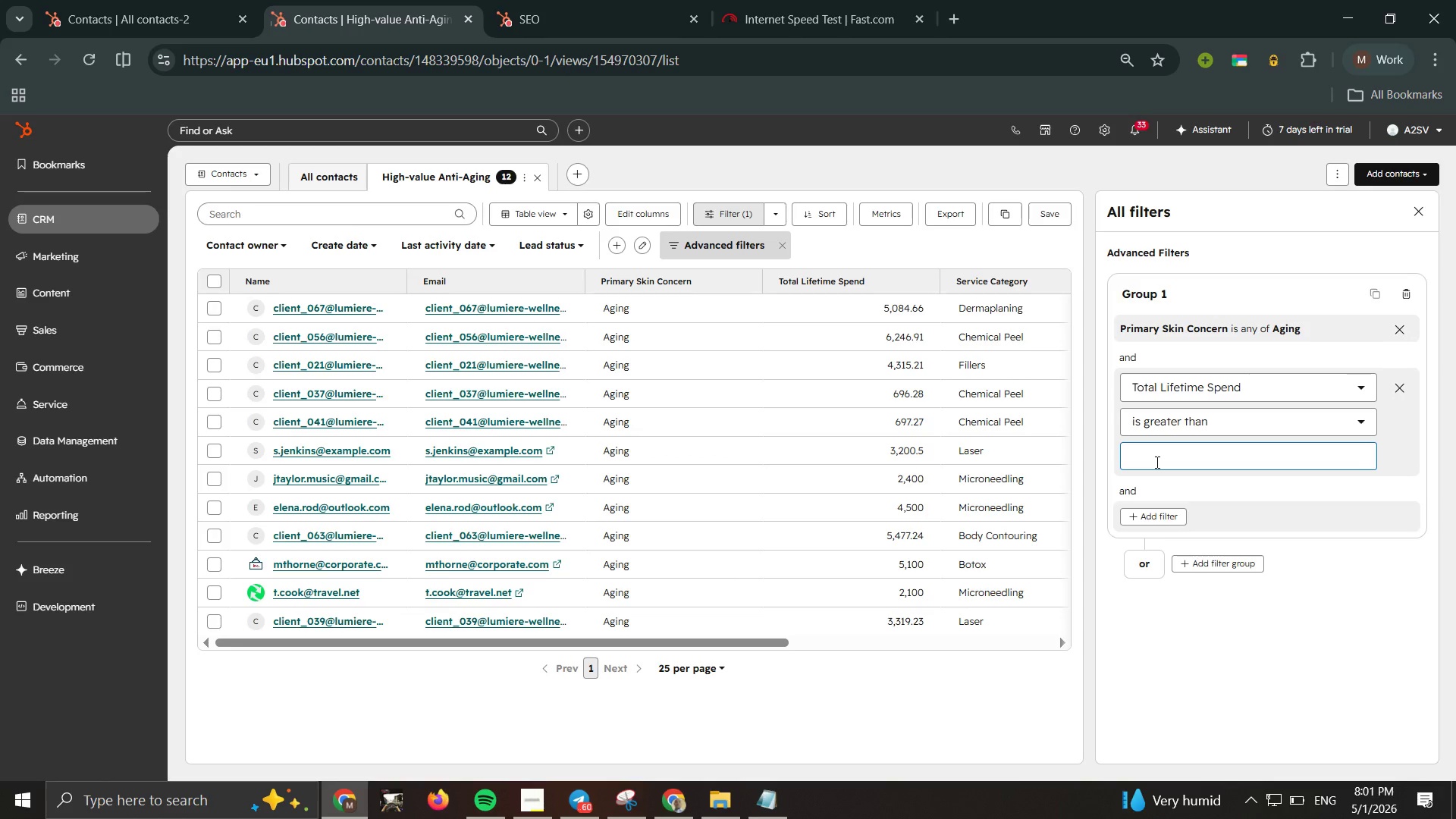 
type(500)
 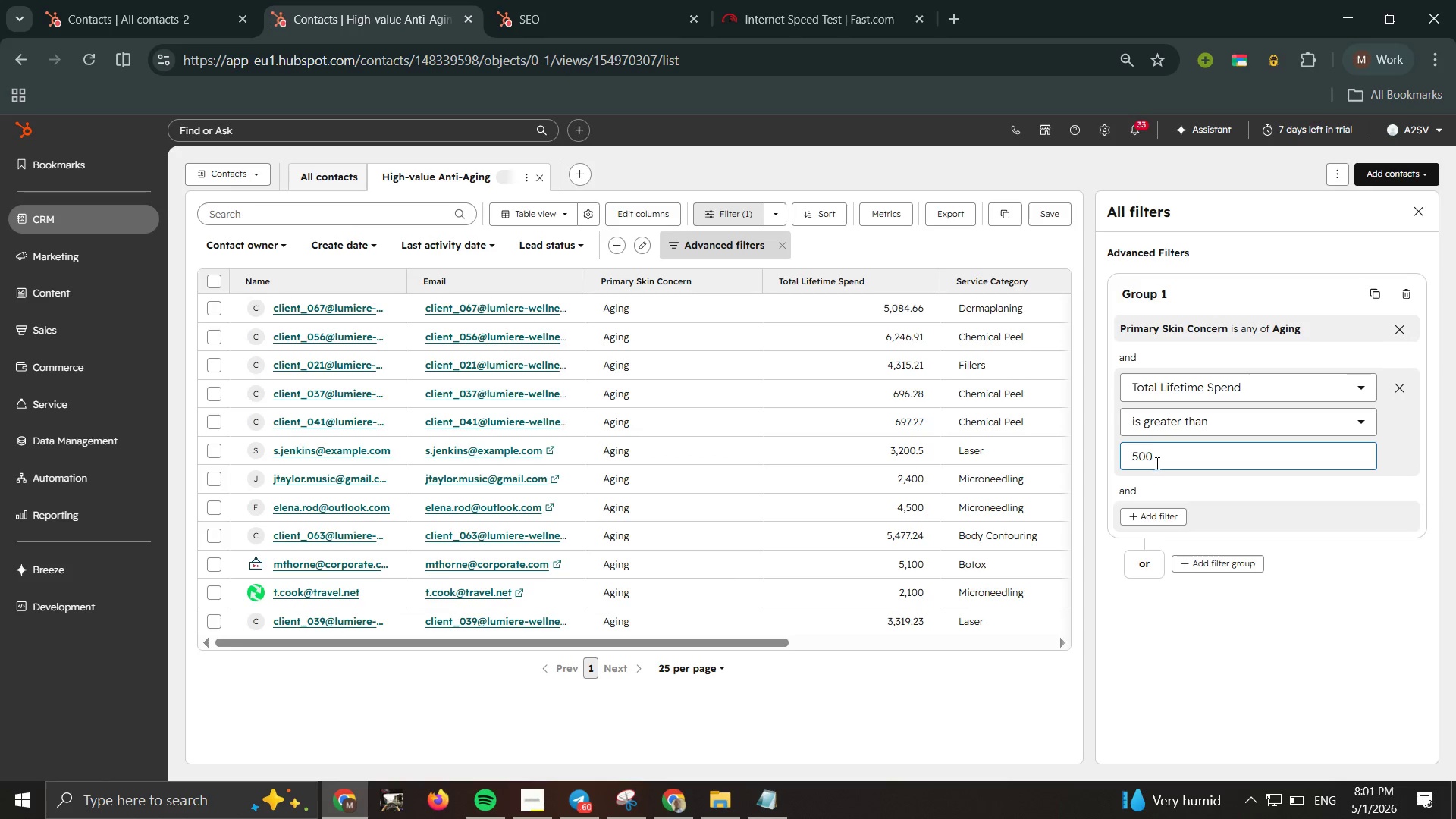 
mouse_move([1059, 218])
 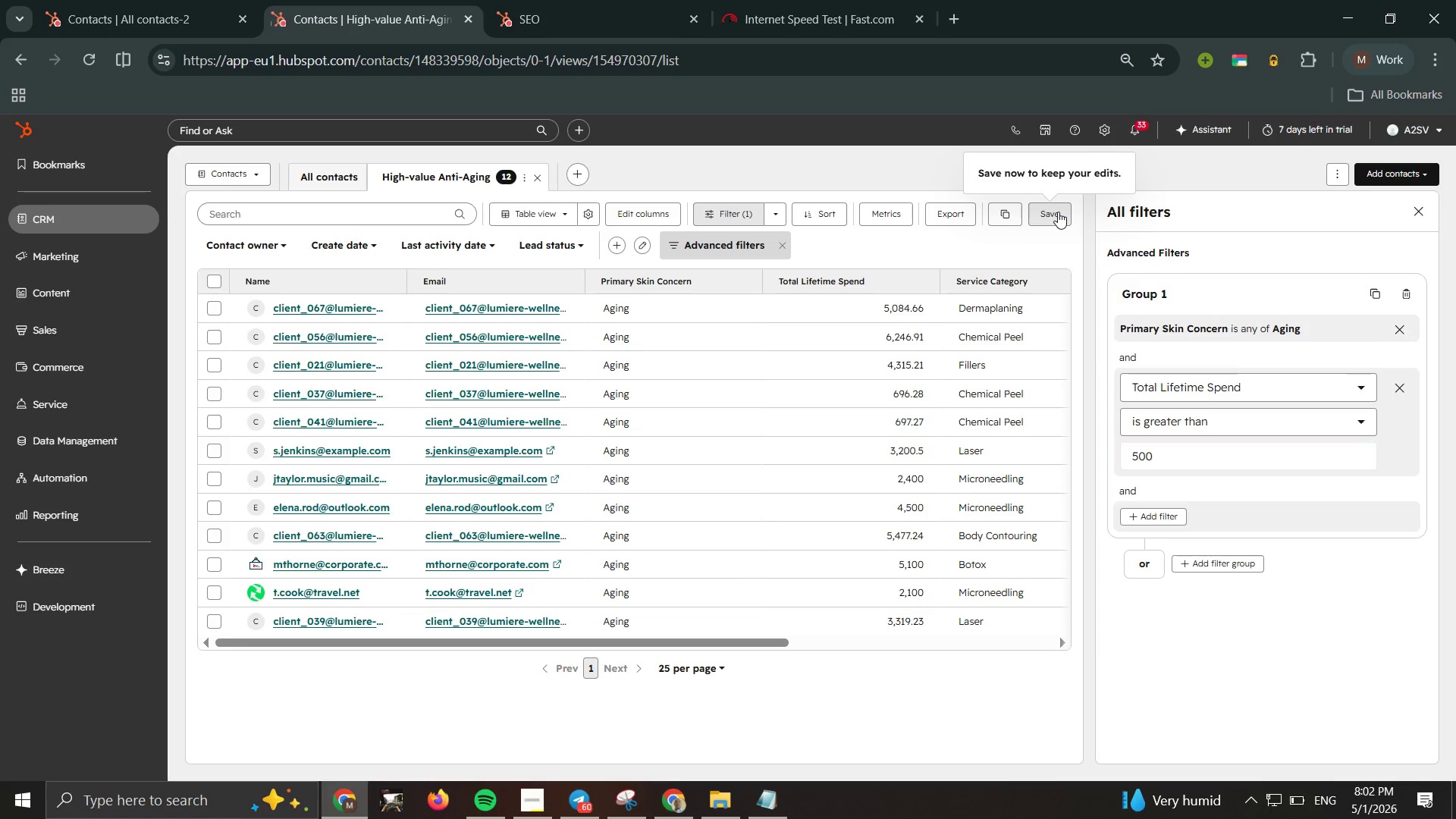 
left_click([1058, 212])
 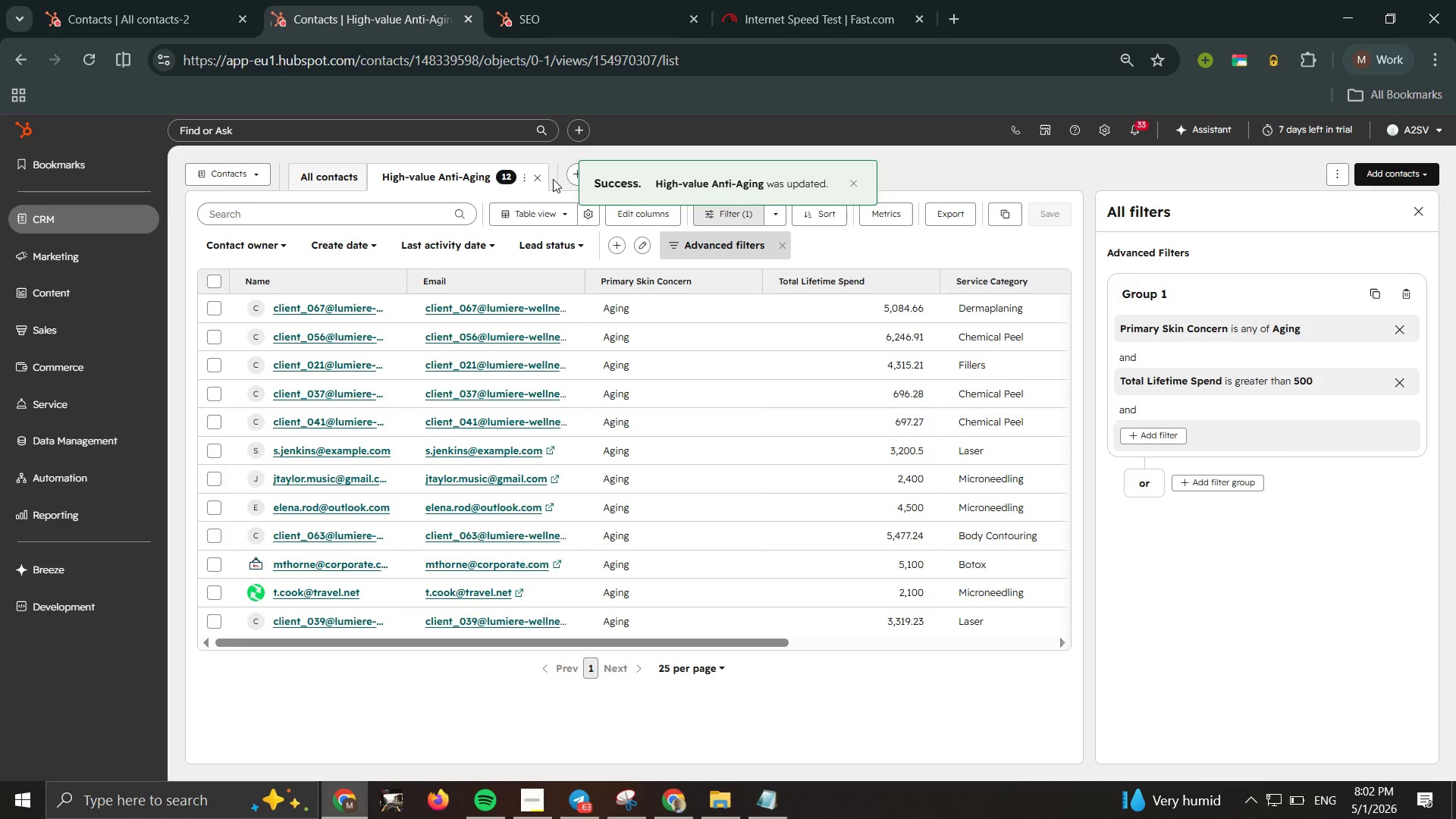 
left_click([573, 168])
 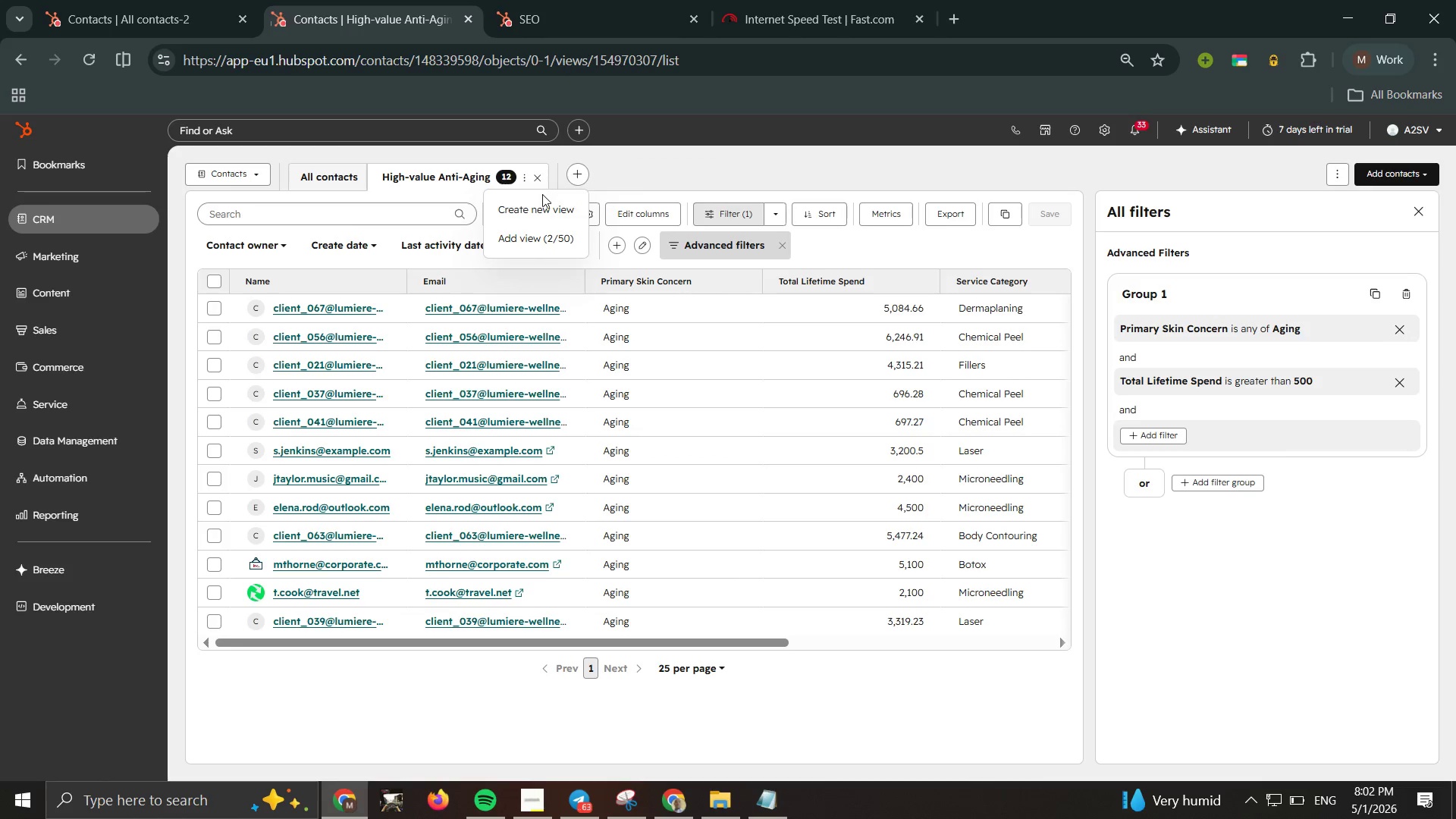 
left_click([541, 199])
 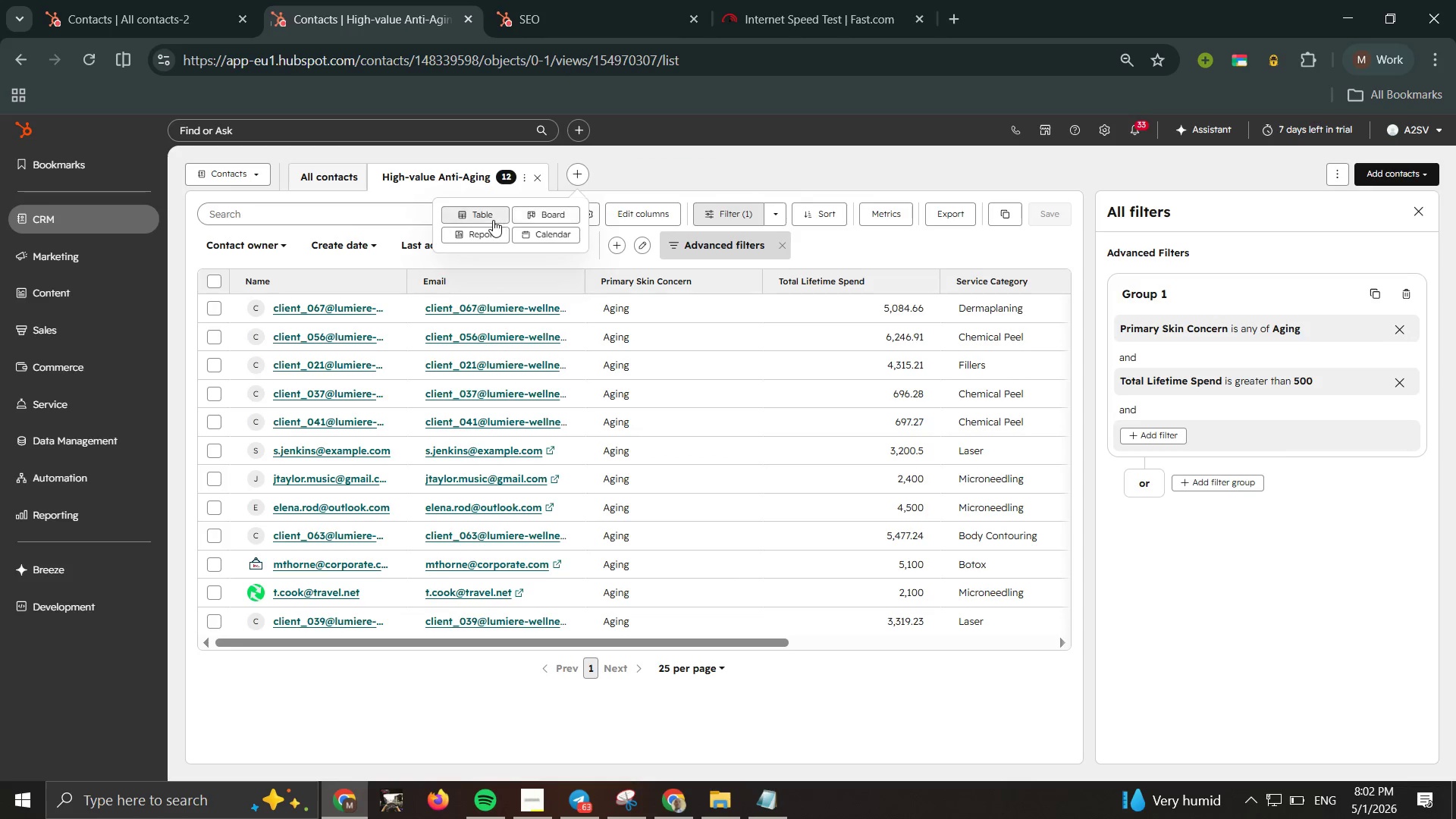 
left_click([491, 220])
 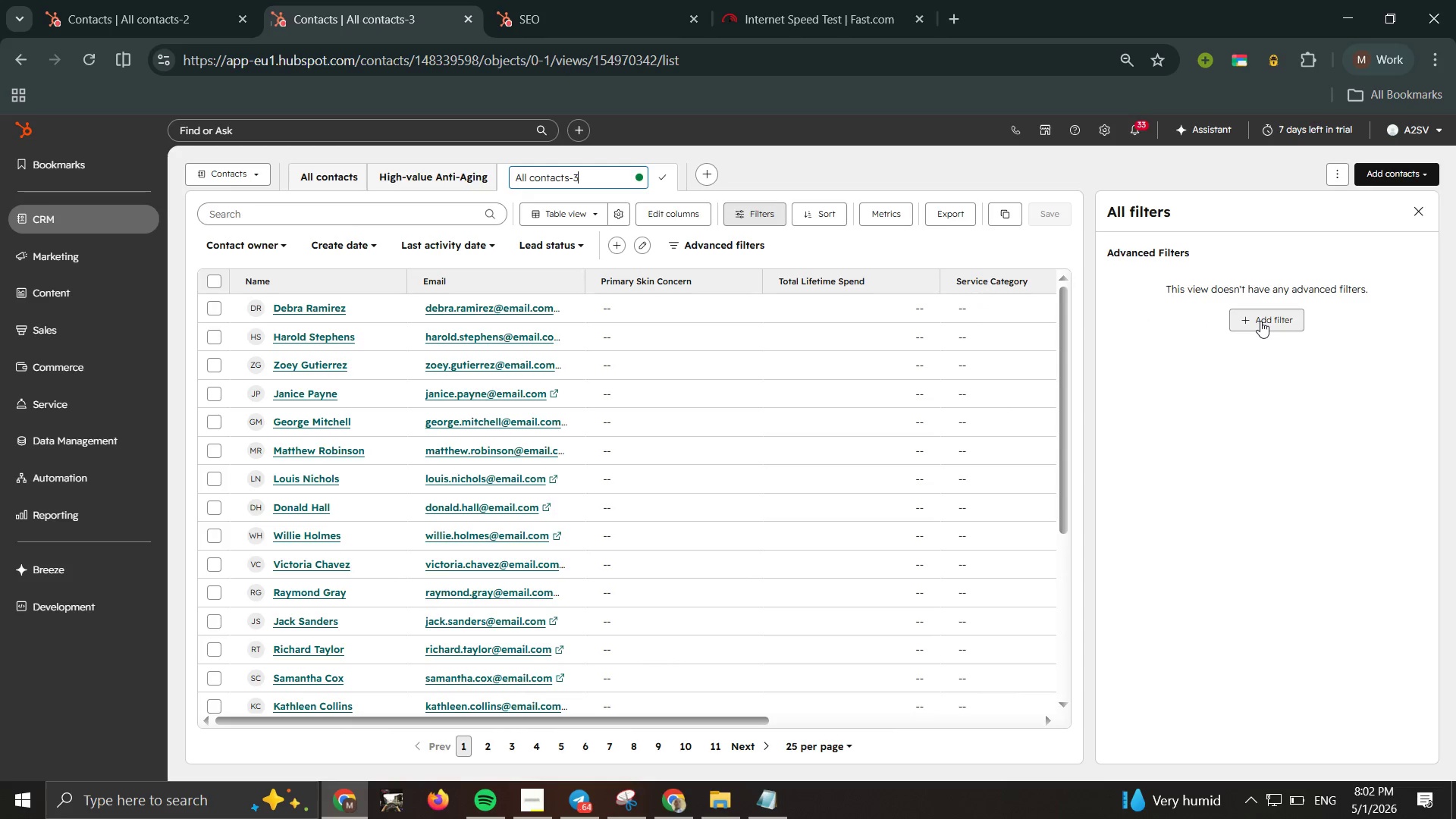 
wait(37.14)
 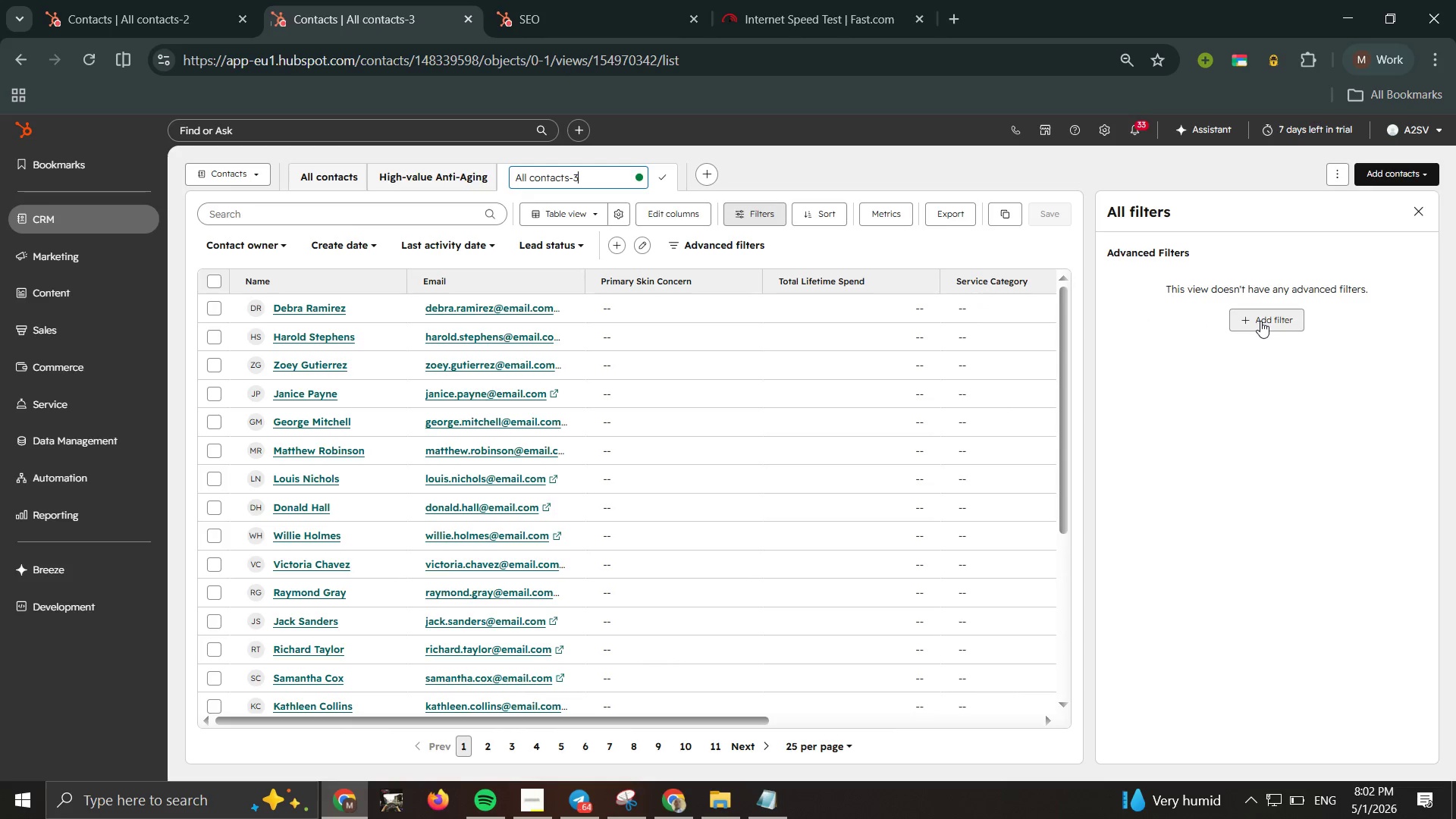 
left_click_drag(start_coordinate=[1274, 398], to_coordinate=[1276, 406])
 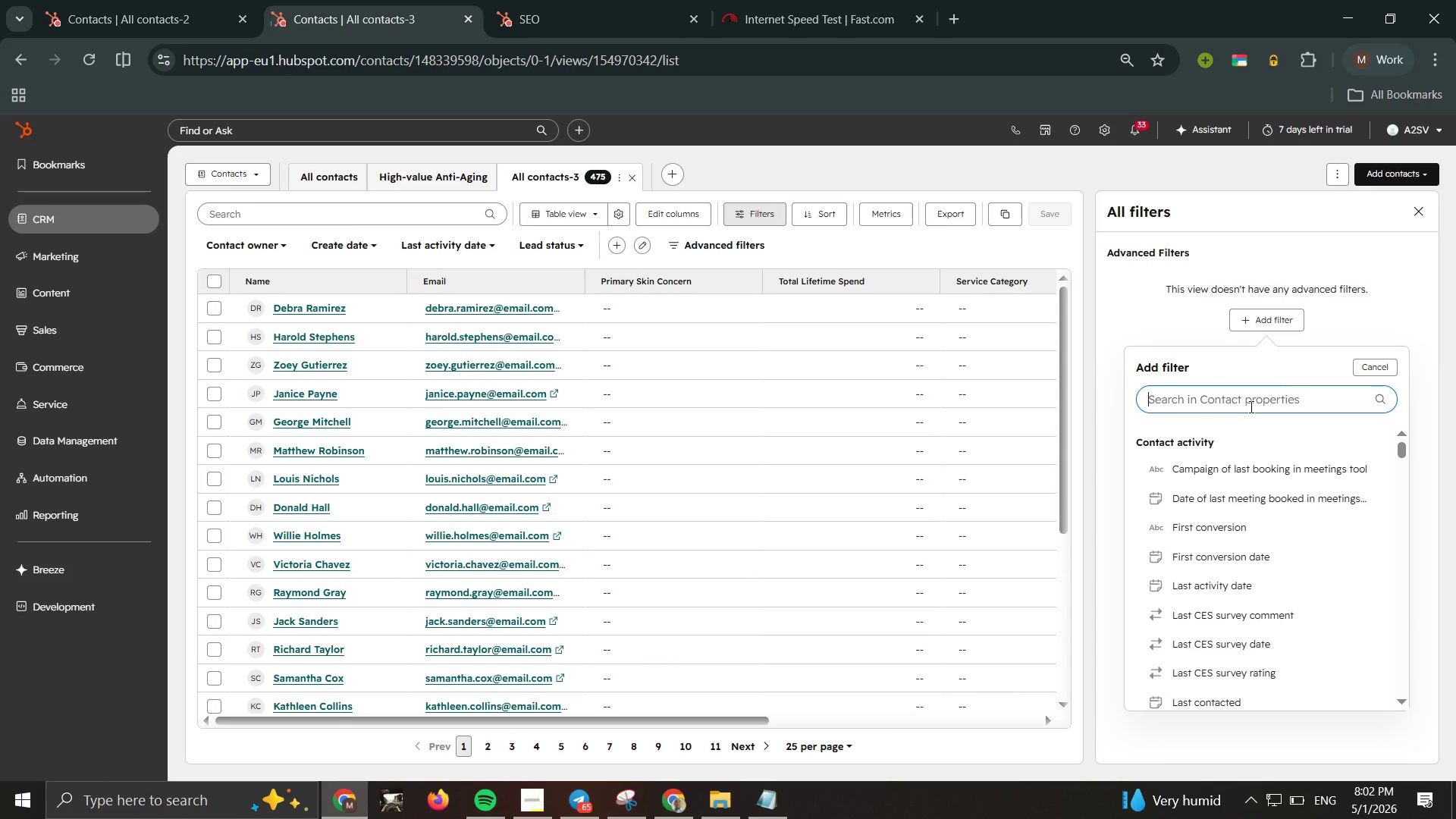 
wait(16.72)
 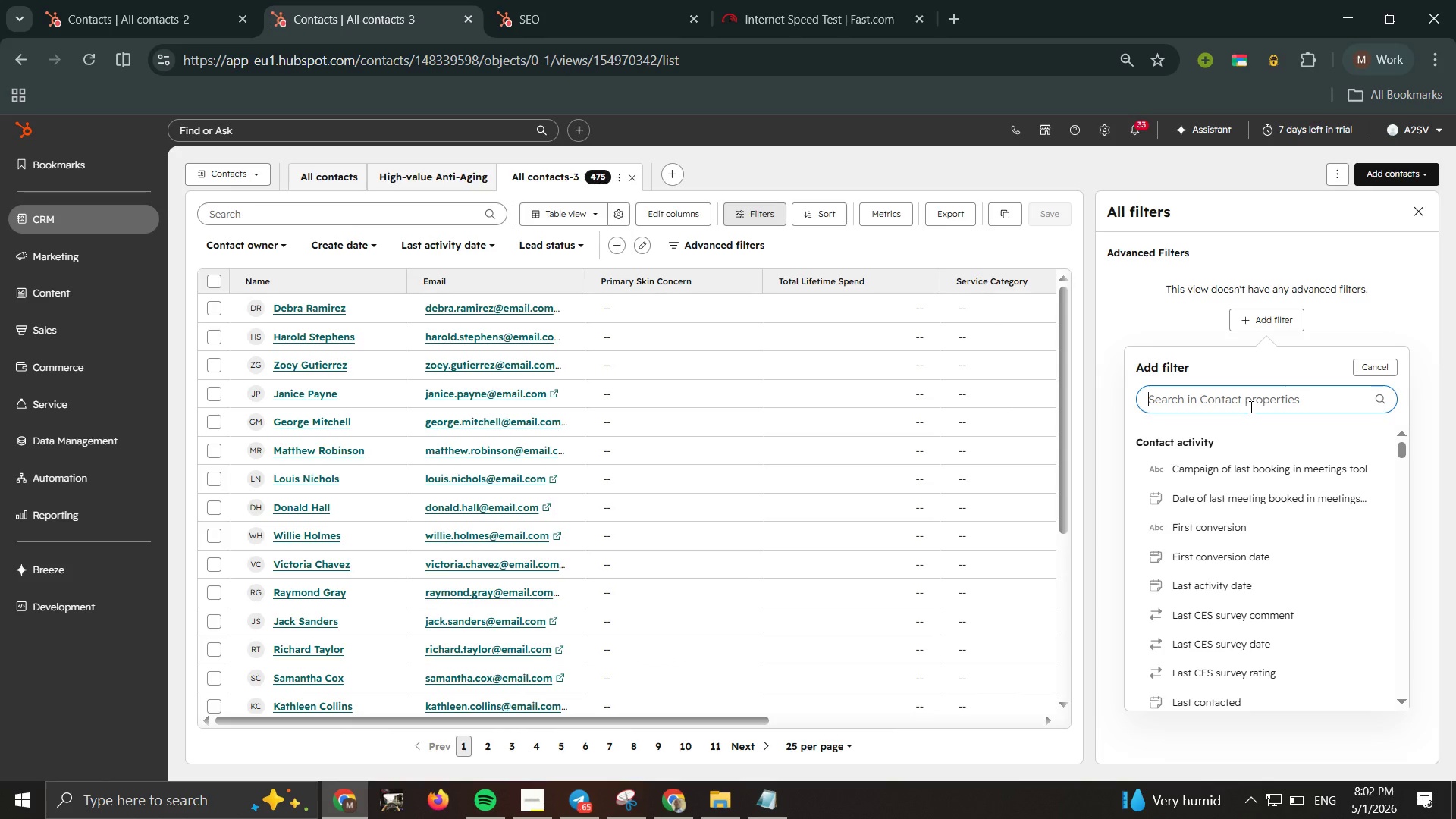 
type(primary)
 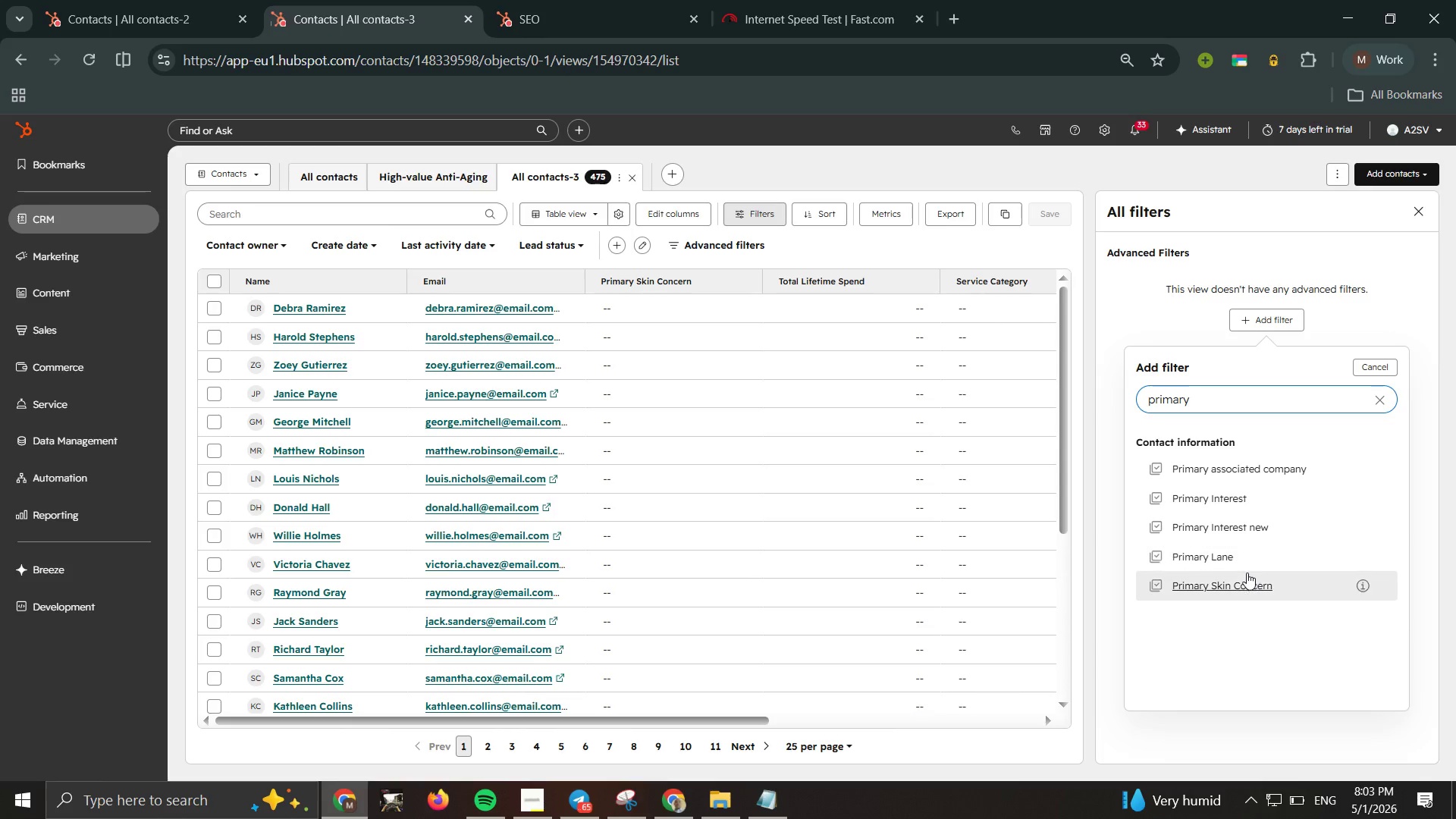 
left_click([1242, 575])
 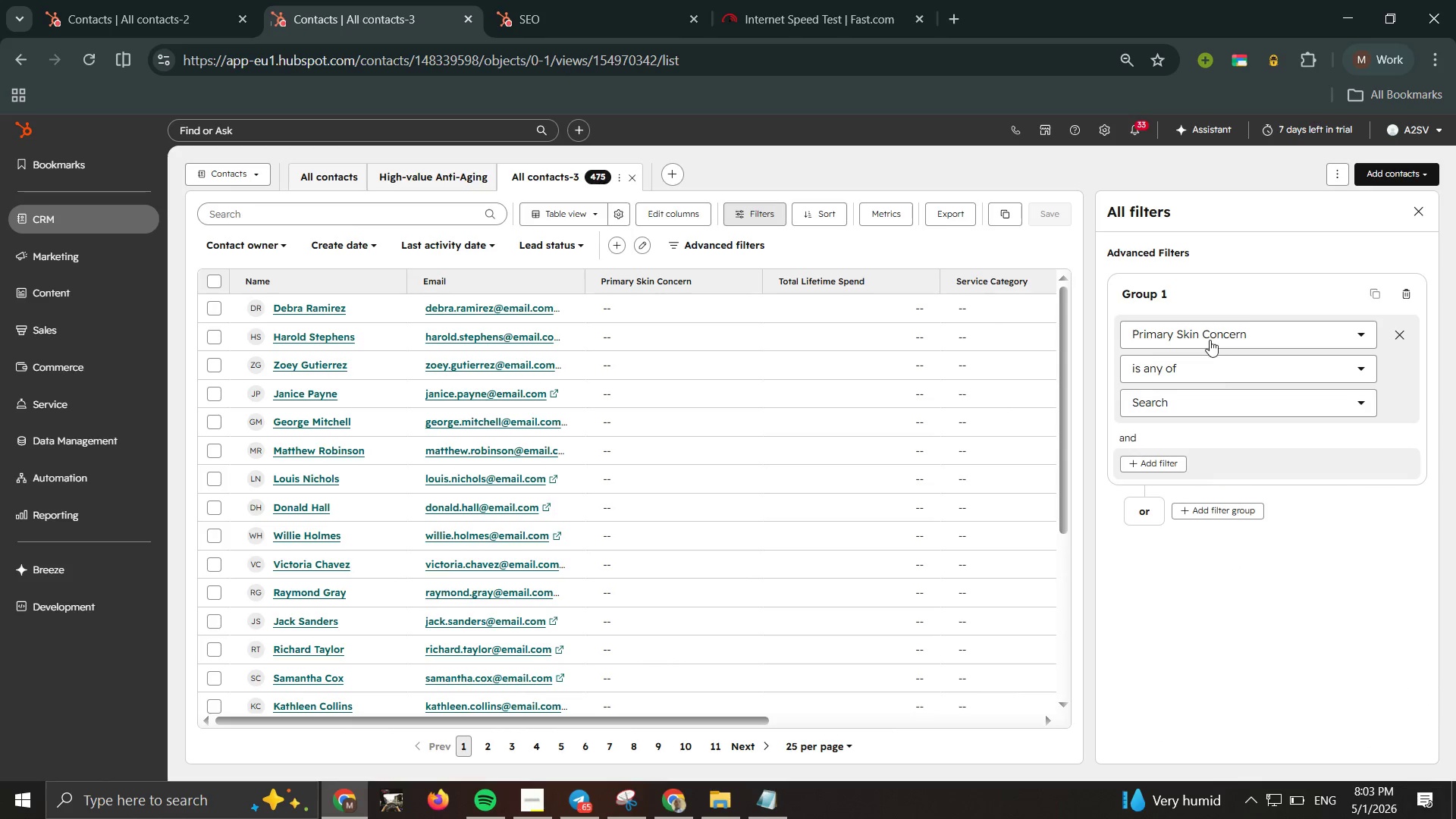 
left_click([1187, 362])
 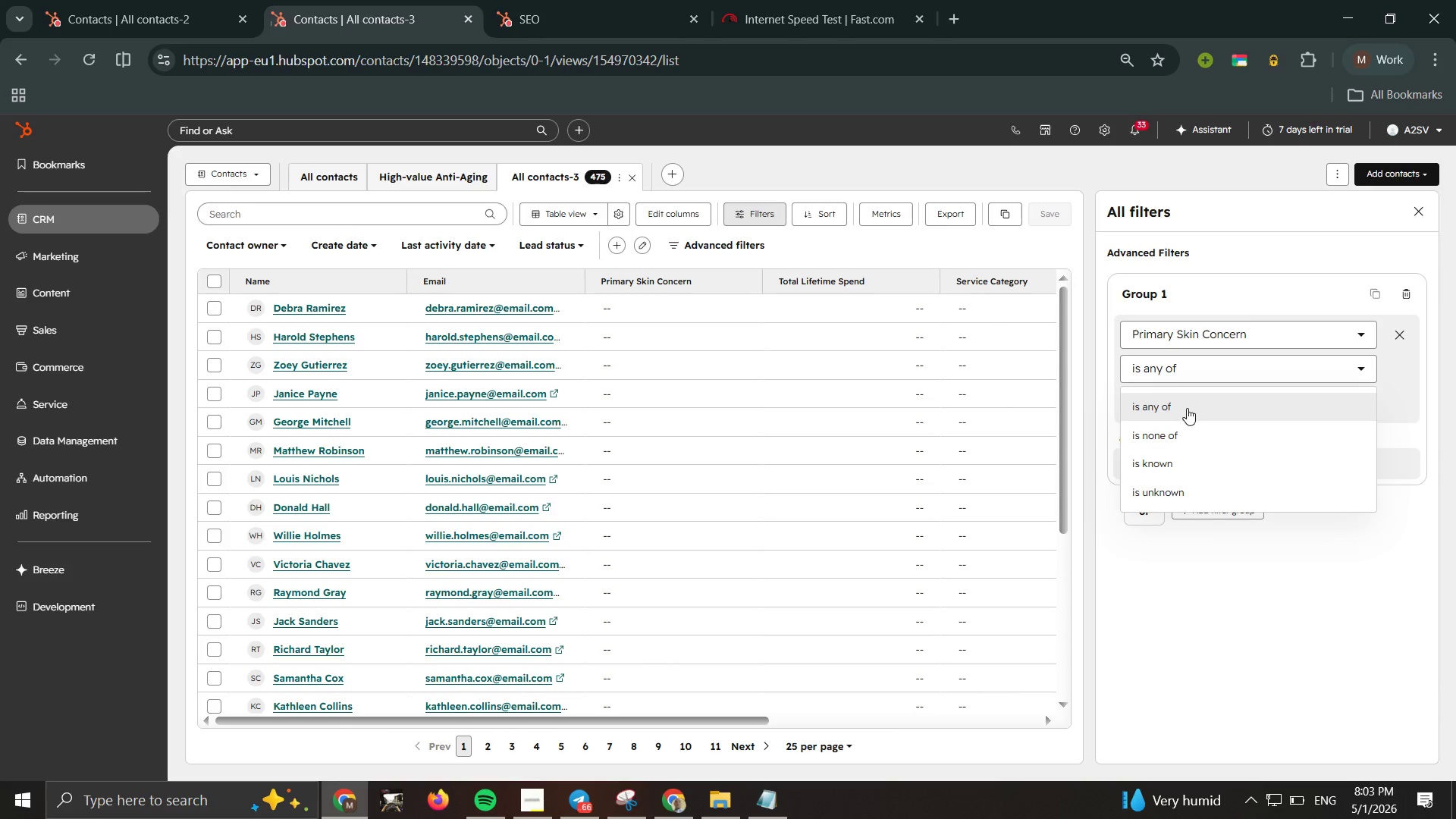 
left_click([1187, 408])
 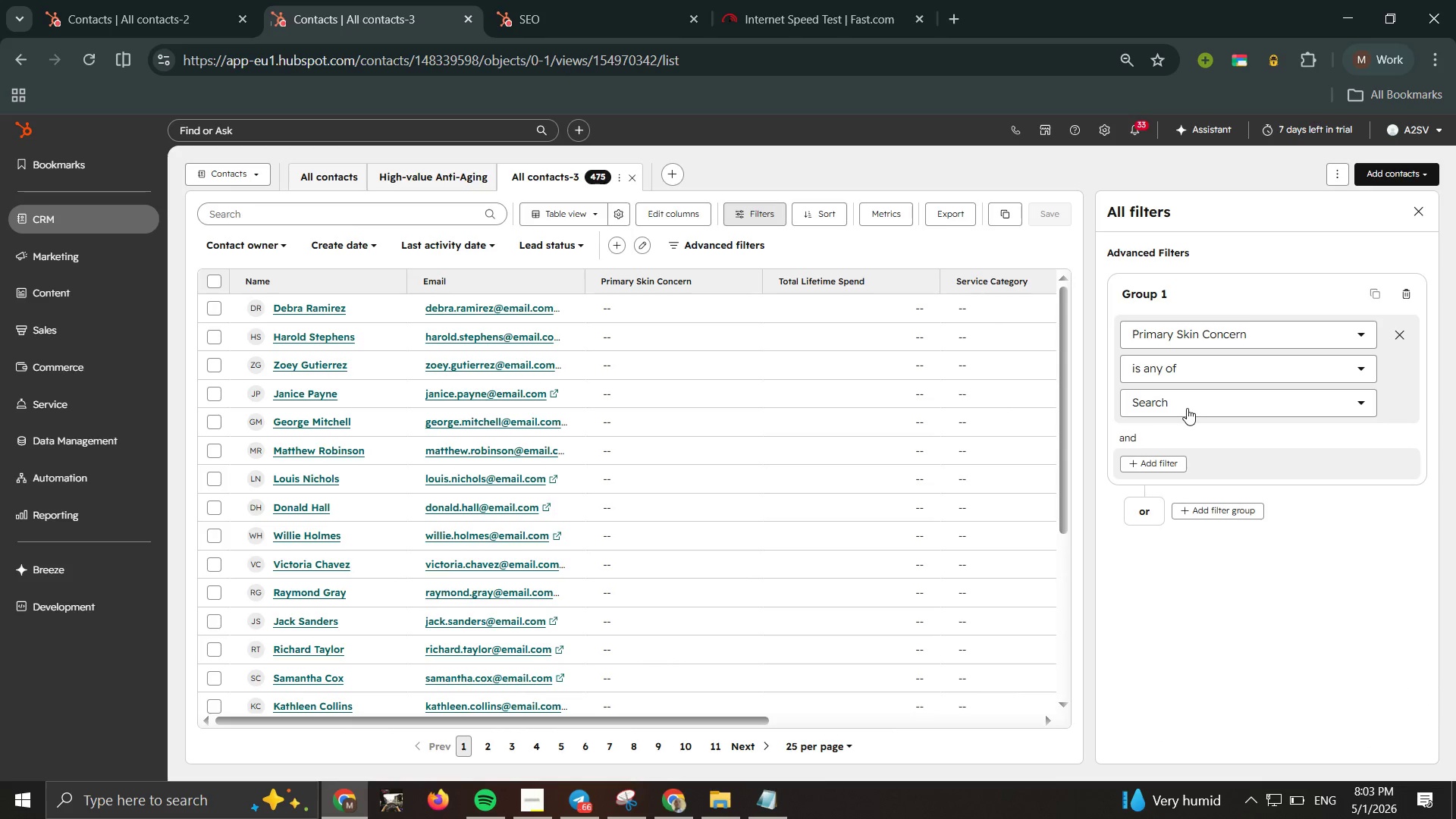 
left_click([1187, 408])
 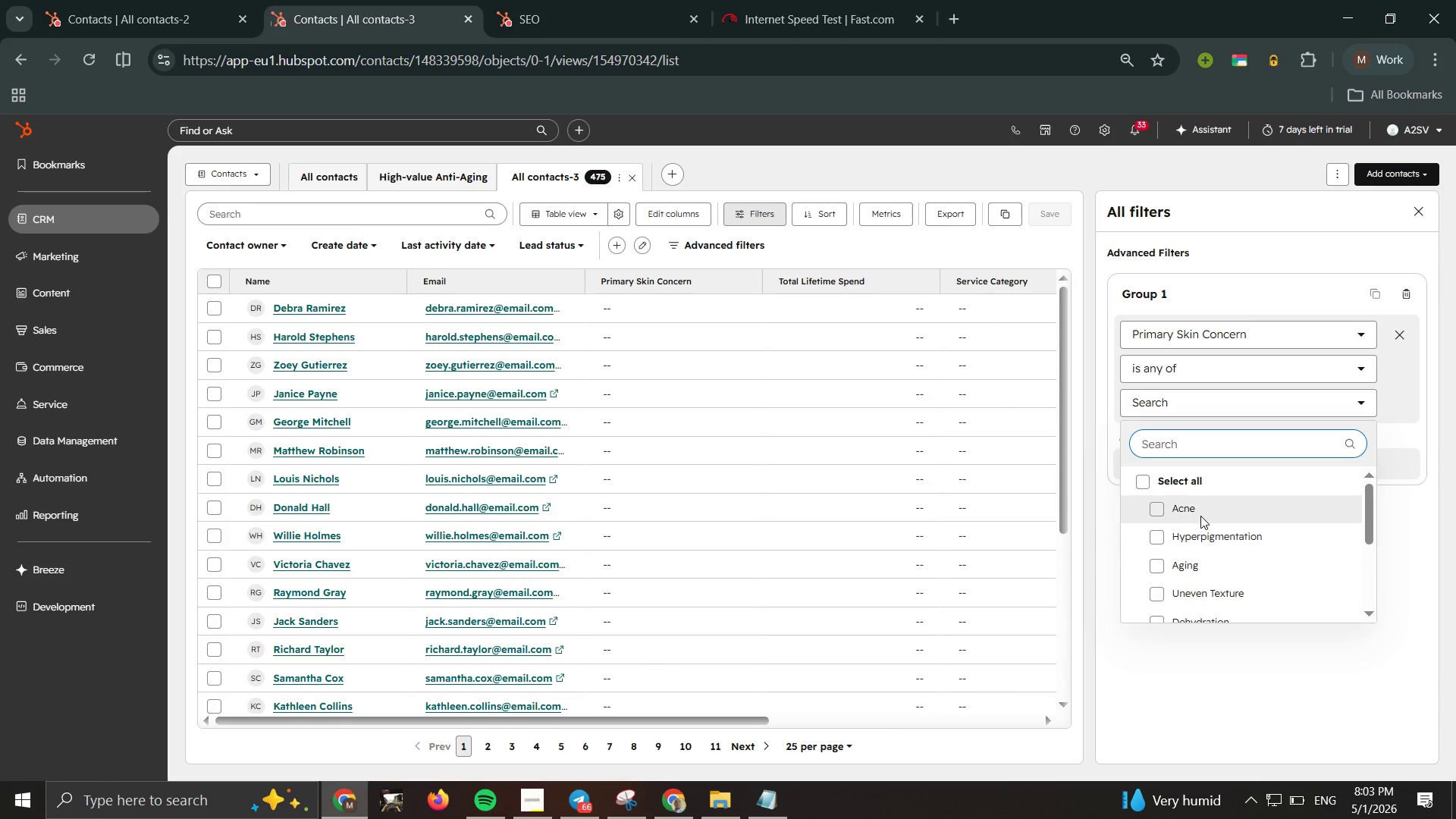 
left_click([1200, 516])
 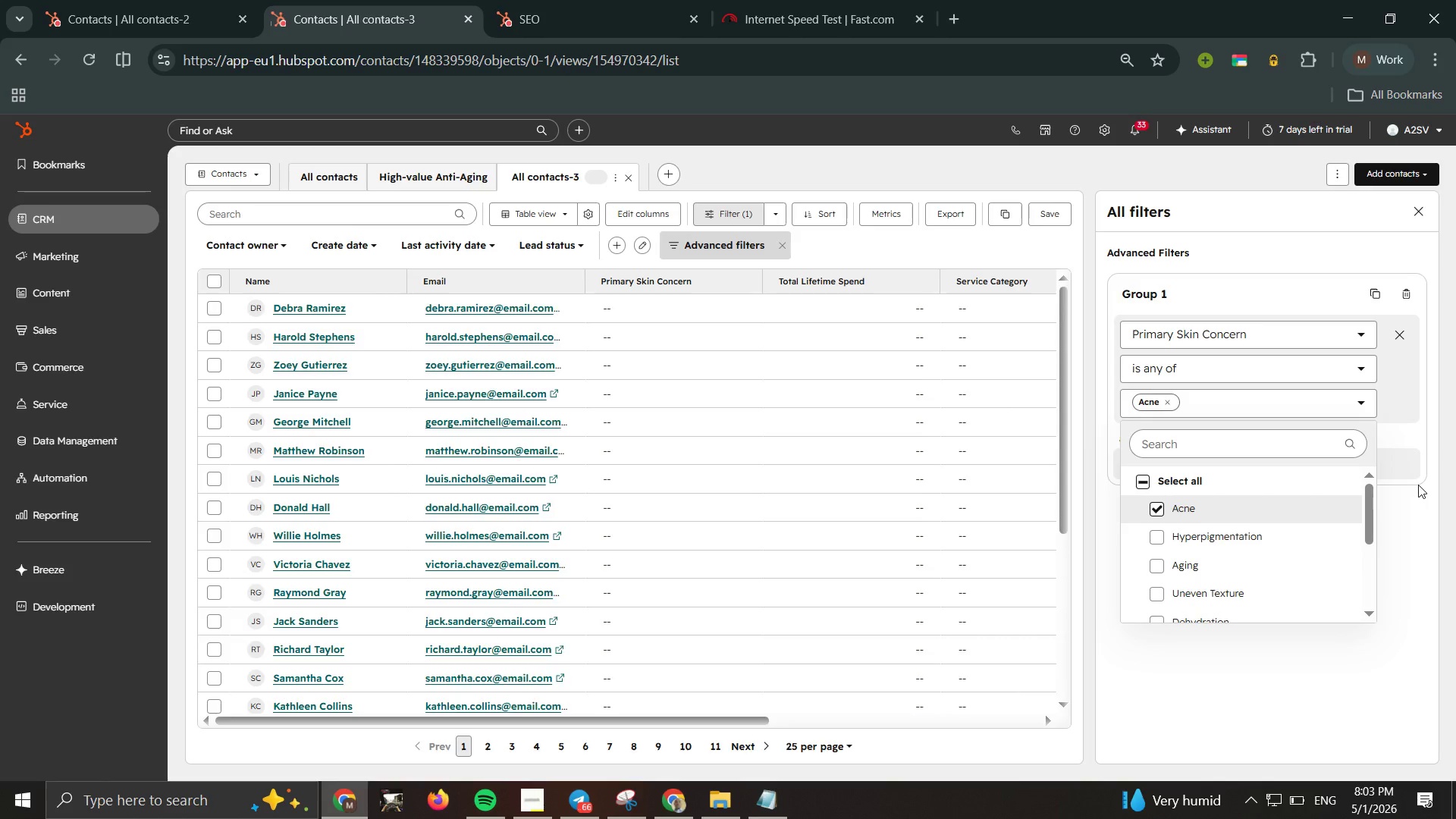 
left_click([1396, 424])
 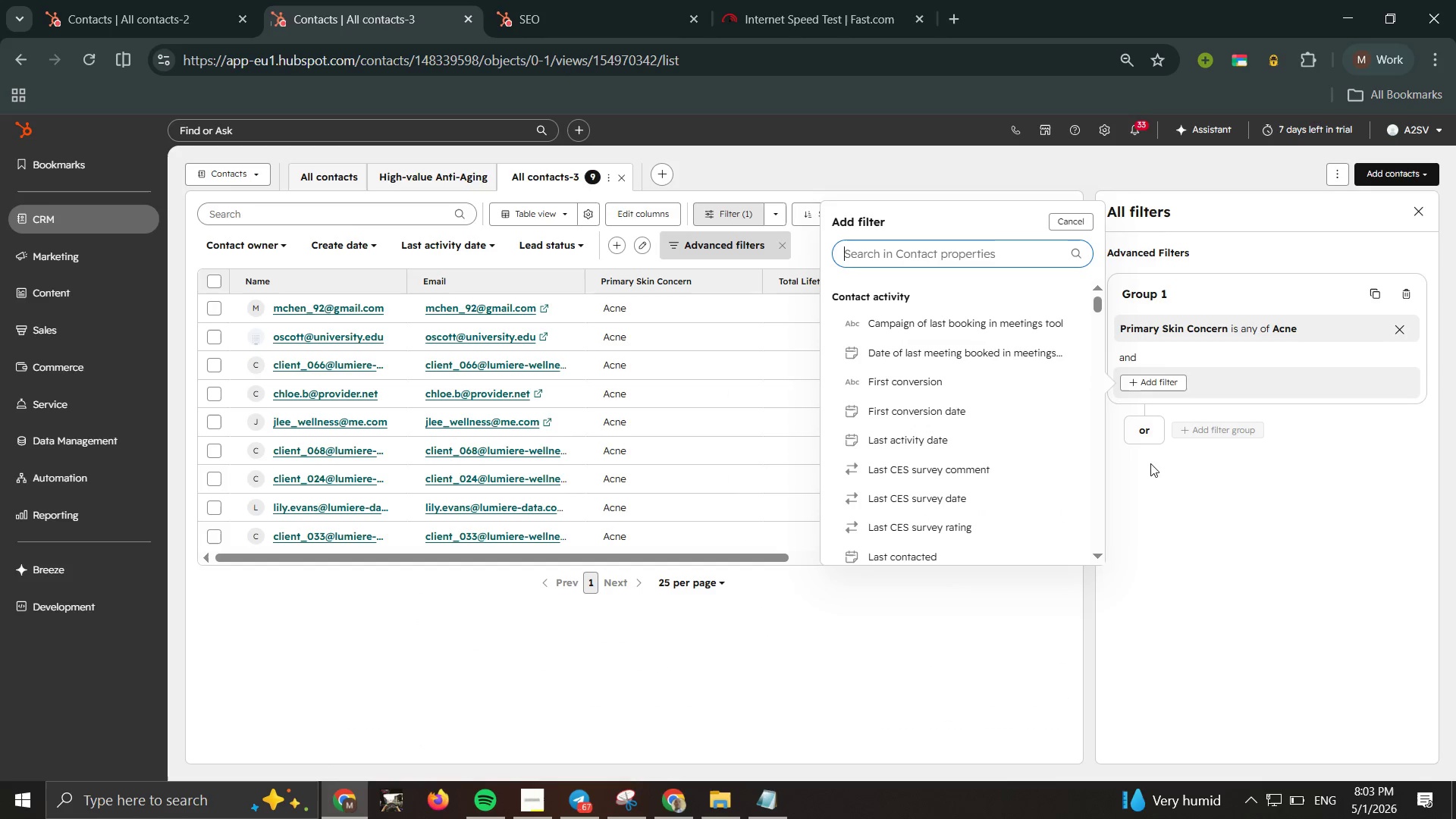 
wait(6.08)
 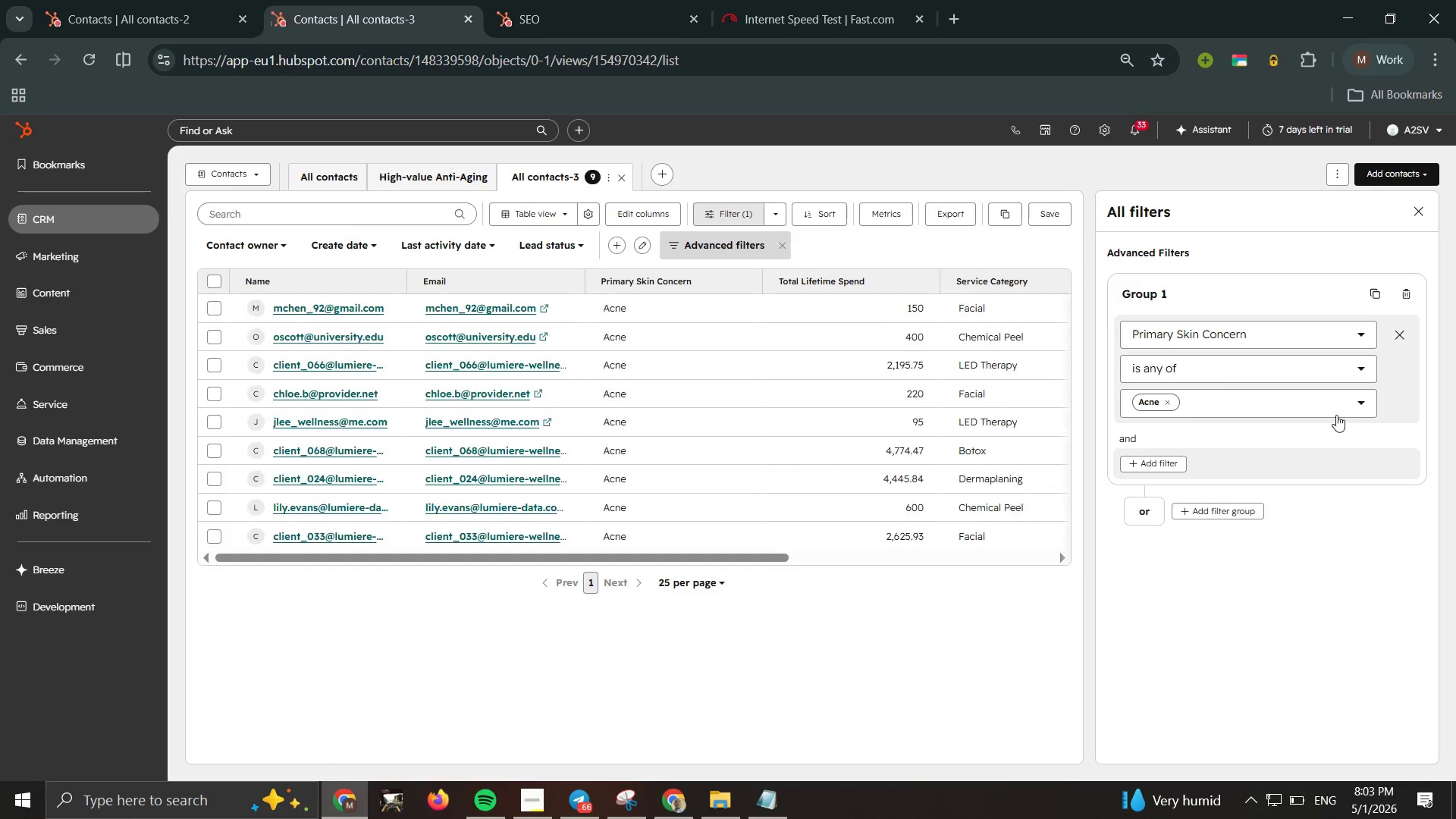 
left_click([976, 266])
 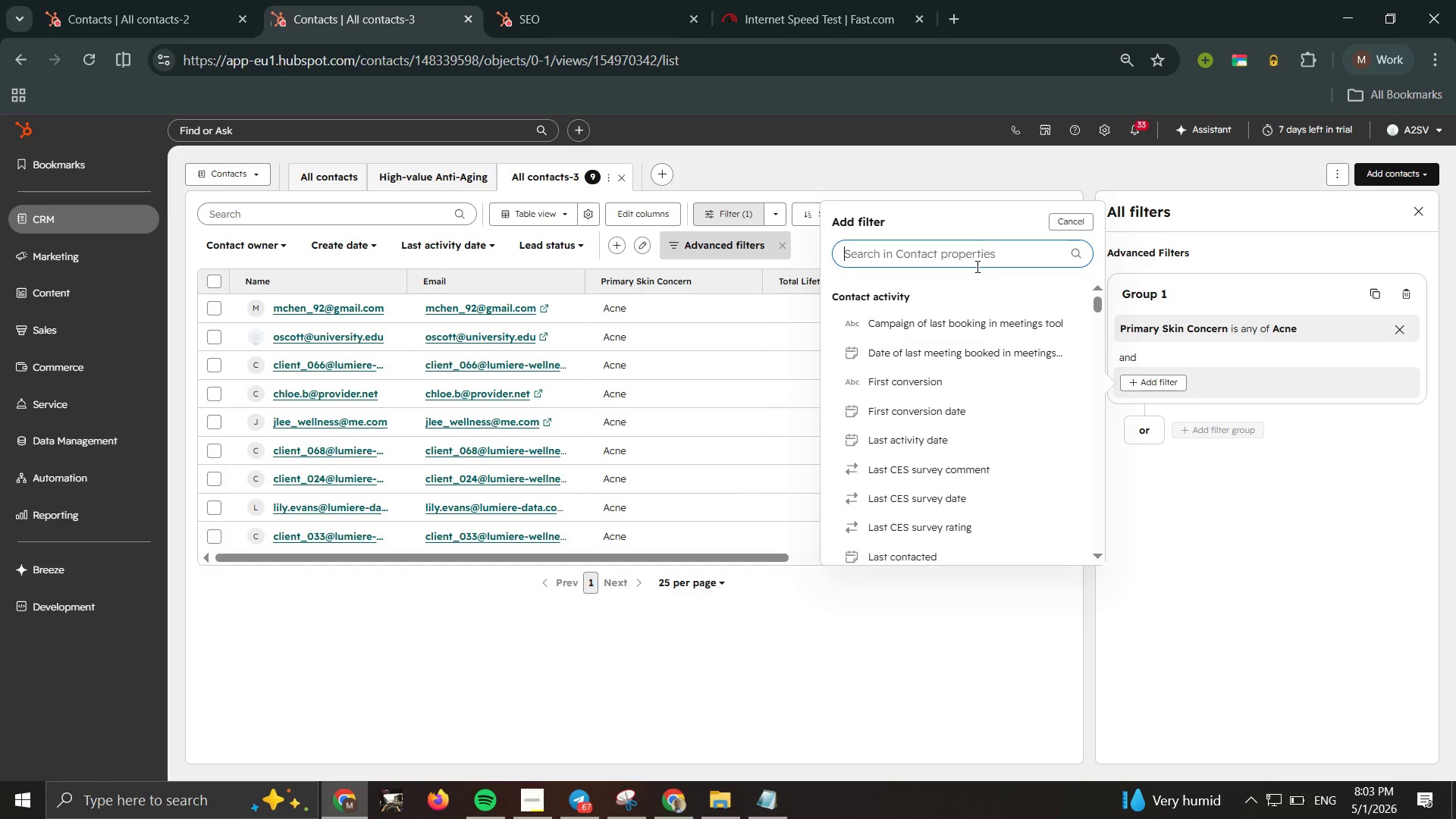 
type(last tre)
 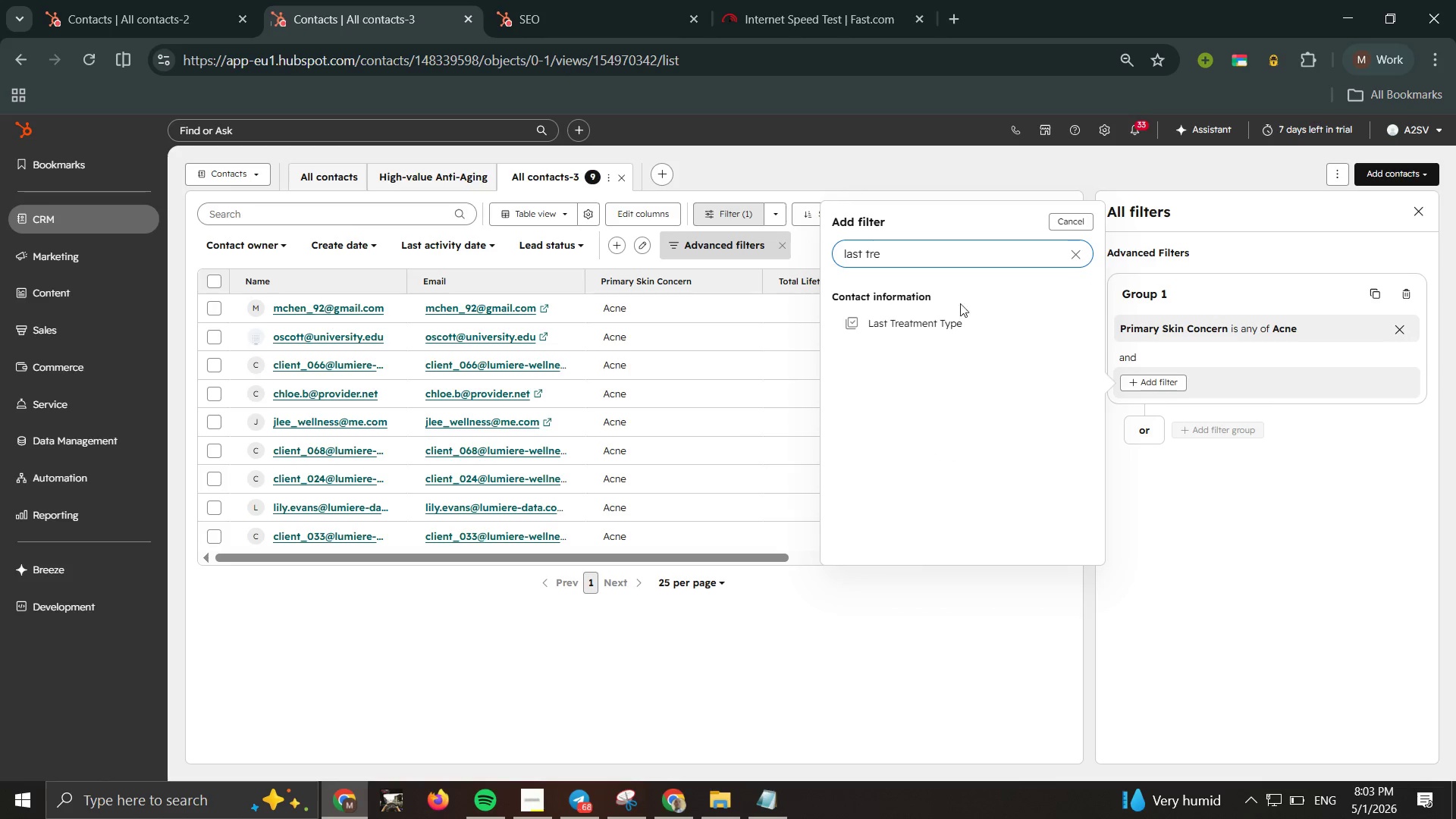 
left_click([936, 322])
 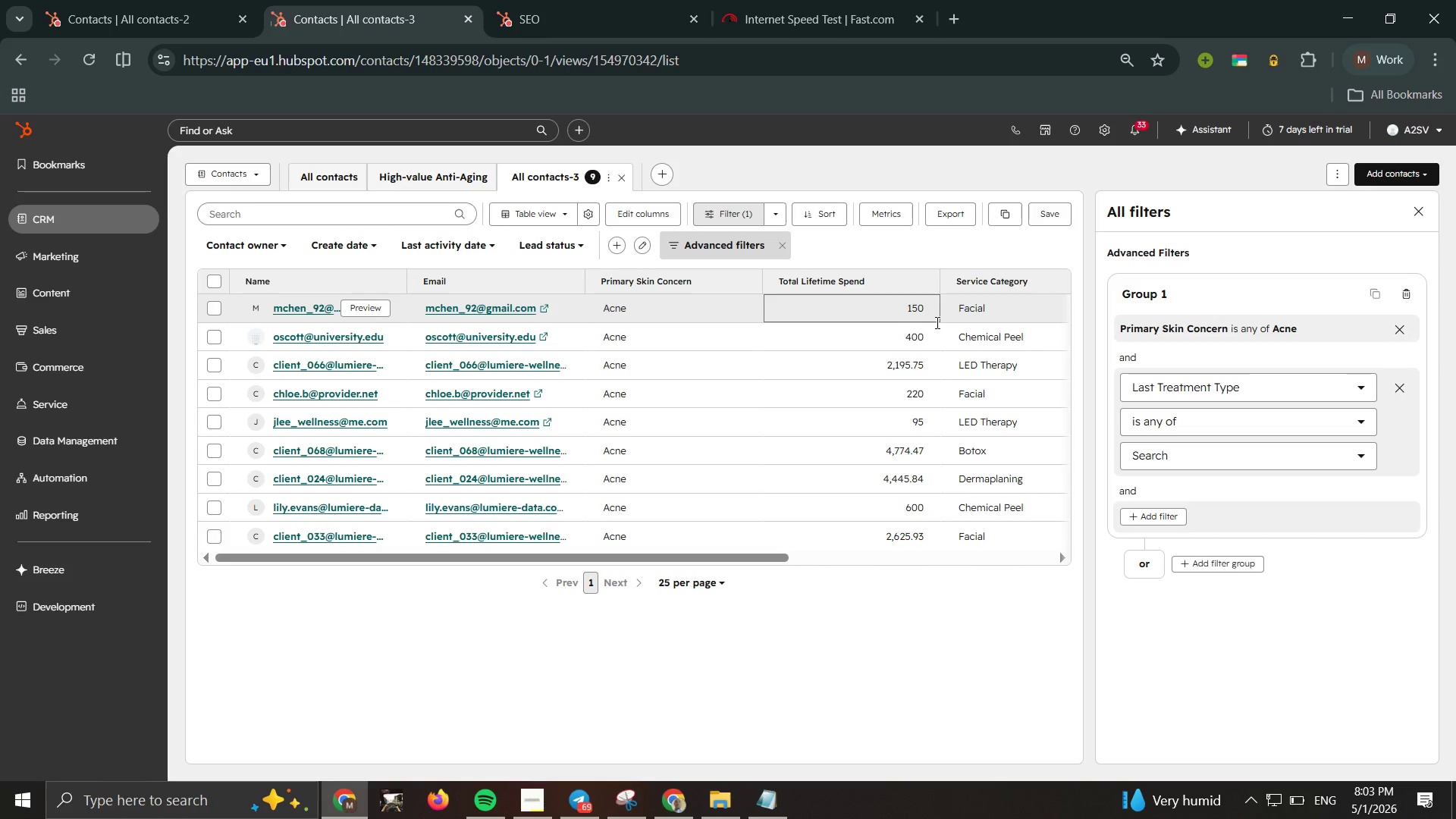 
wait(13.62)
 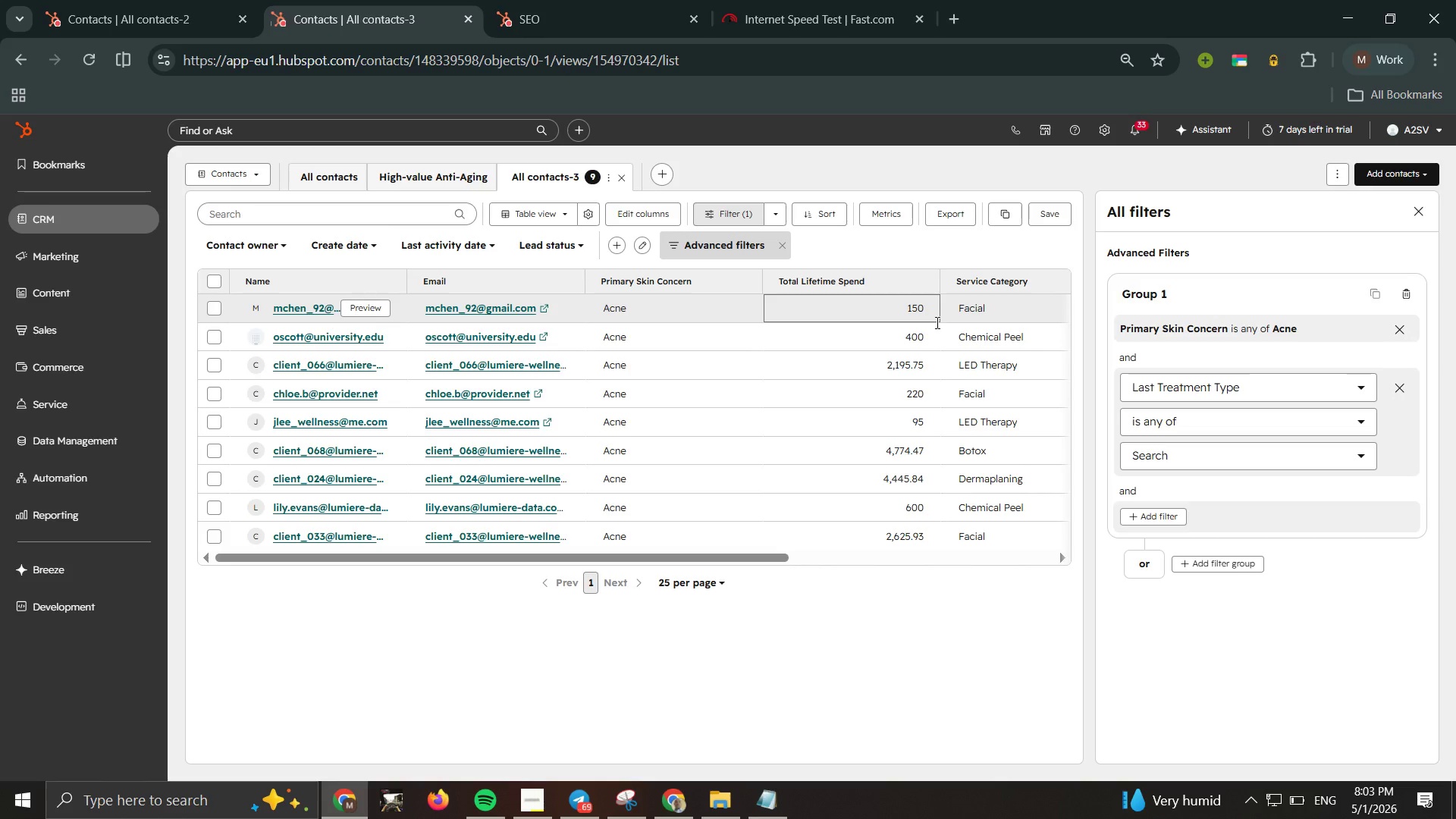 
left_click([1182, 457])
 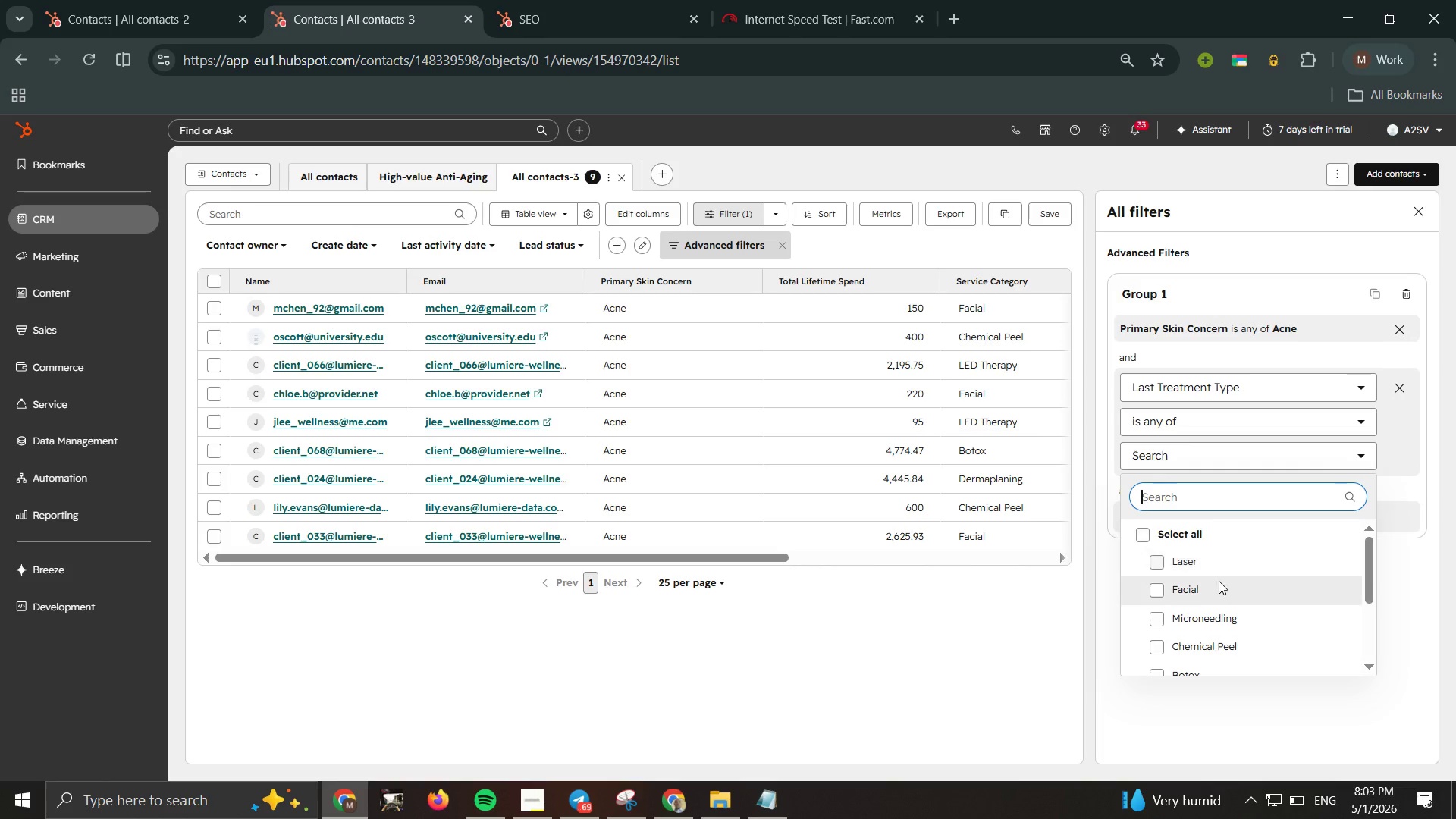 
left_click([1219, 581])
 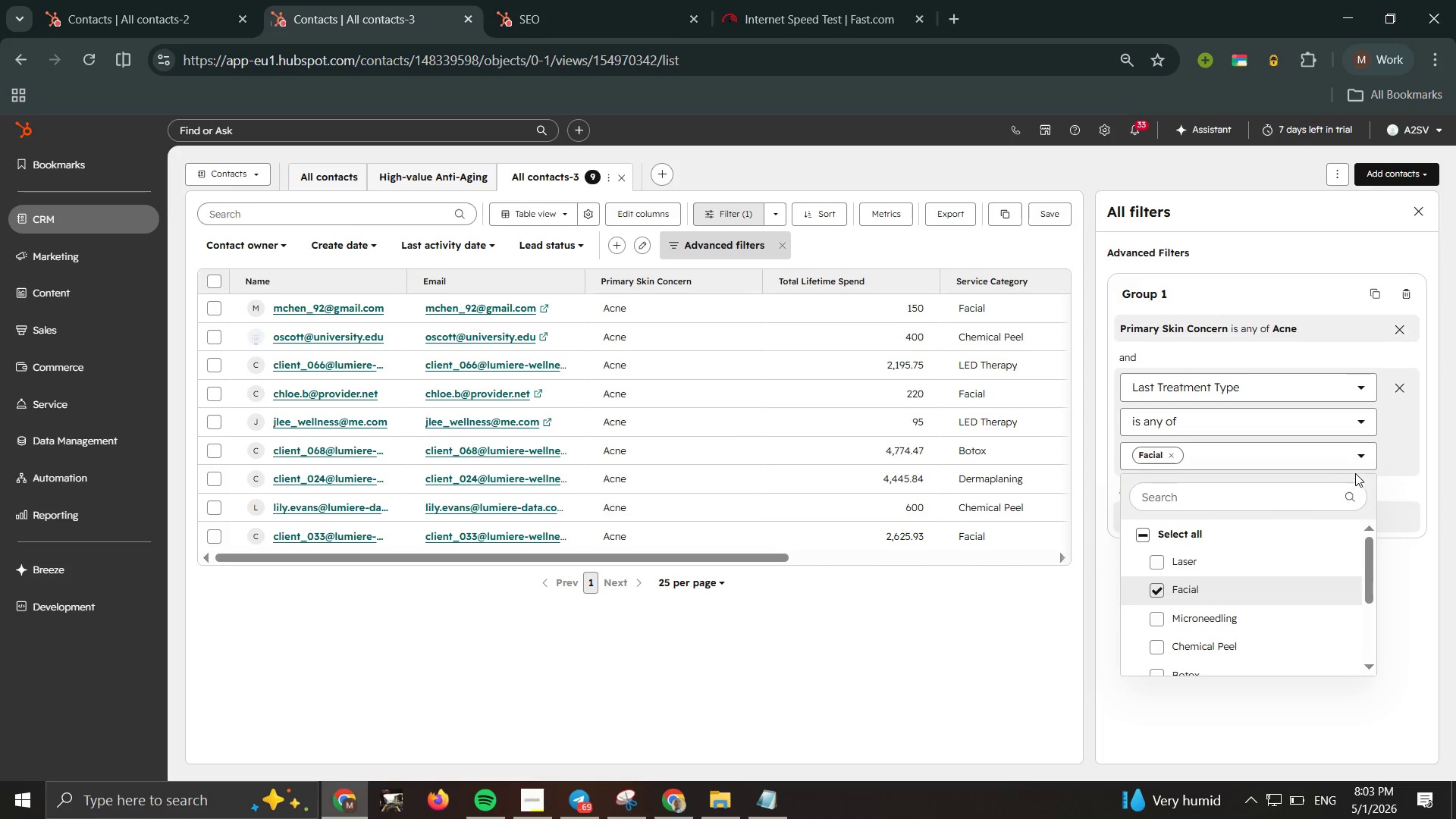 
mouse_move([1373, 451])
 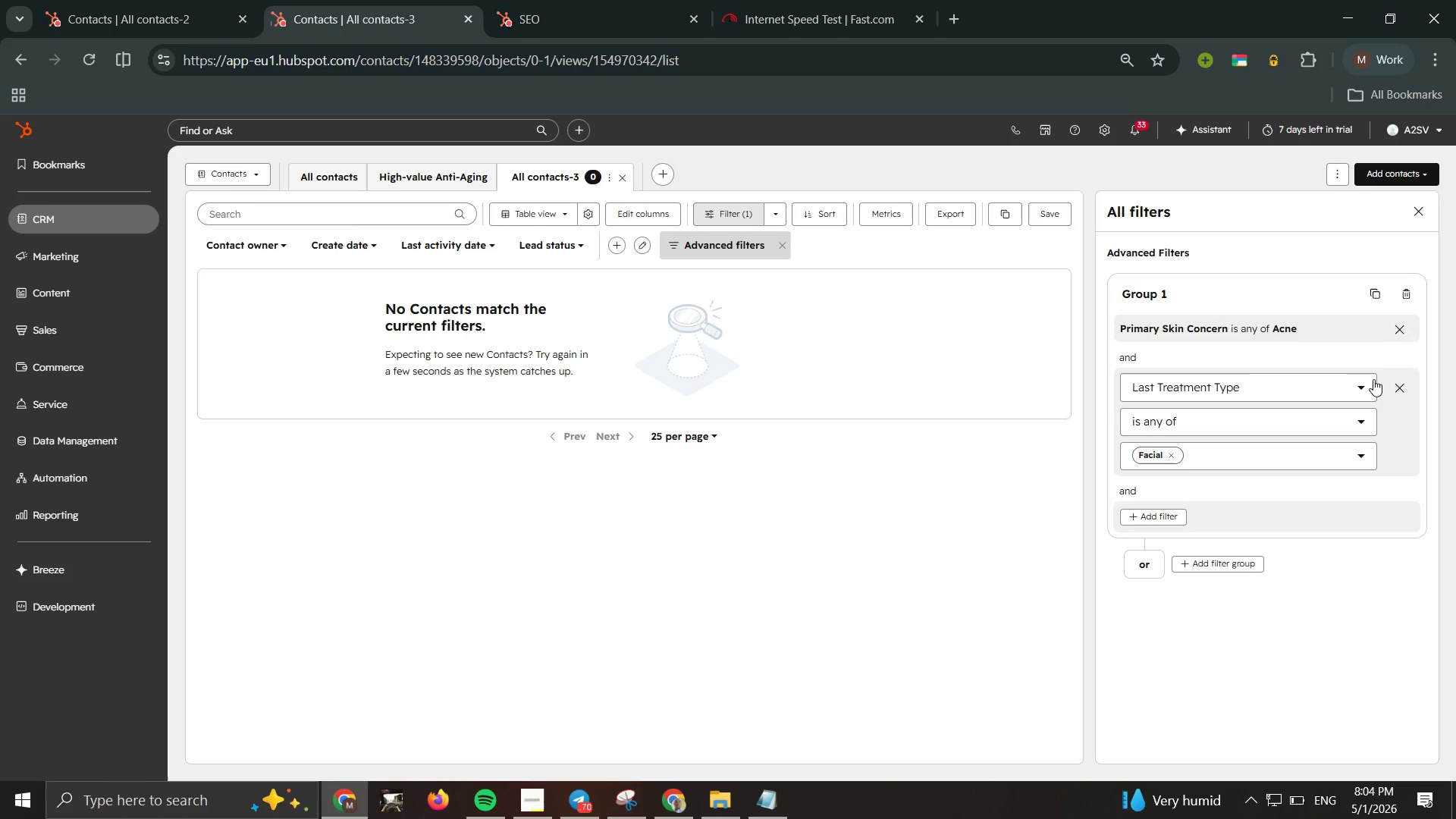 
wait(14.9)
 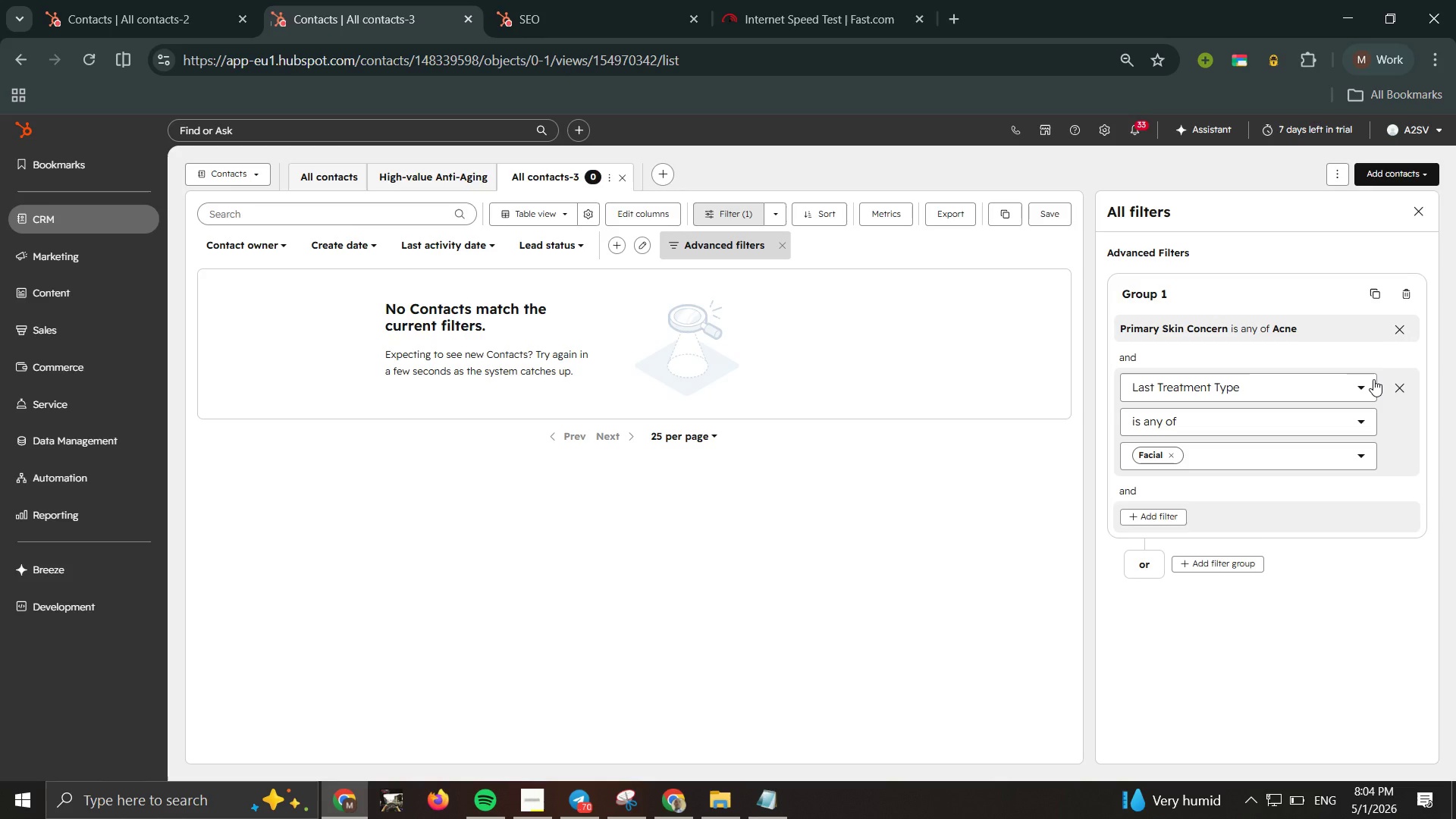 
left_click([1256, 456])
 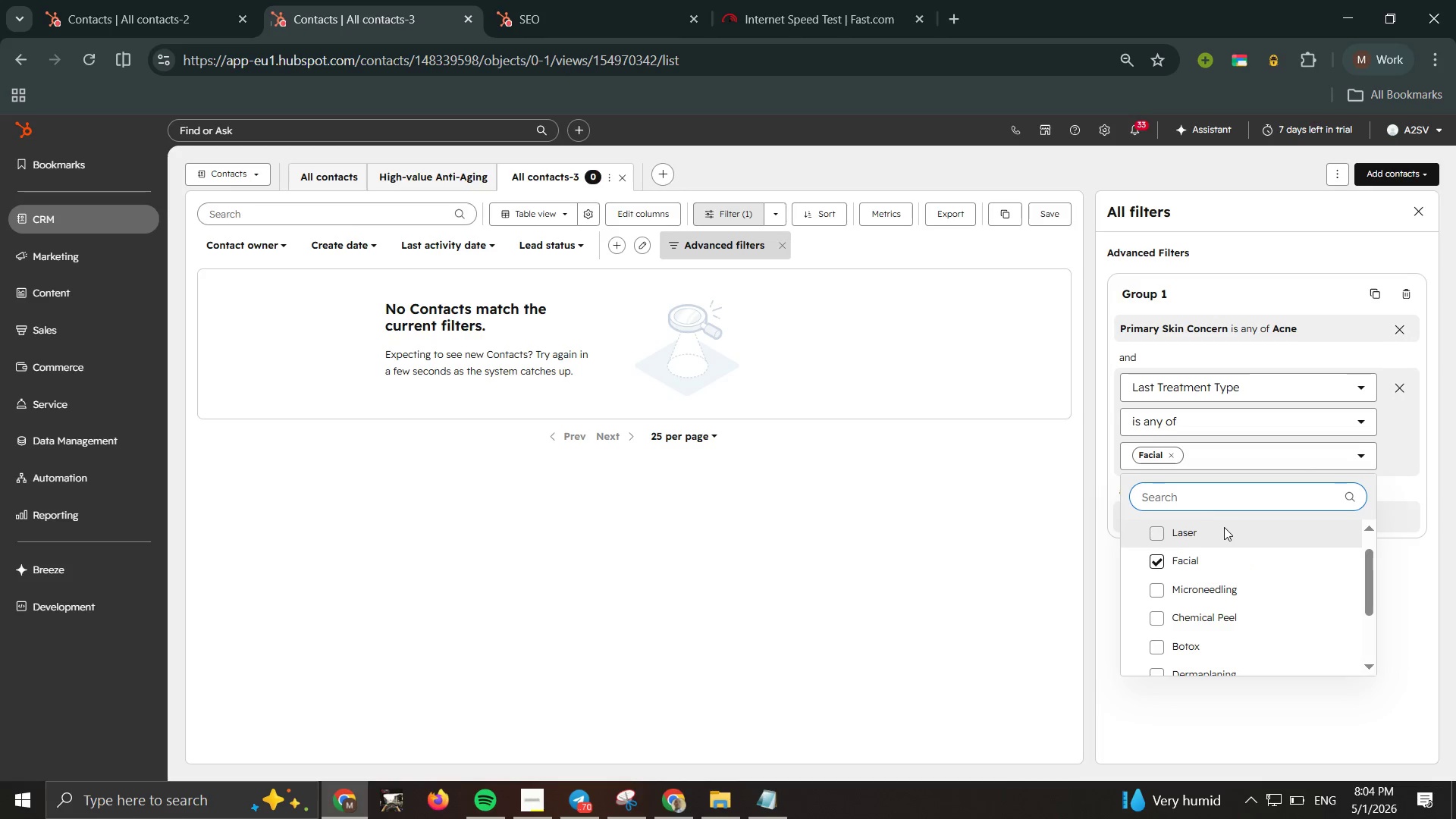 
left_click([1221, 532])
 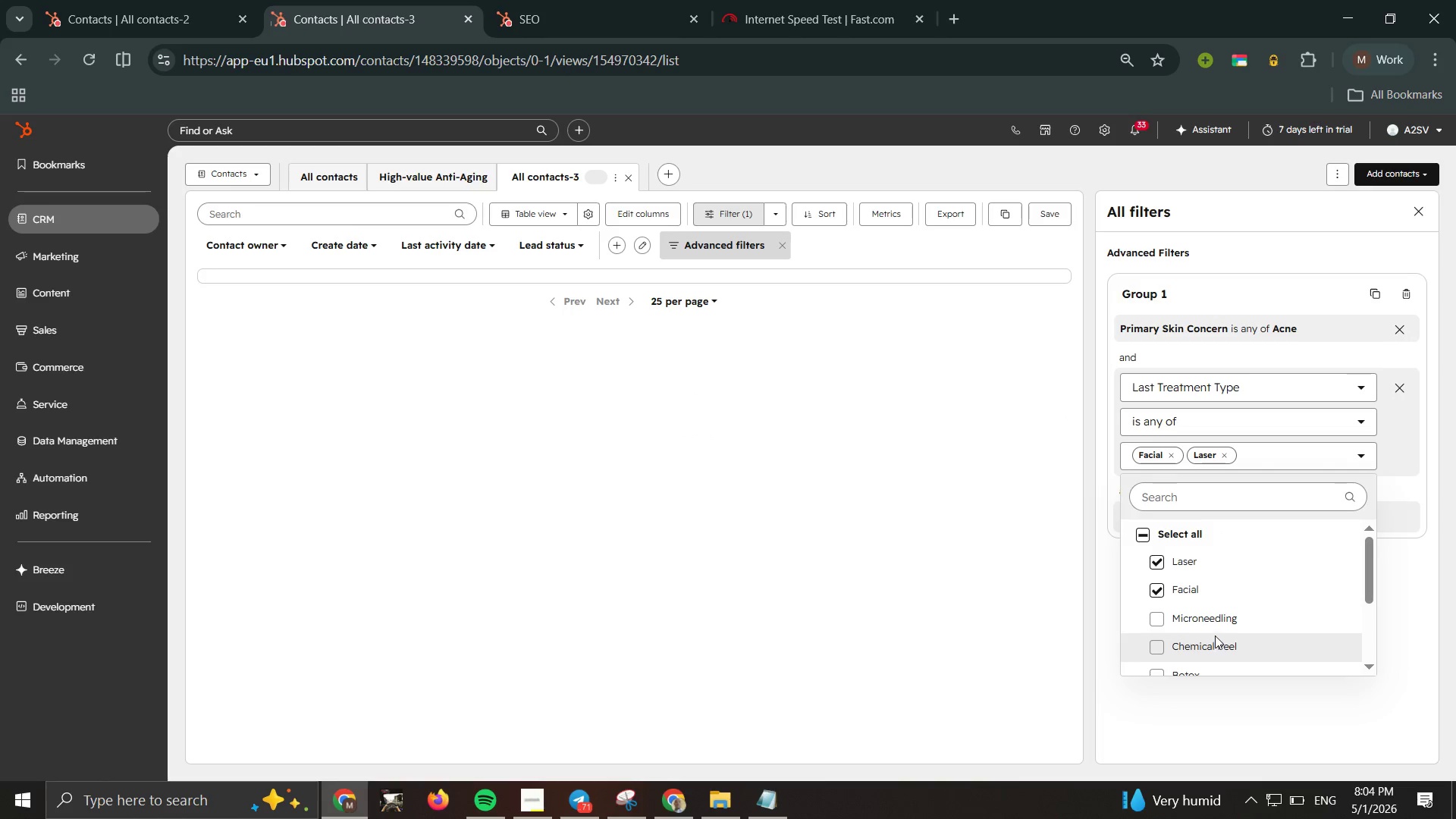 
left_click([1216, 626])
 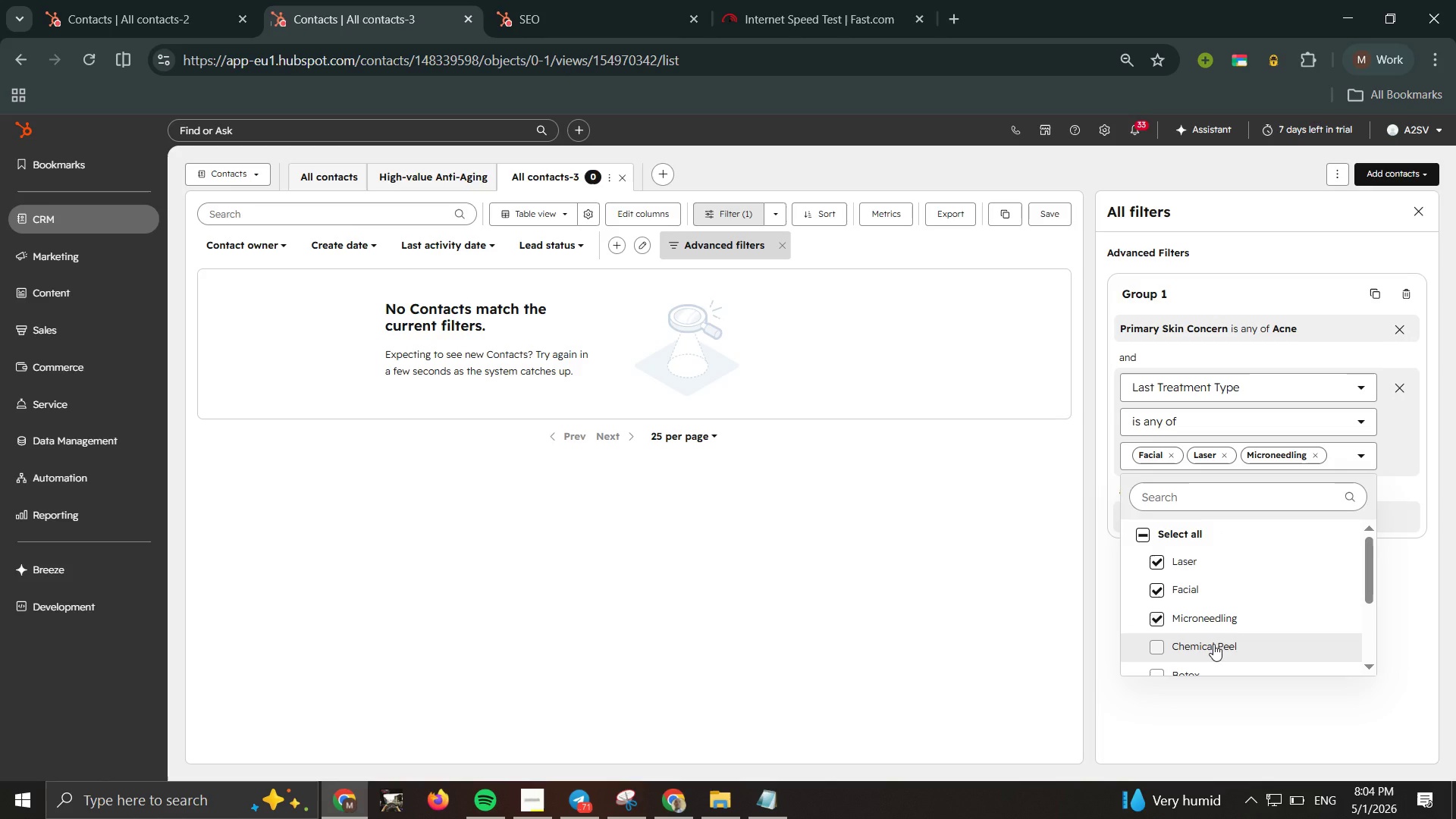 
left_click([1213, 644])
 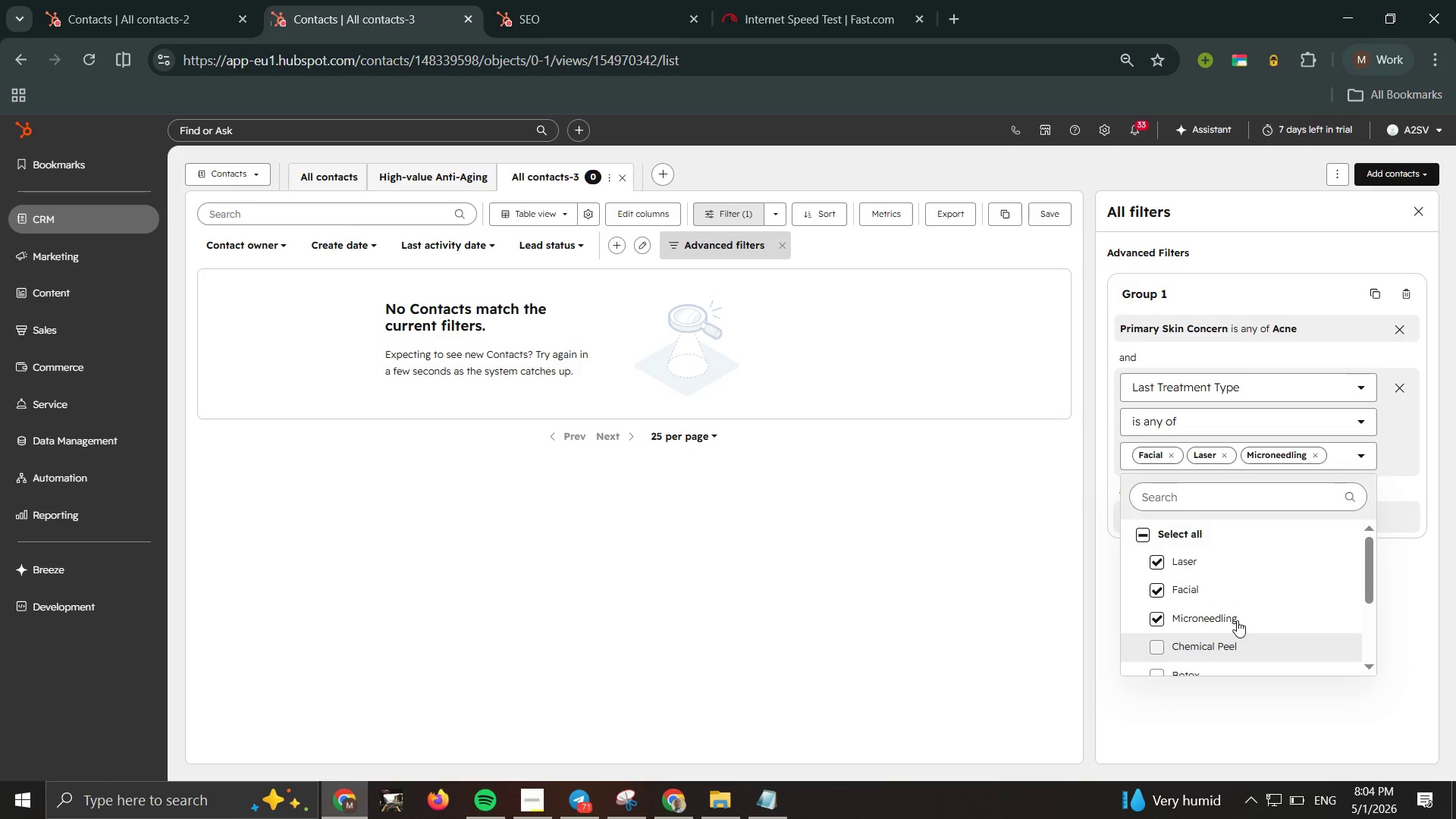 
scroll: coordinate [1237, 620], scroll_direction: down, amount: 9.0
 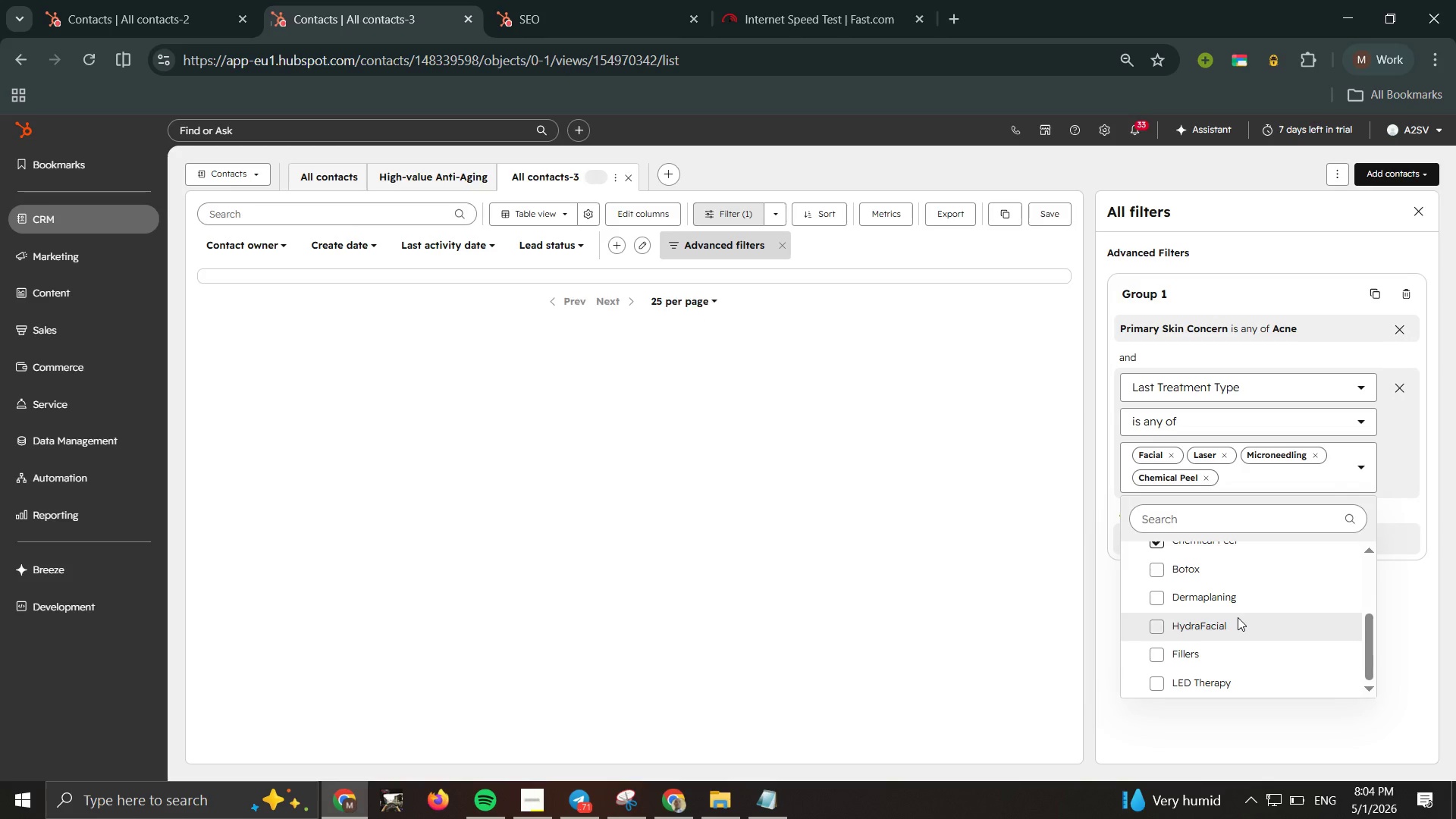 
left_click([1238, 617])
 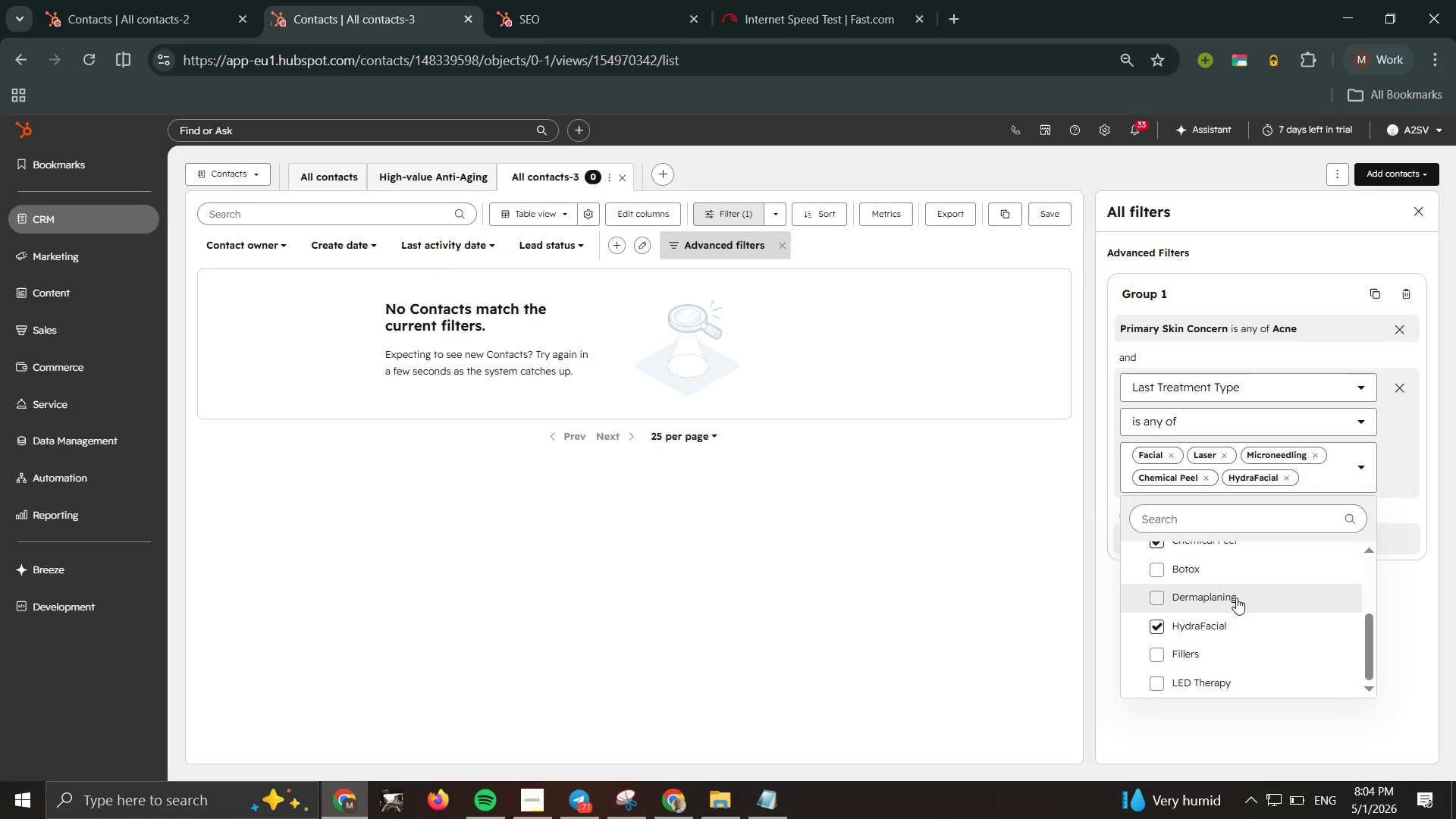 
left_click([1236, 598])
 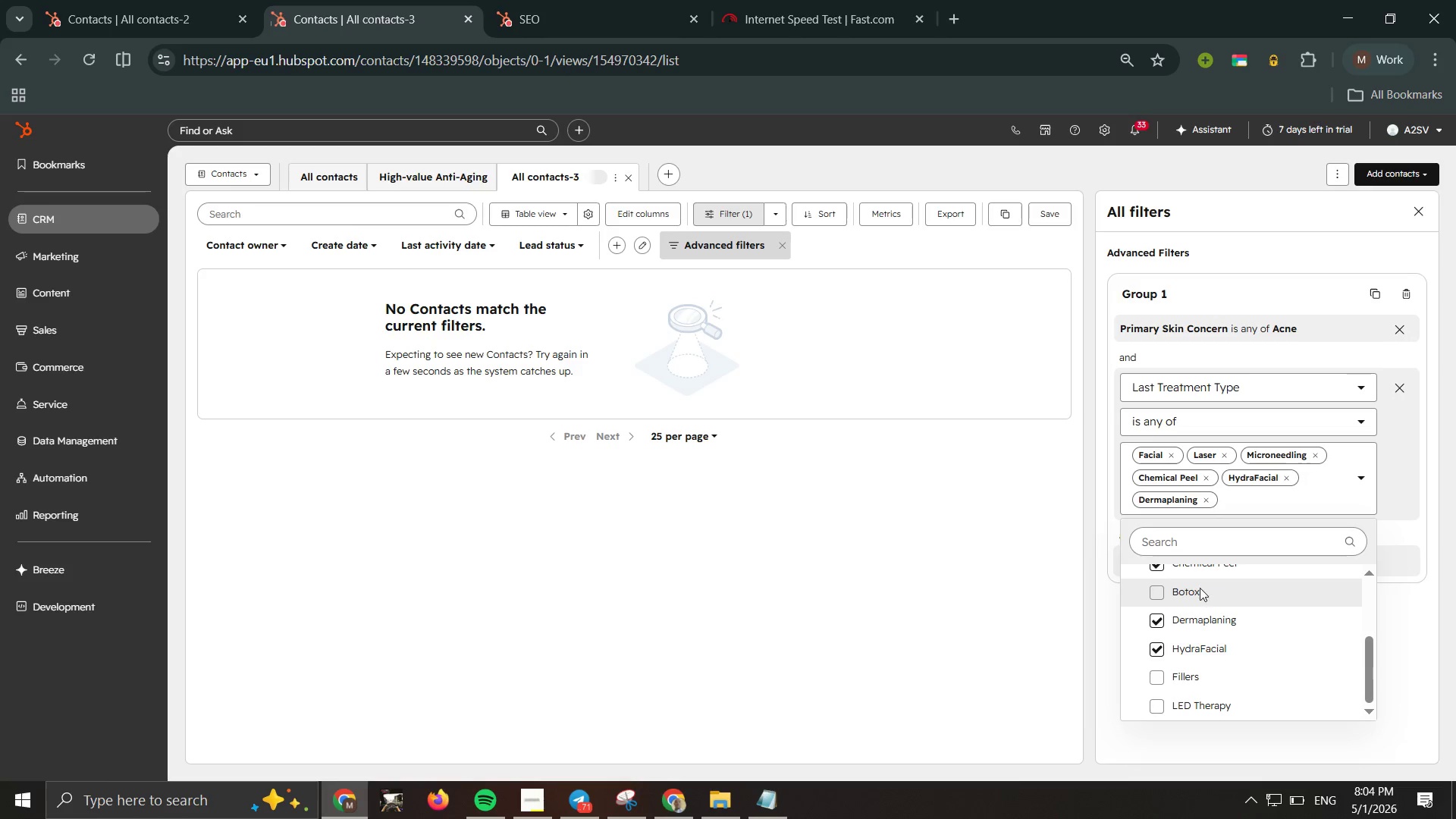 
left_click([1197, 587])
 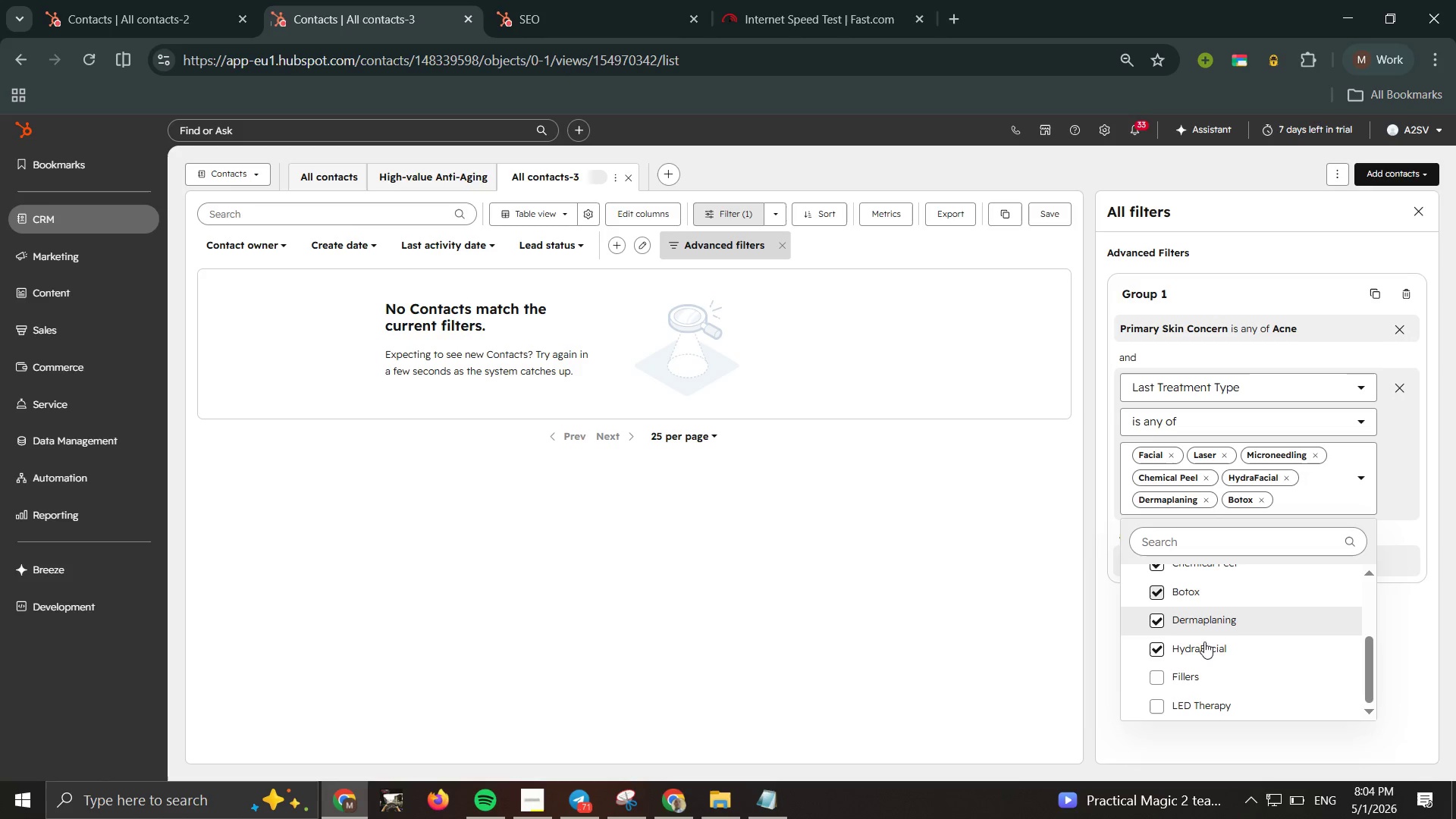 
left_click([1202, 679])
 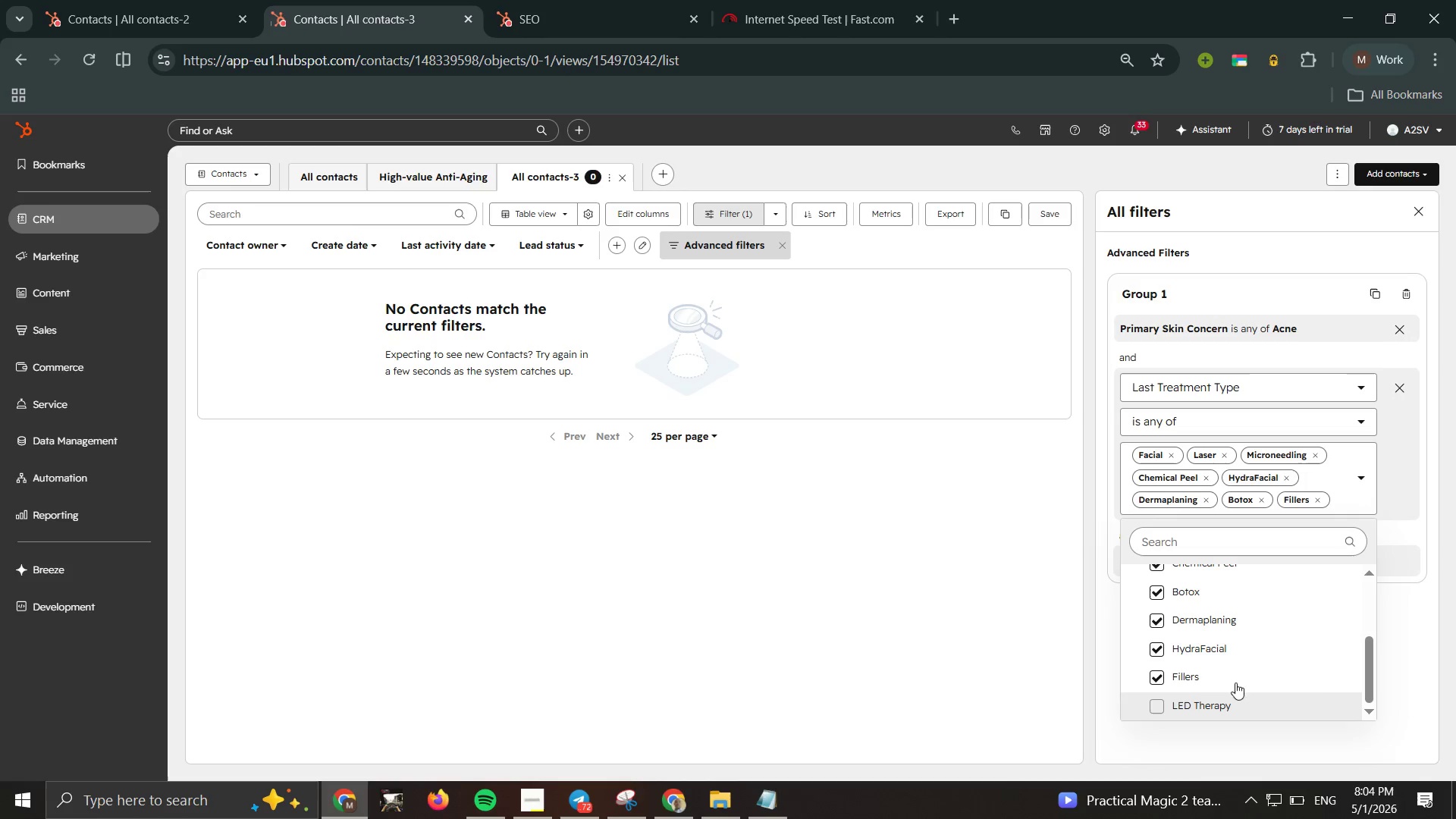 
scroll: coordinate [1272, 656], scroll_direction: down, amount: 7.0
 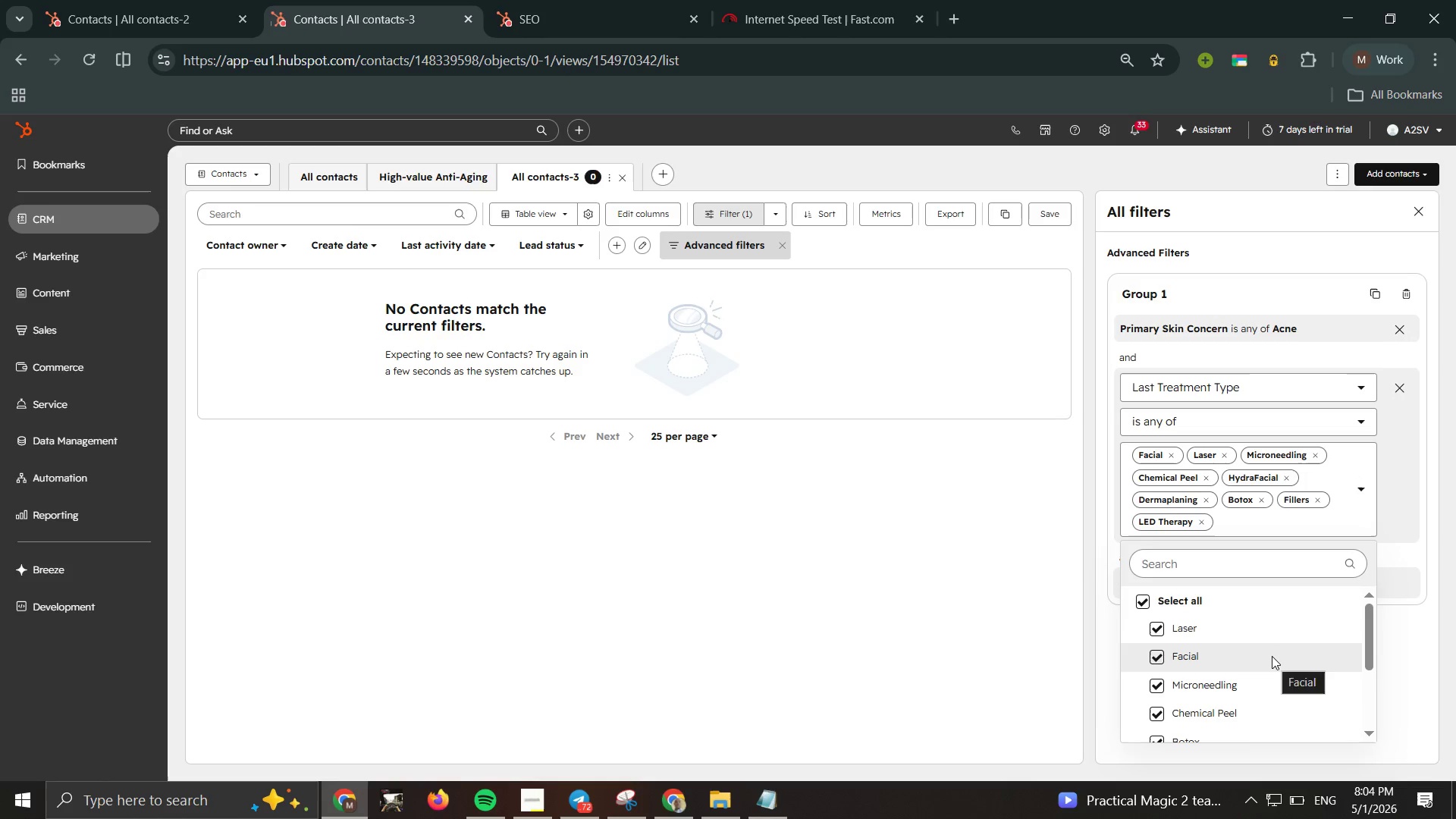 
scroll: coordinate [1272, 656], scroll_direction: up, amount: 2.0
 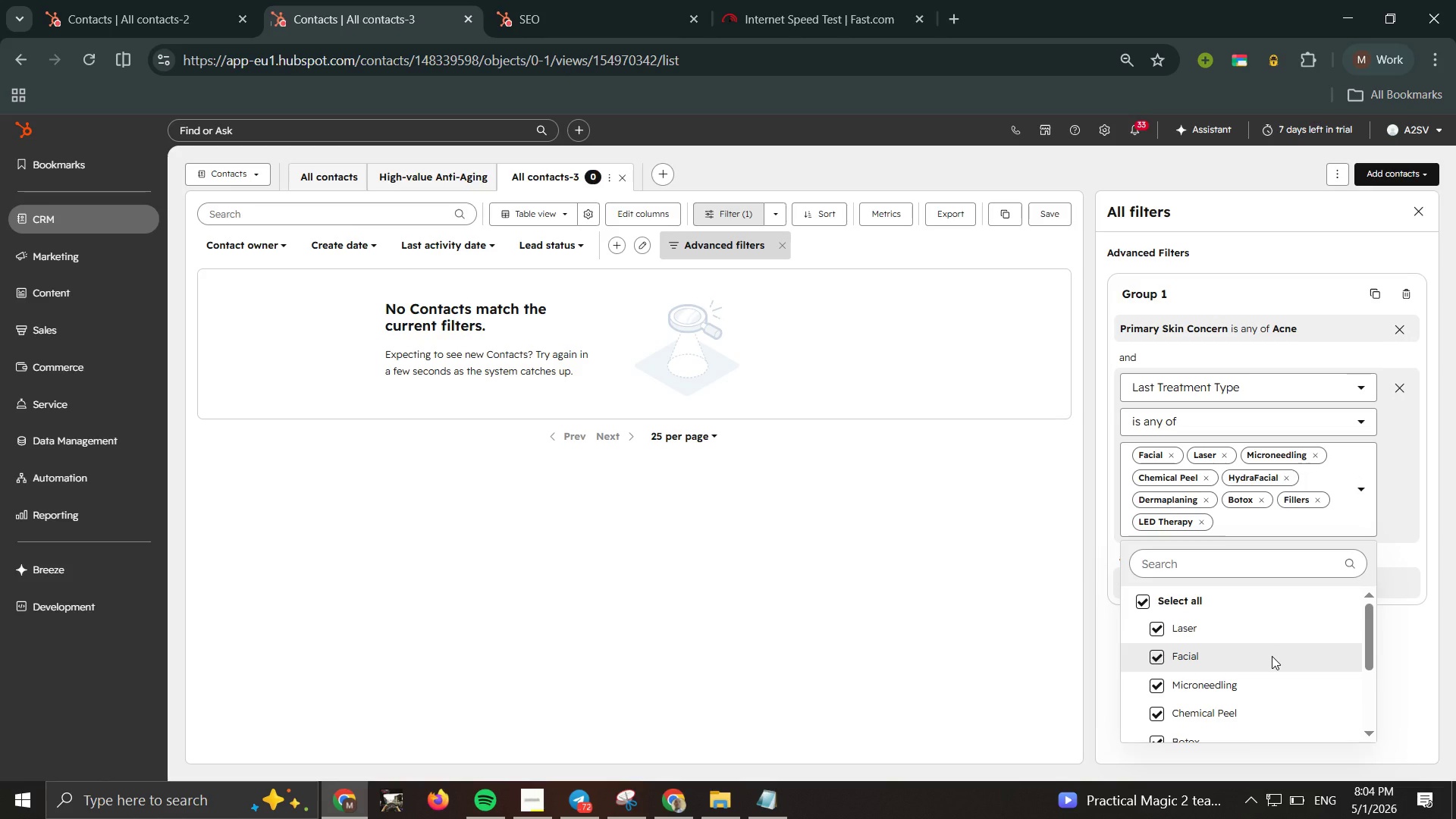 
wait(10.92)
 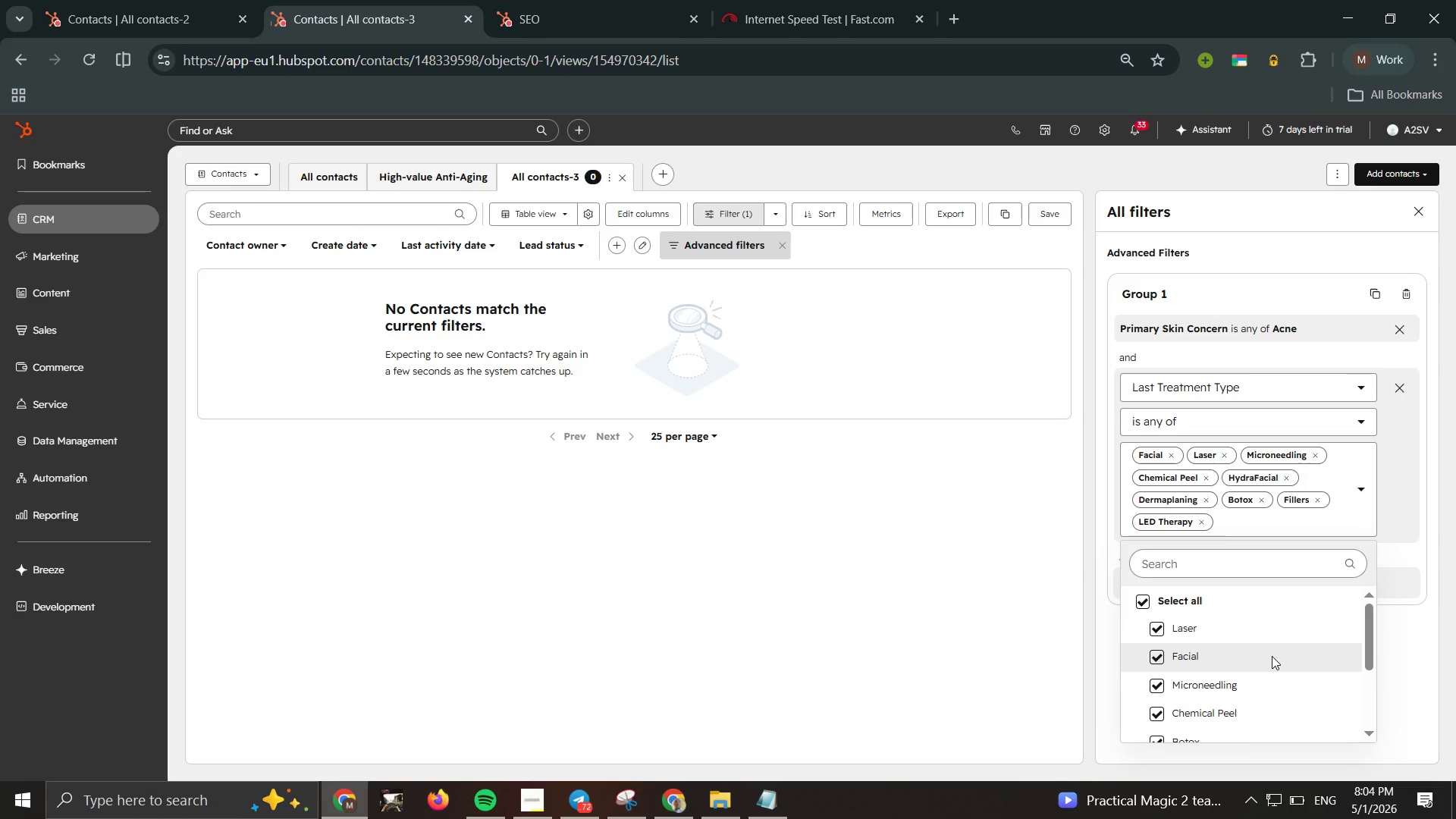 
scroll: coordinate [1228, 653], scroll_direction: down, amount: 9.0
 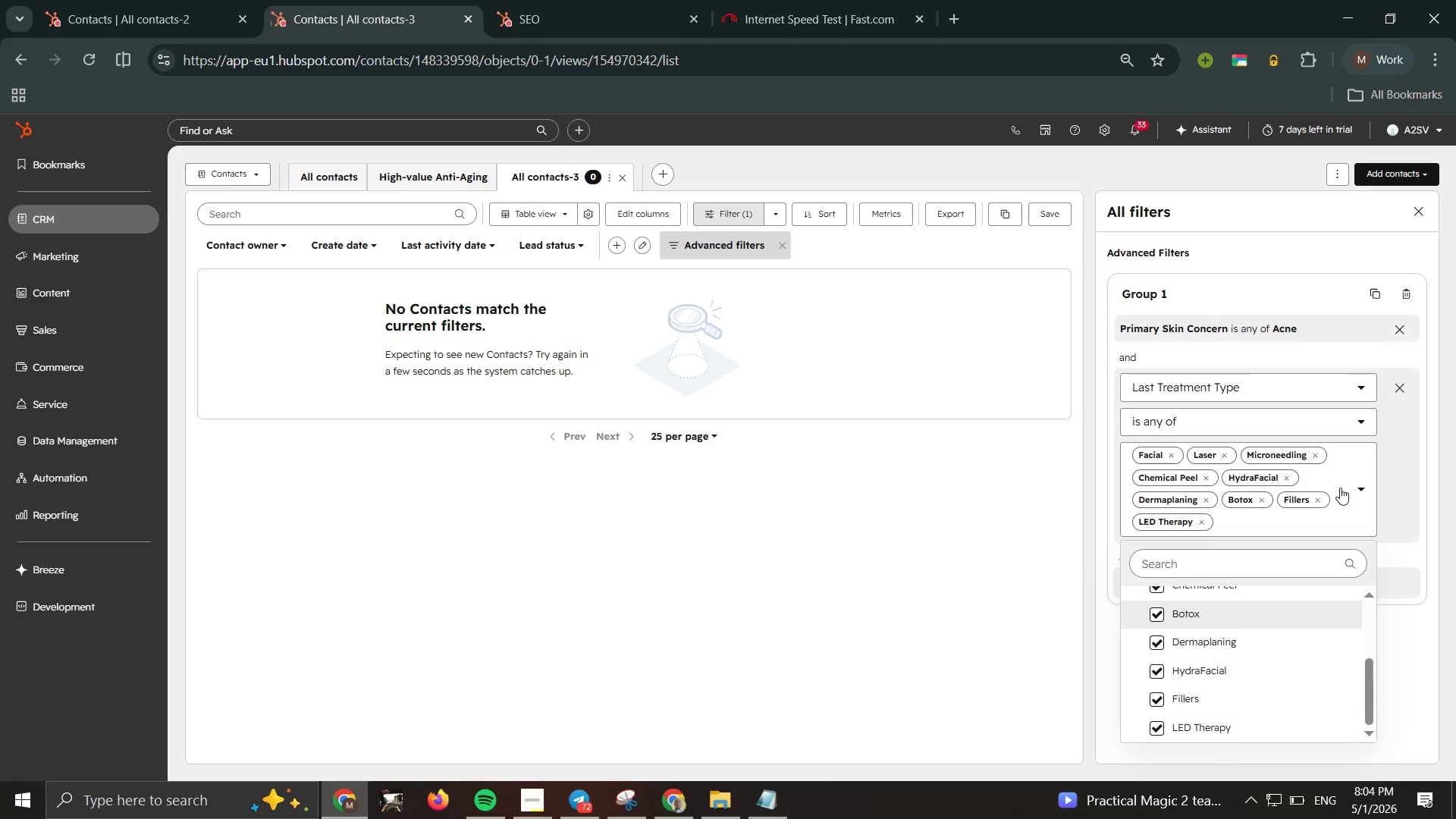 
left_click([1414, 464])
 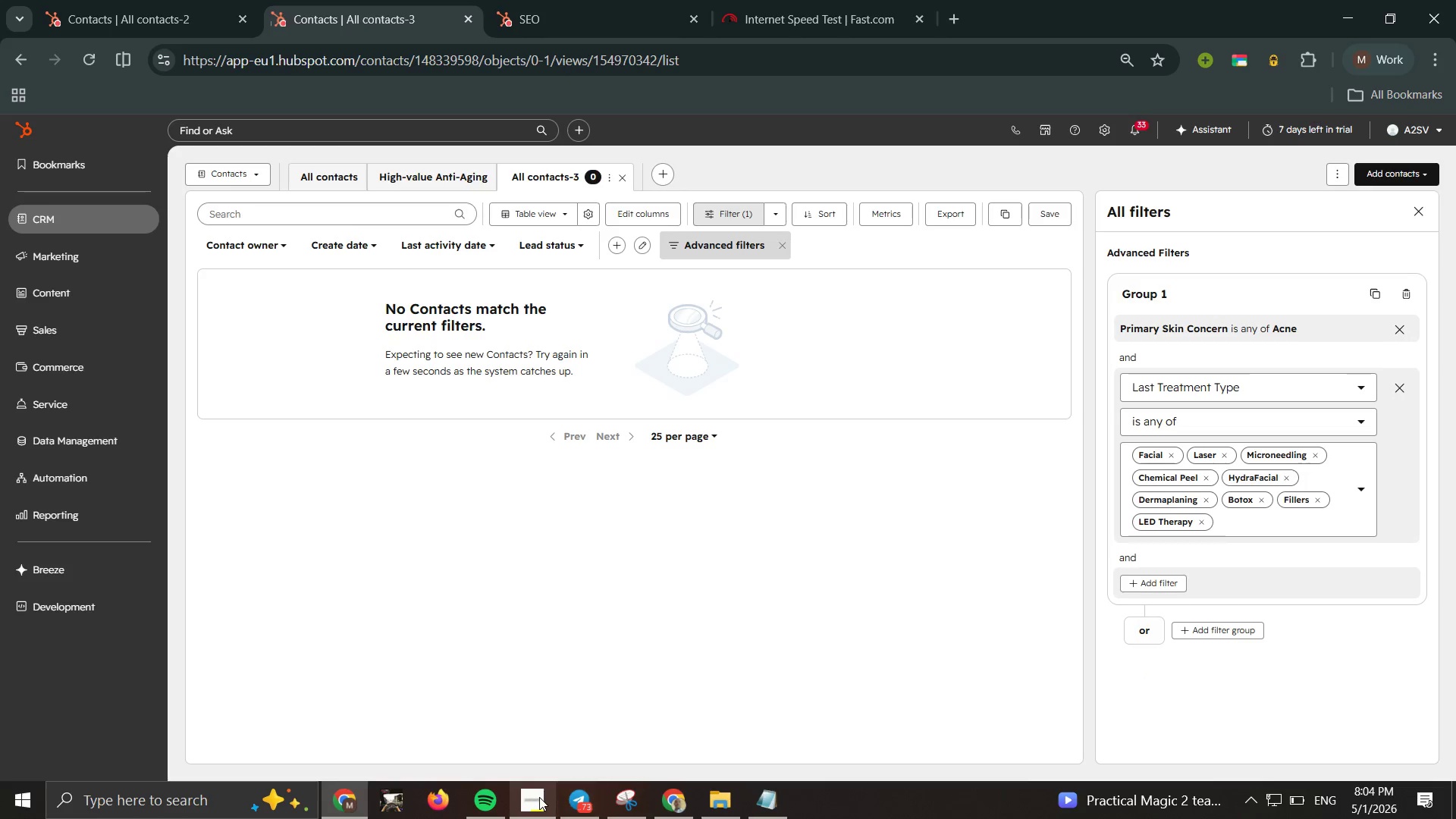 
left_click([781, 803])
 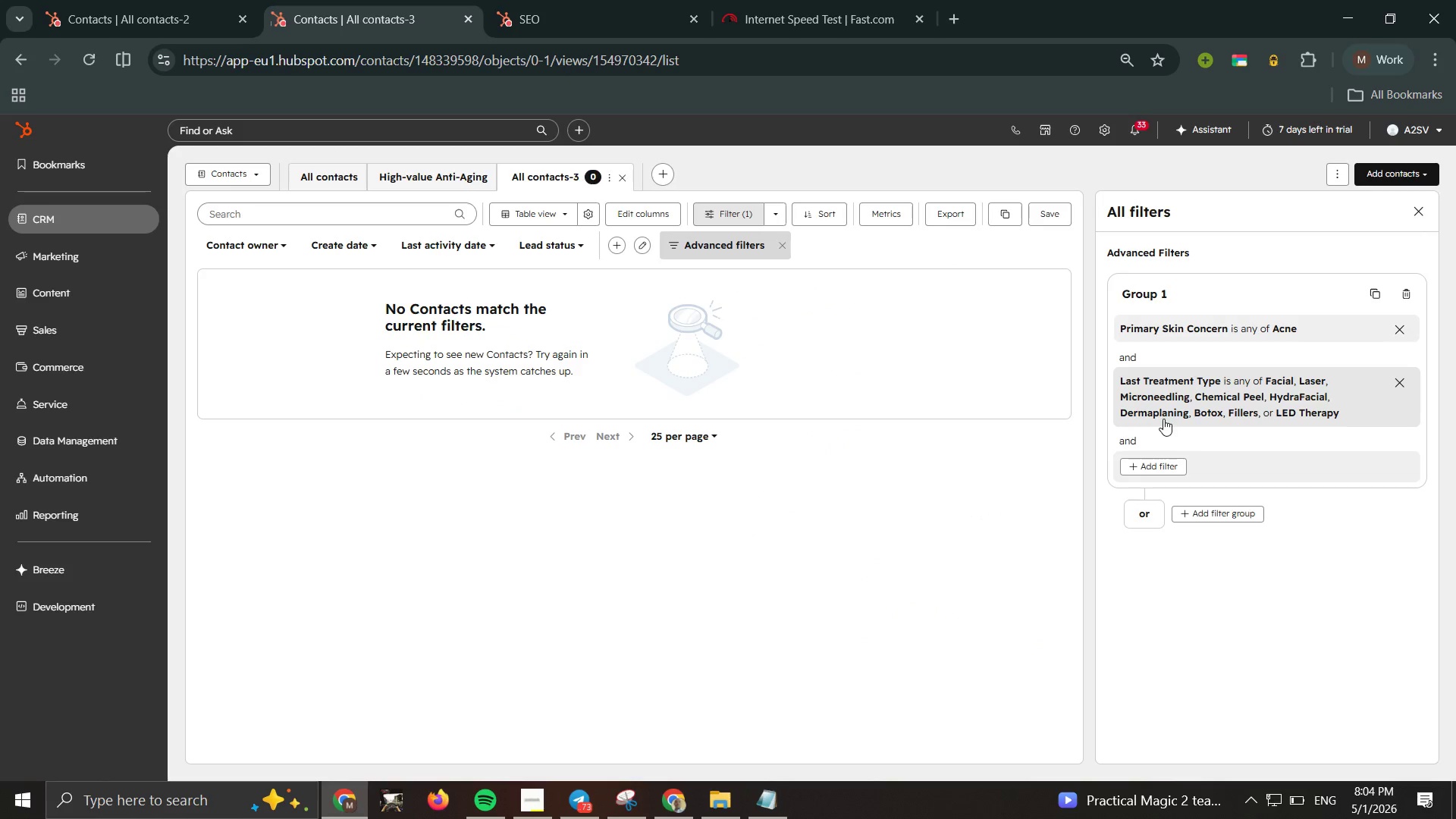 
wait(6.67)
 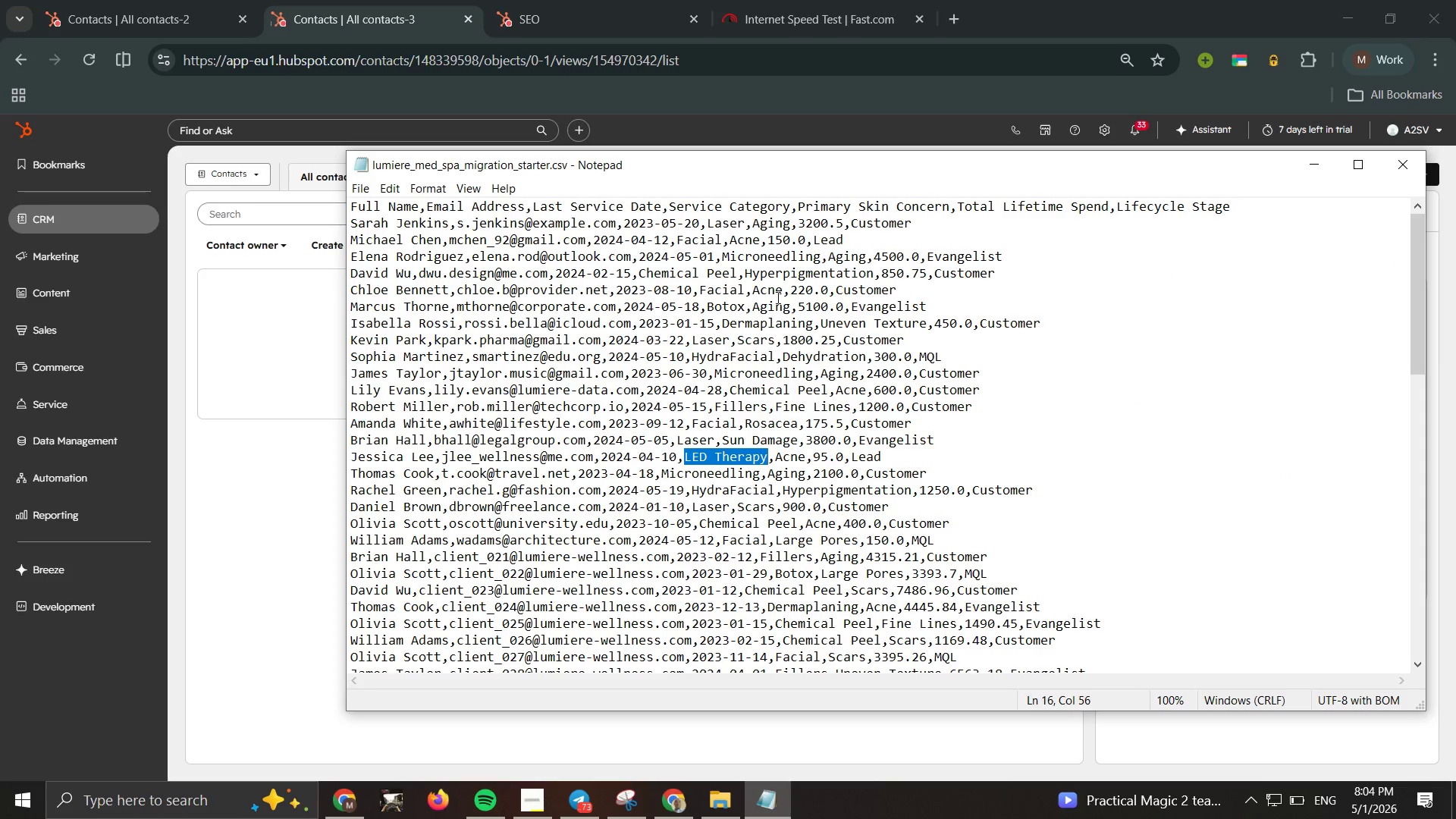 
left_click([1113, 350])
 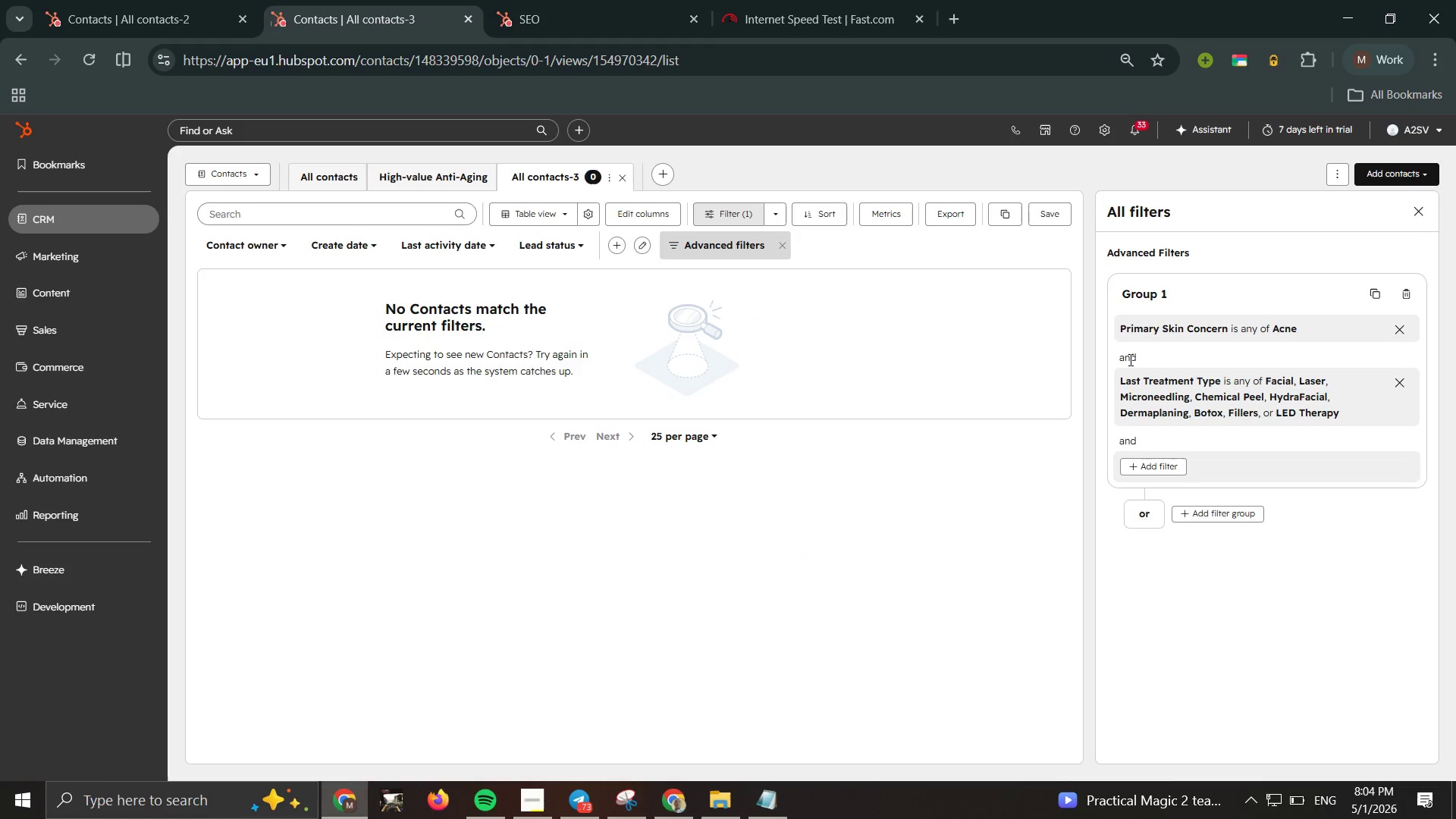 
left_click([1129, 359])
 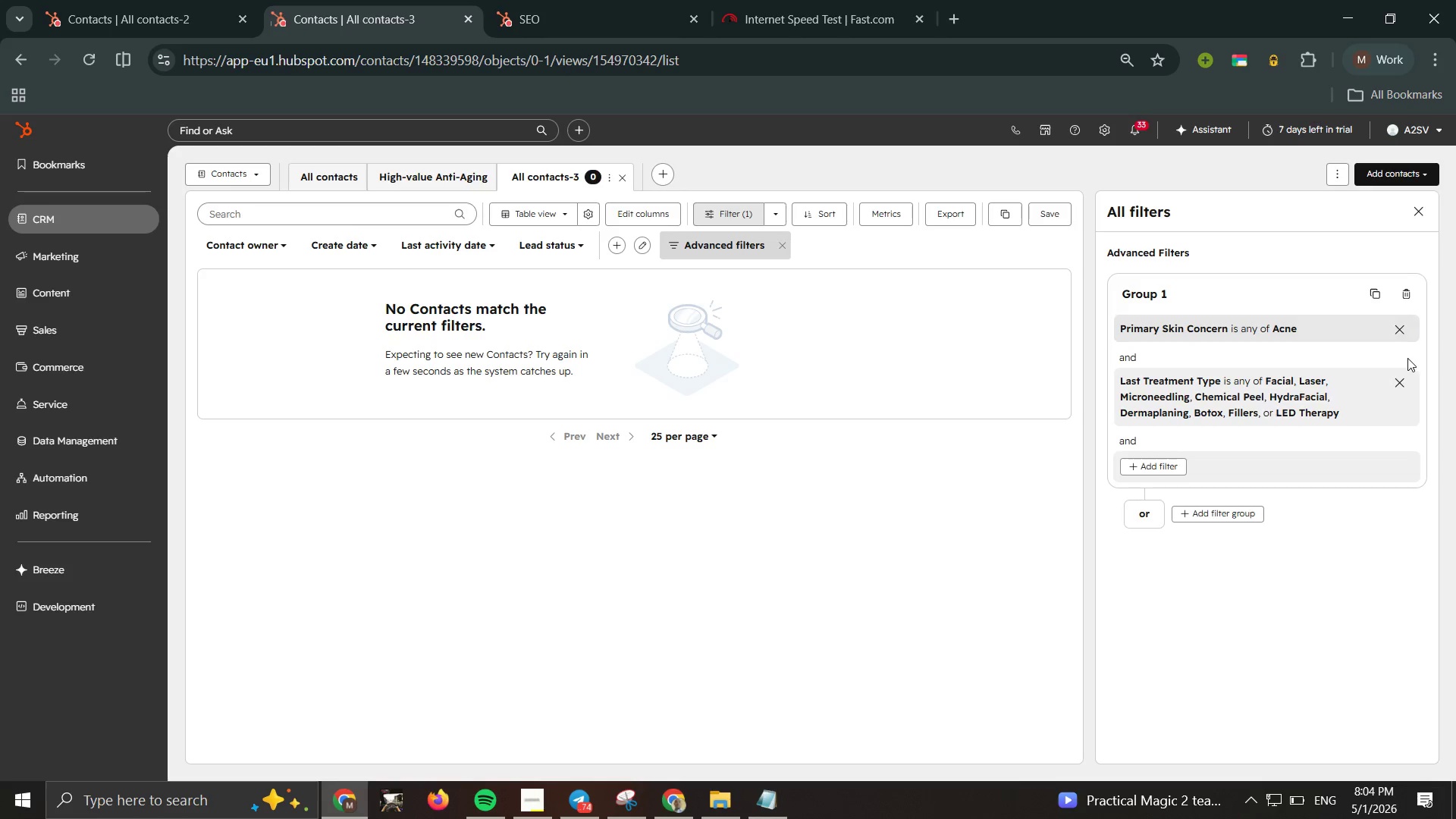 
left_click([1399, 384])
 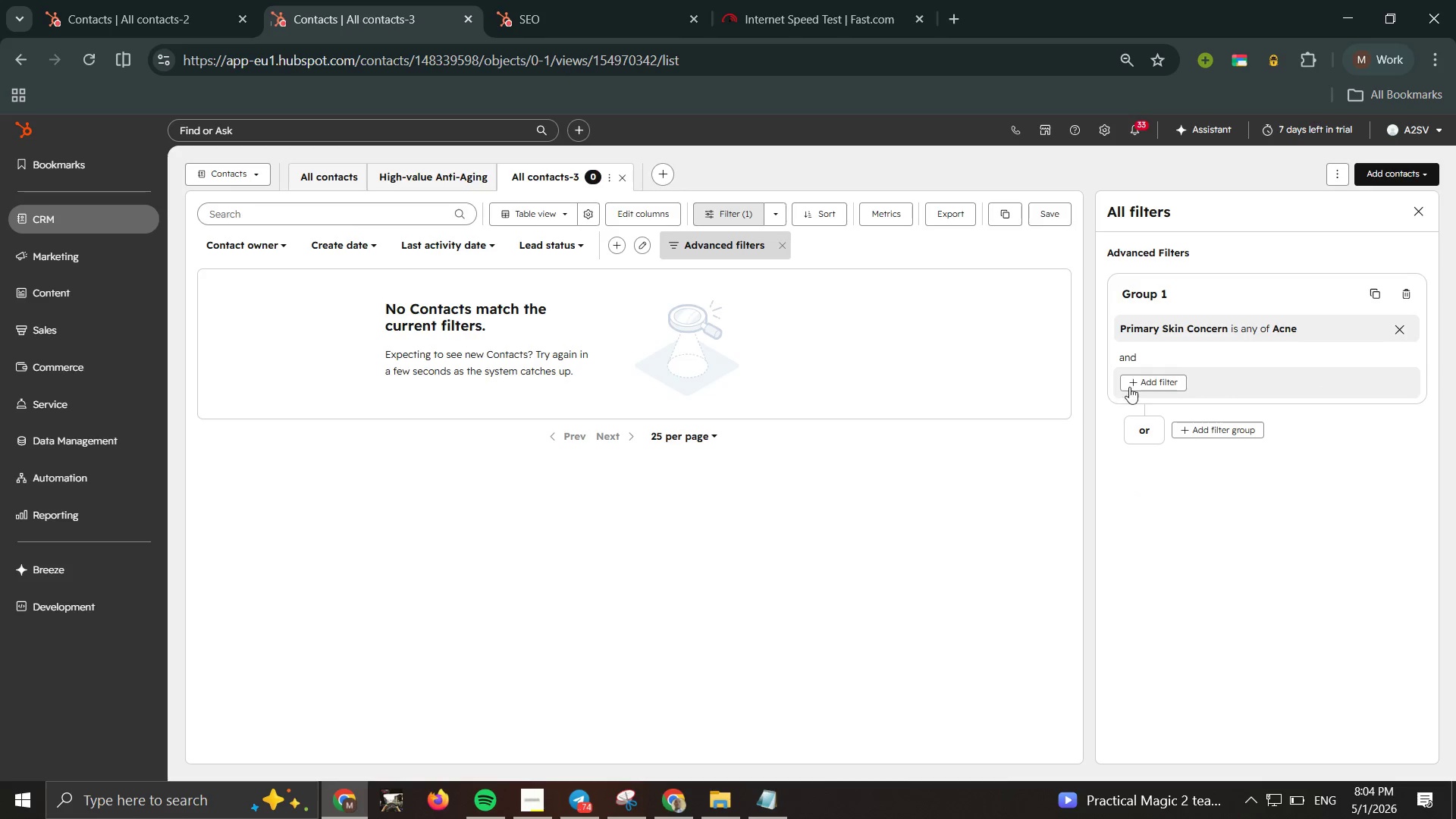 
mouse_move([1159, 376])
 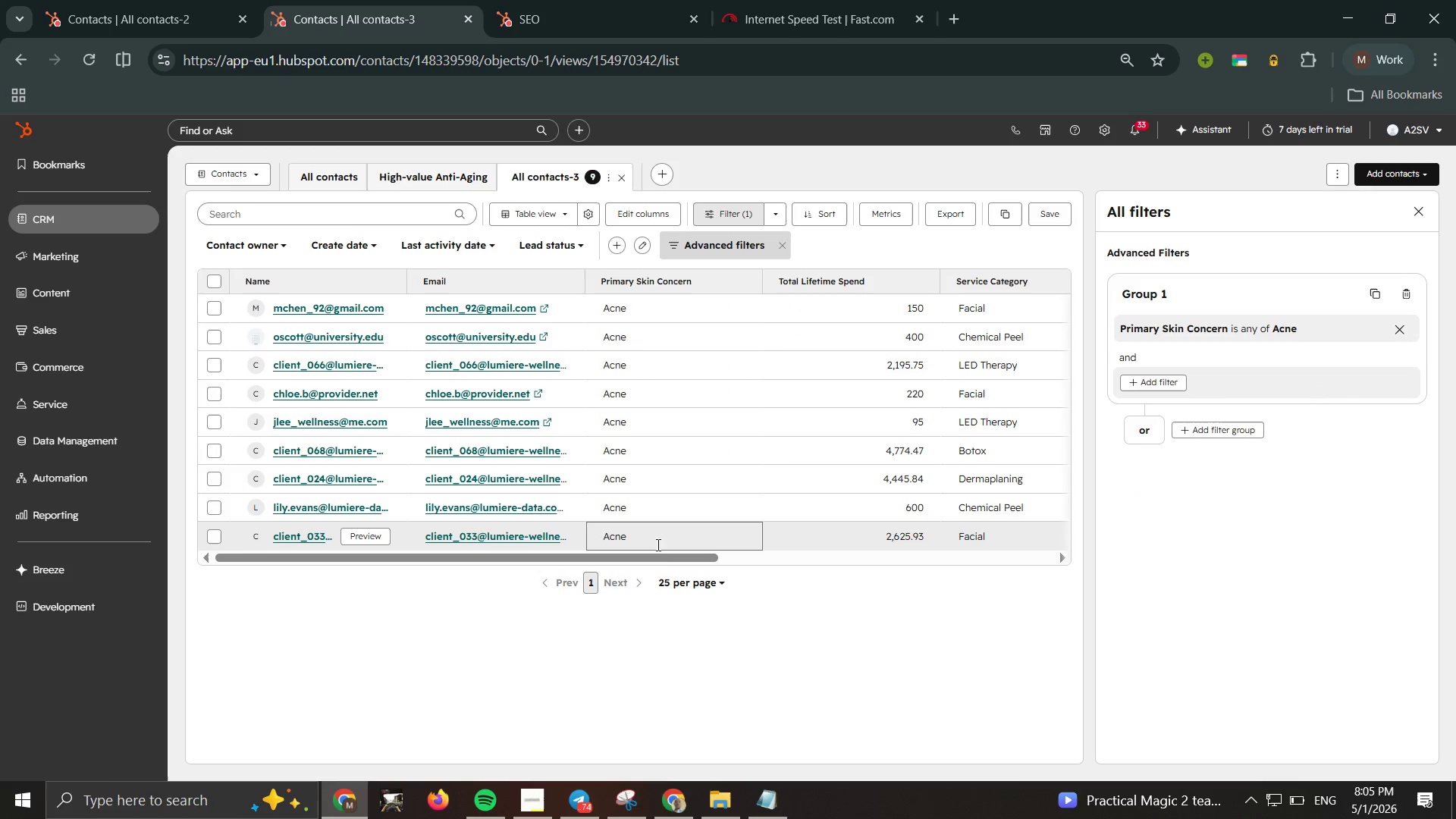 
left_click_drag(start_coordinate=[658, 556], to_coordinate=[858, 552])
 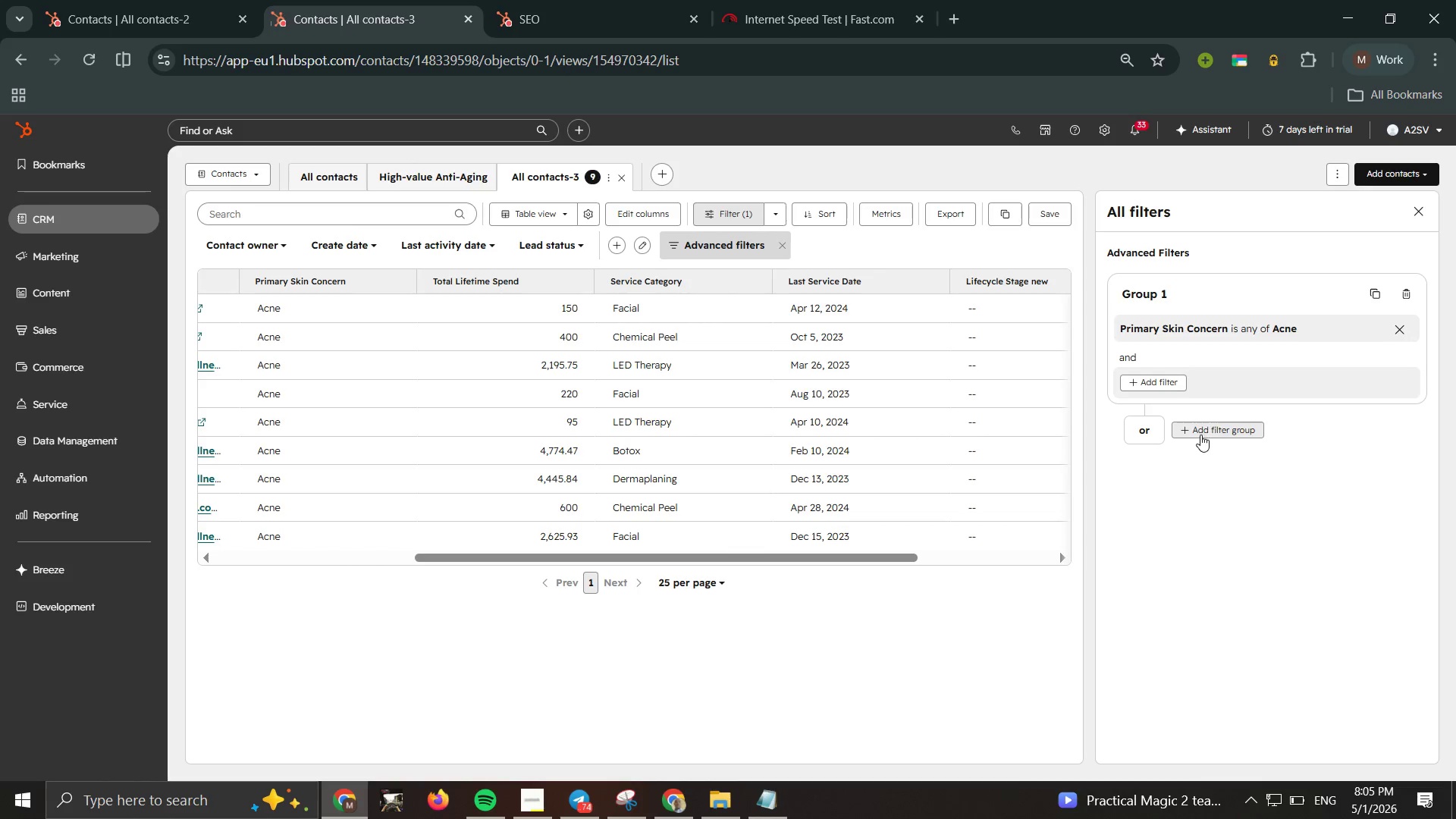 
left_click([1142, 383])
 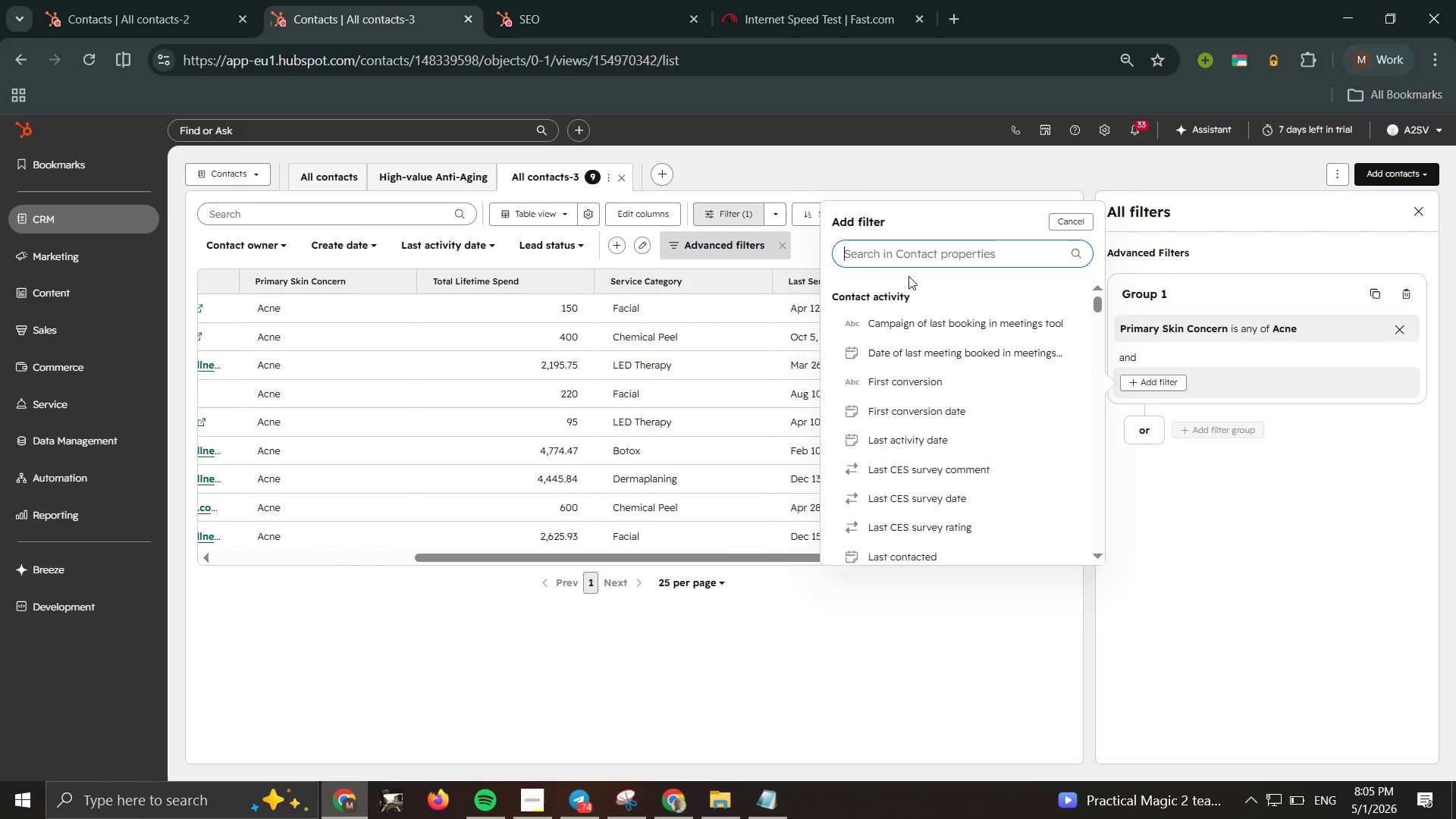 
left_click([908, 256])
 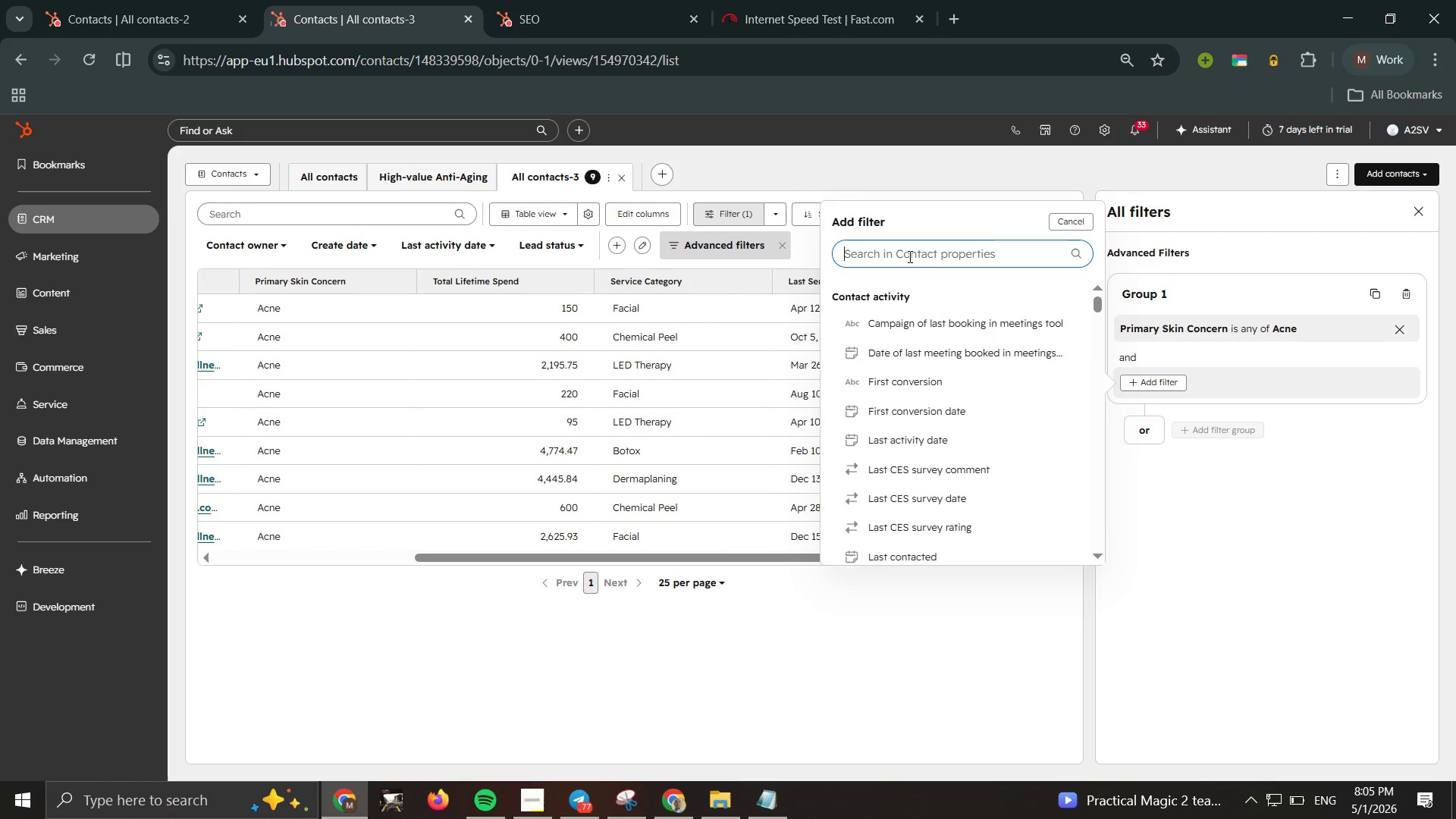 
type(ser)
 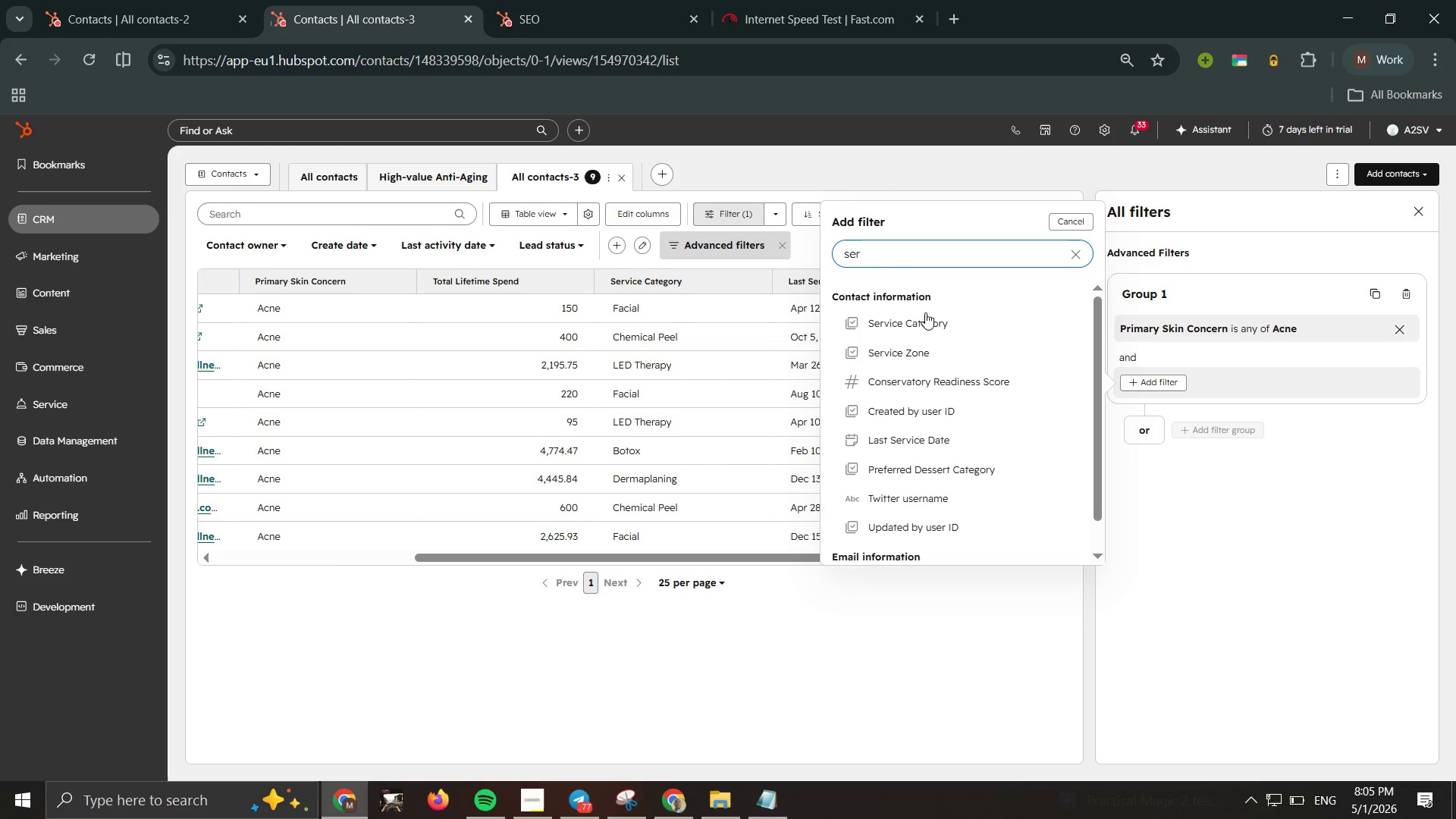 
double_click([925, 316])
 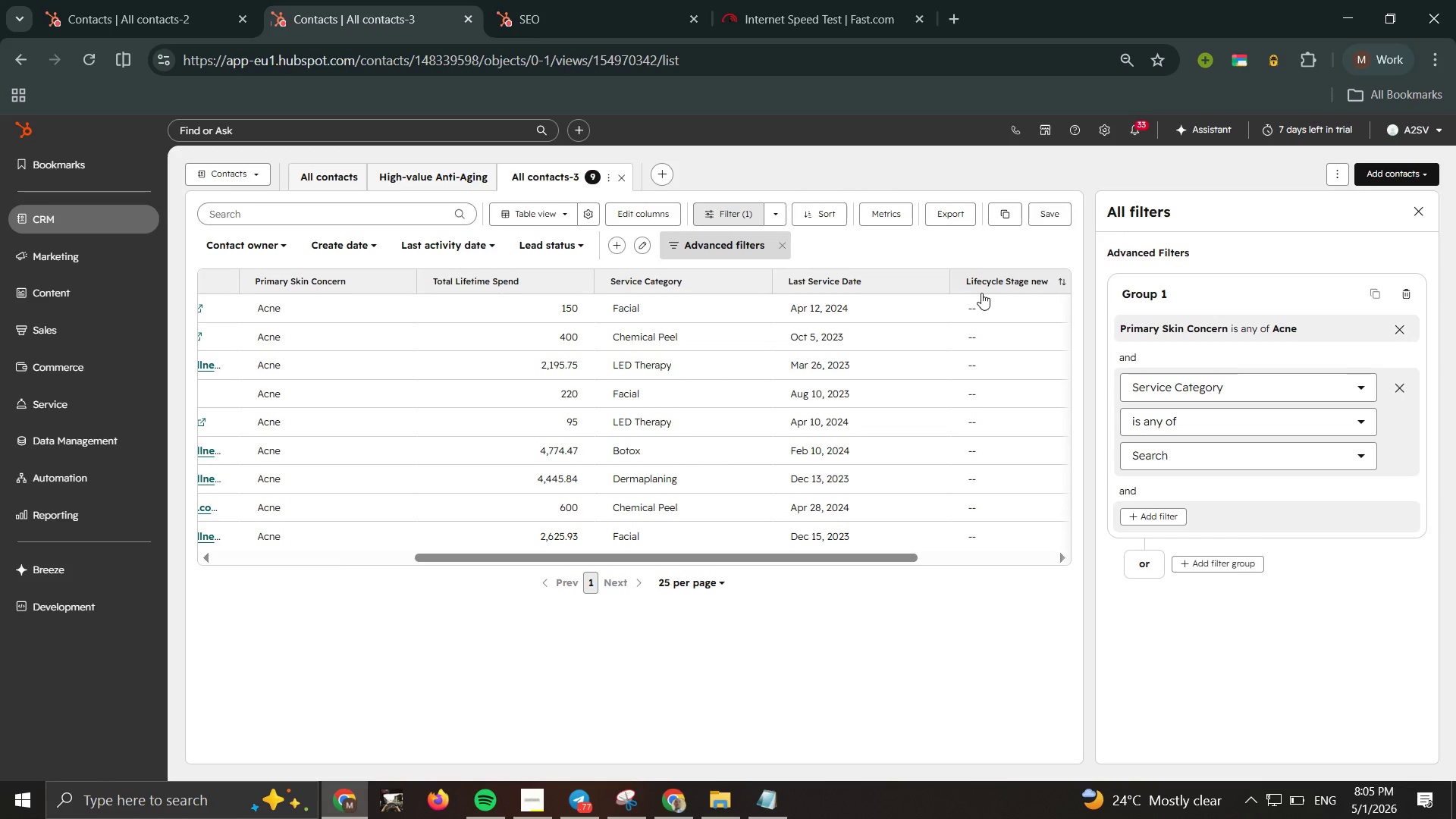 
wait(9.67)
 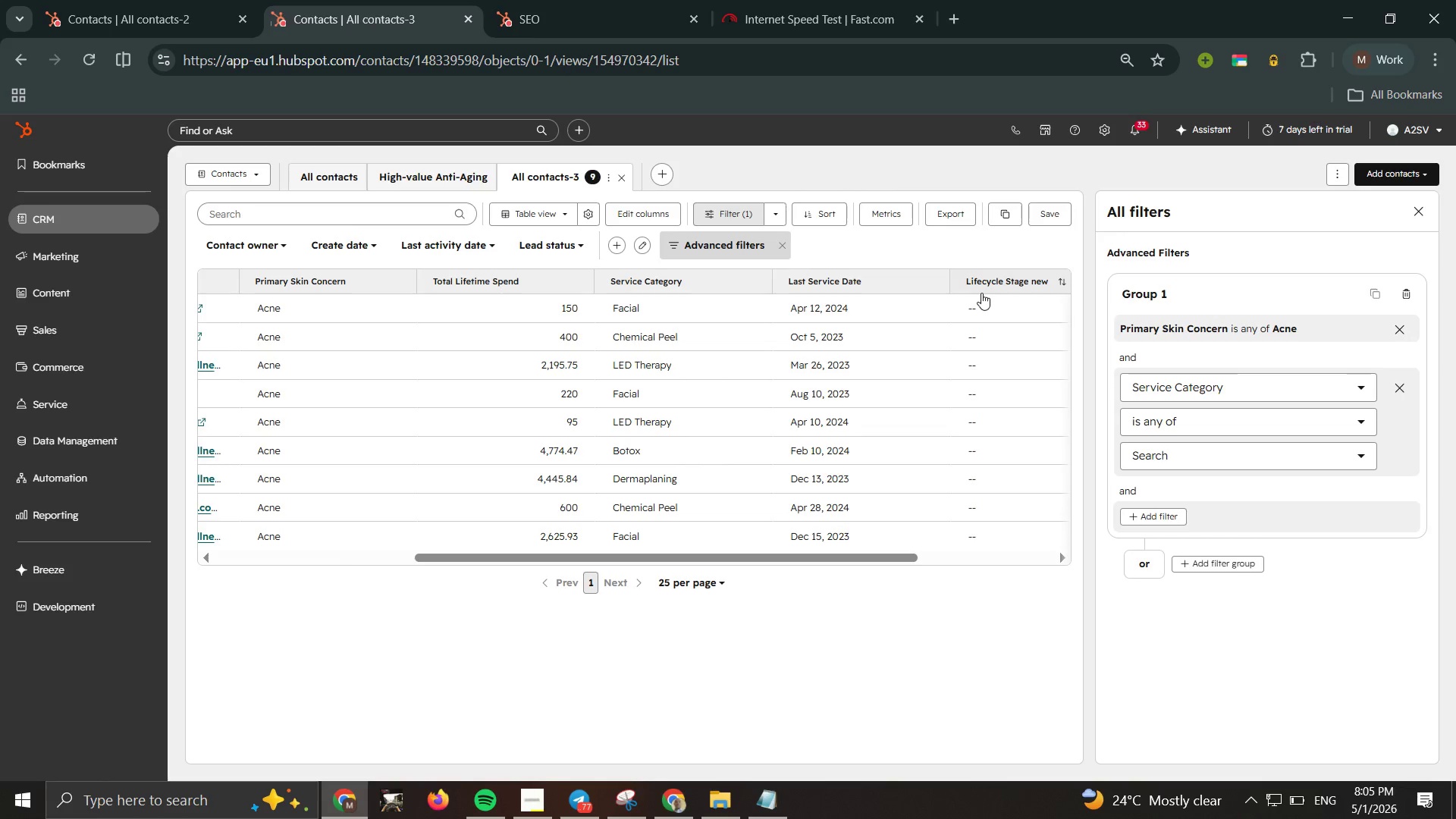 
left_click([1234, 444])
 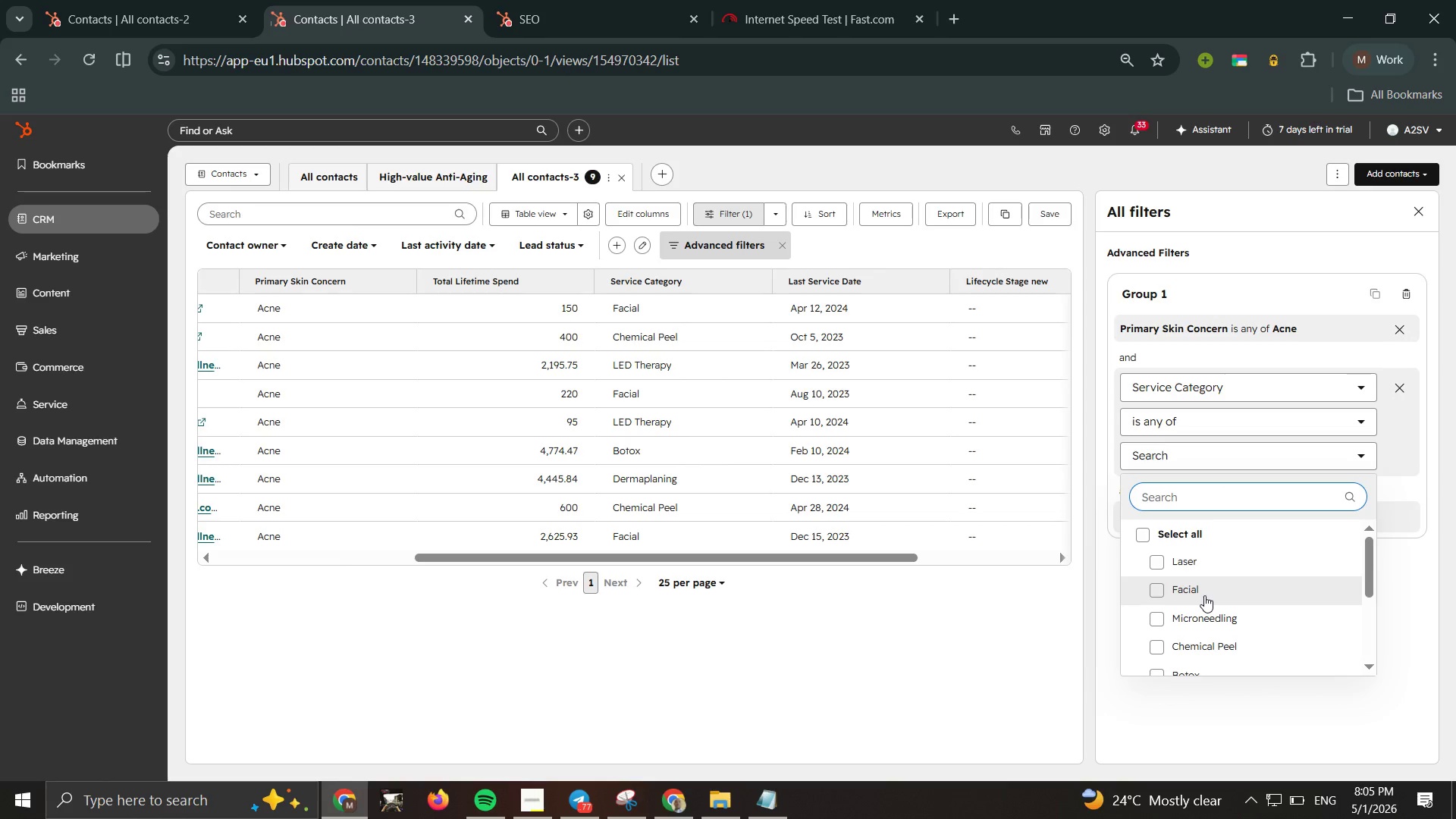 
left_click([1204, 595])
 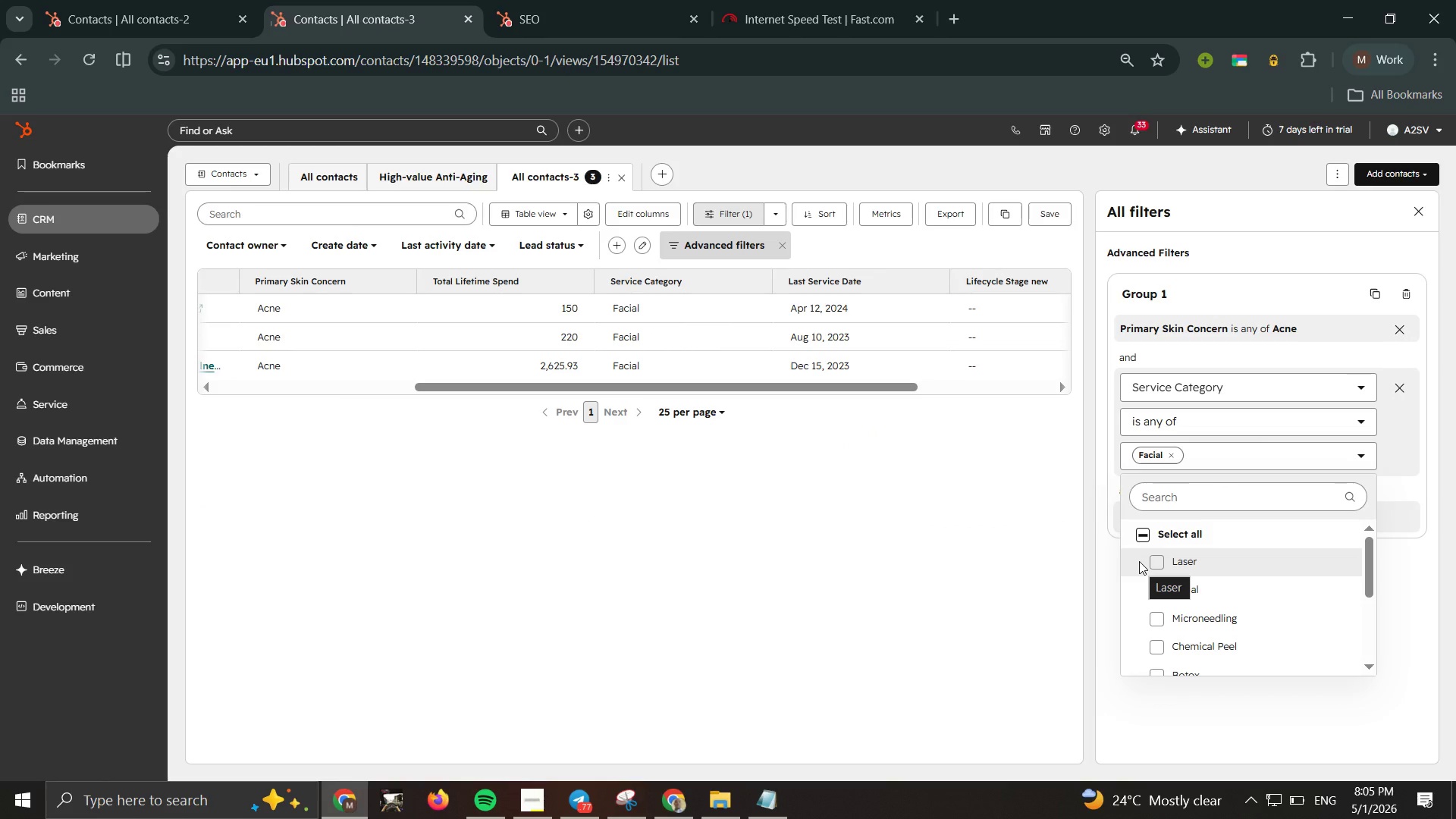 
wait(6.55)
 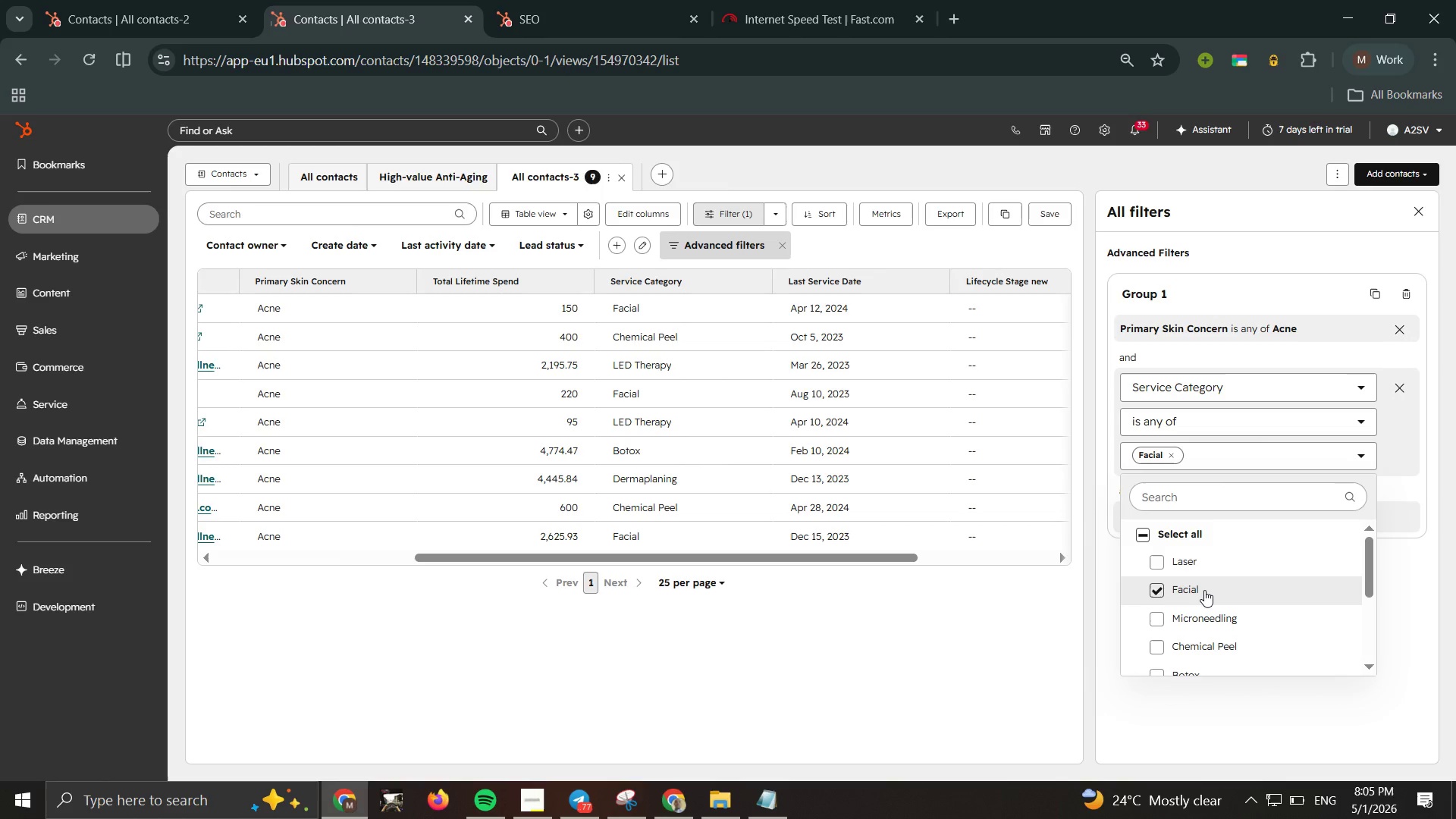 
left_click([1162, 559])
 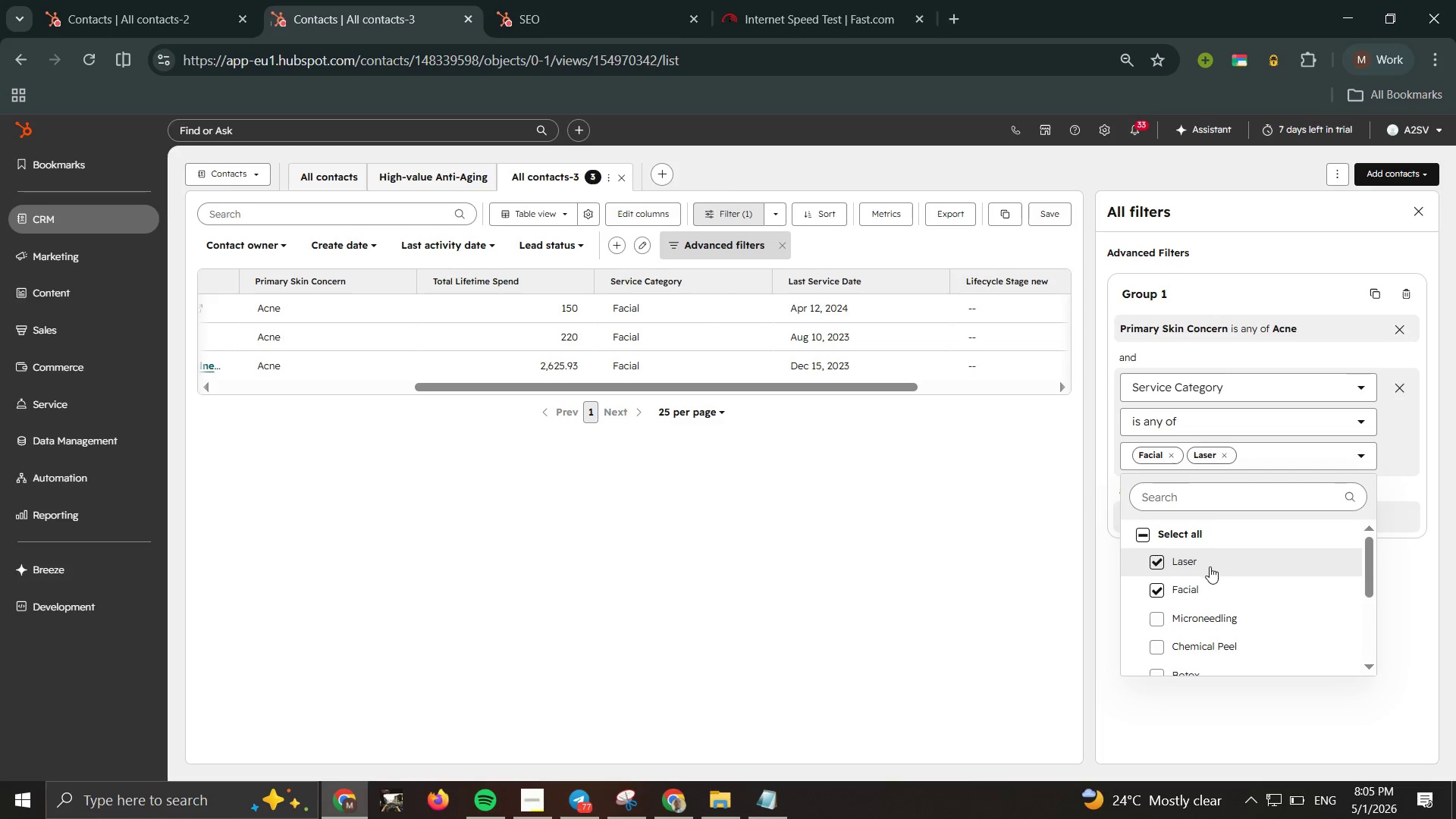 
scroll: coordinate [1147, 562], scroll_direction: down, amount: 3.0
 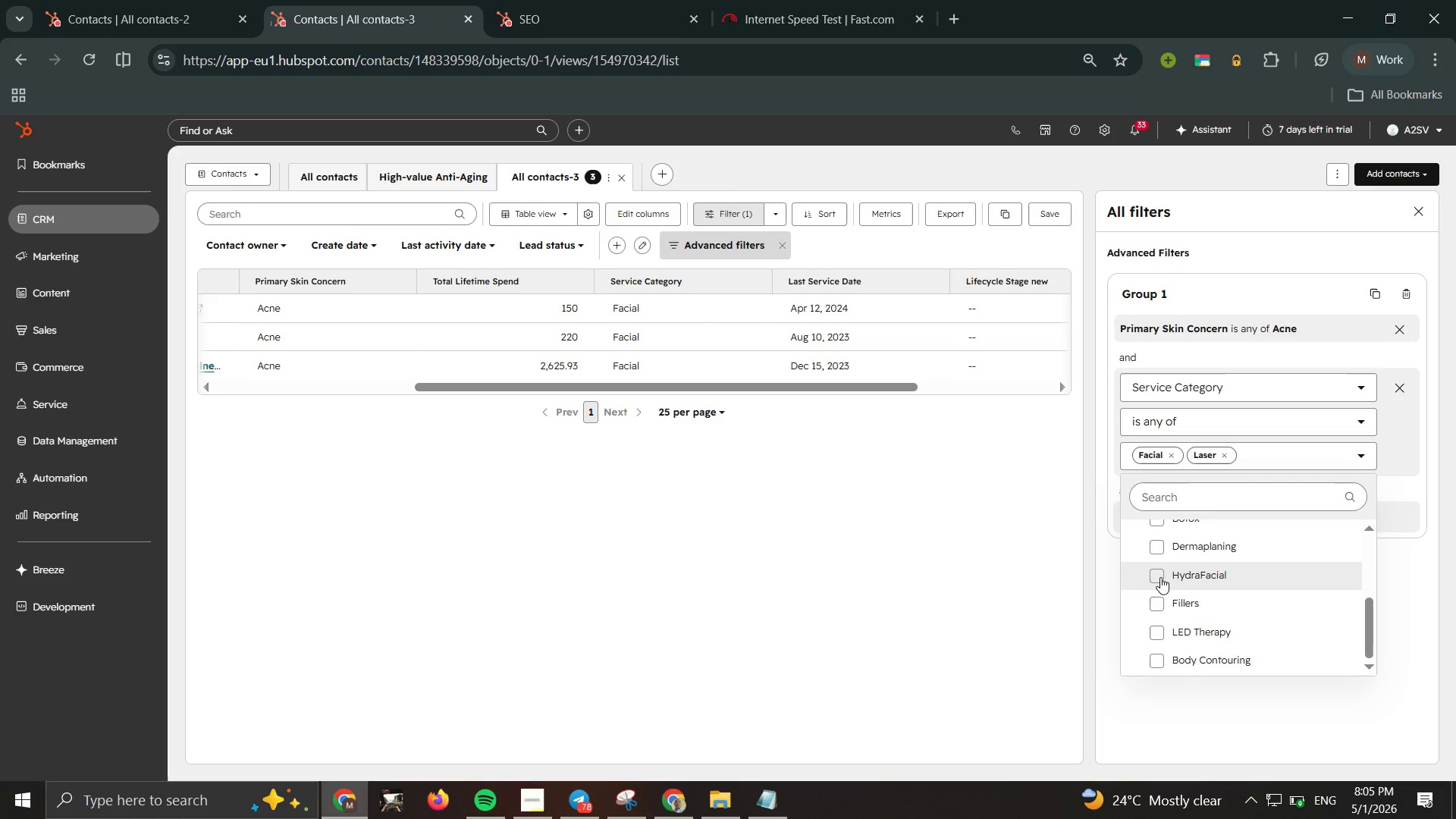 
left_click([1160, 577])
 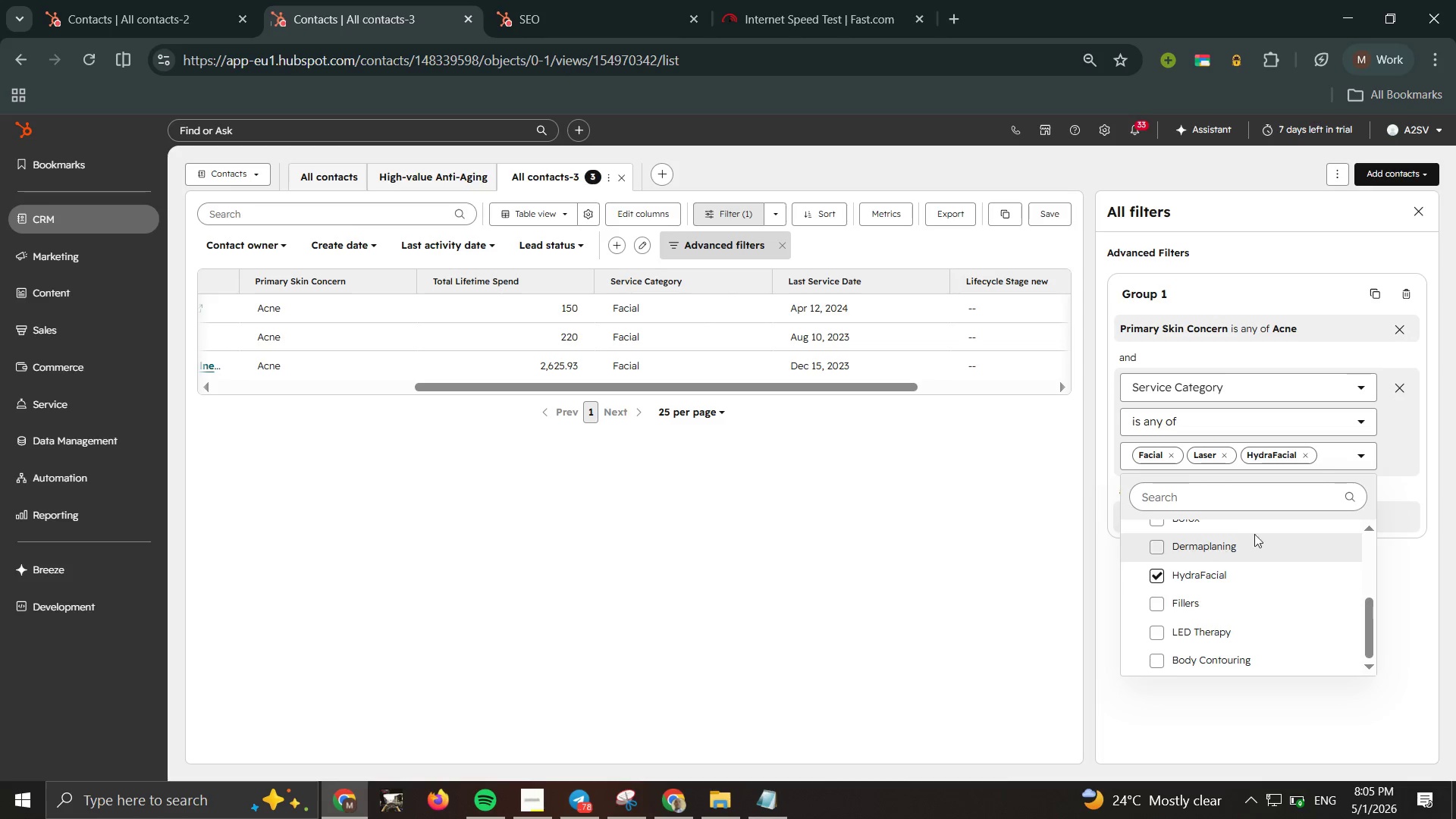 
scroll: coordinate [1243, 577], scroll_direction: up, amount: 5.0
 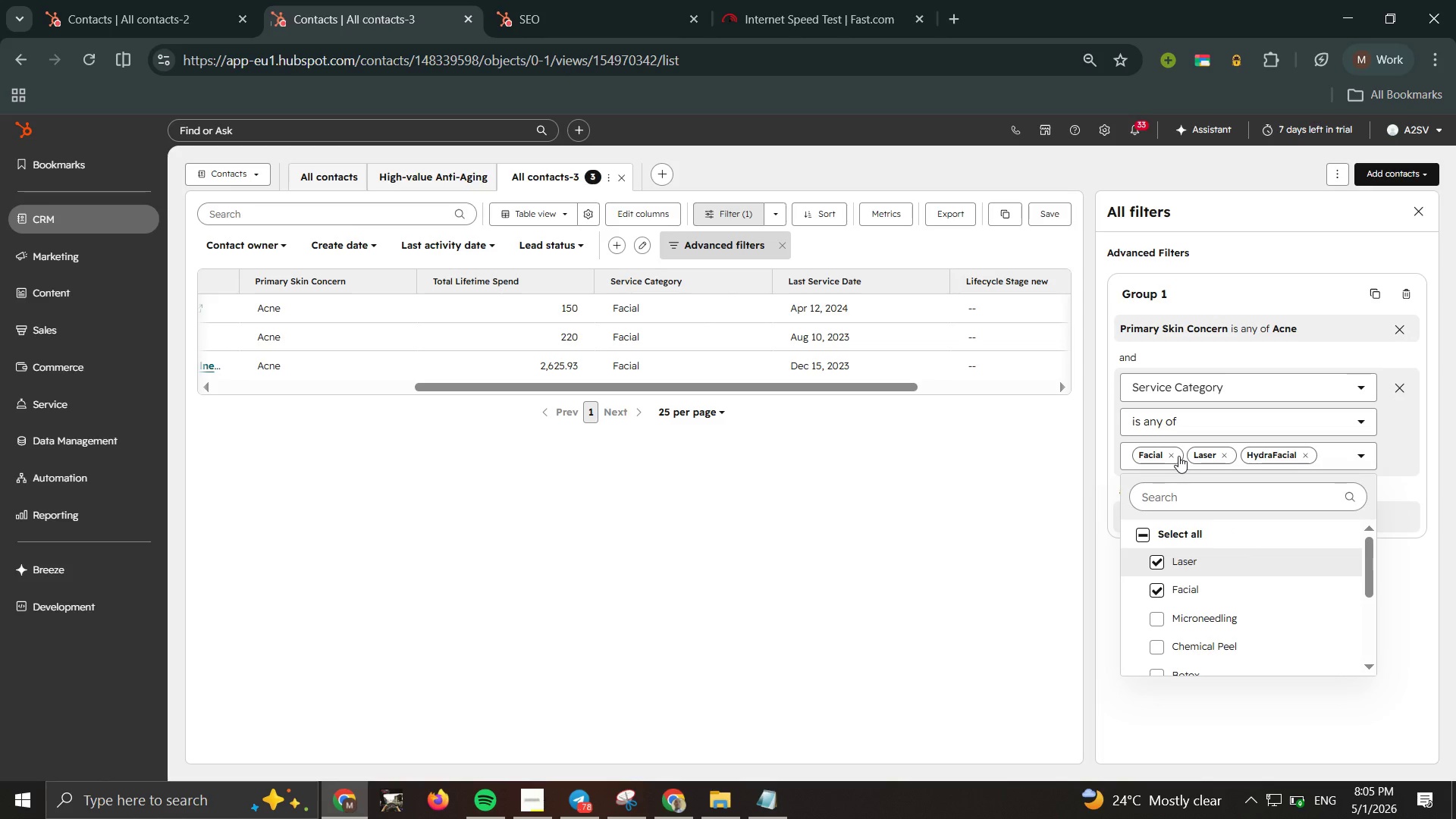 
left_click([1175, 453])
 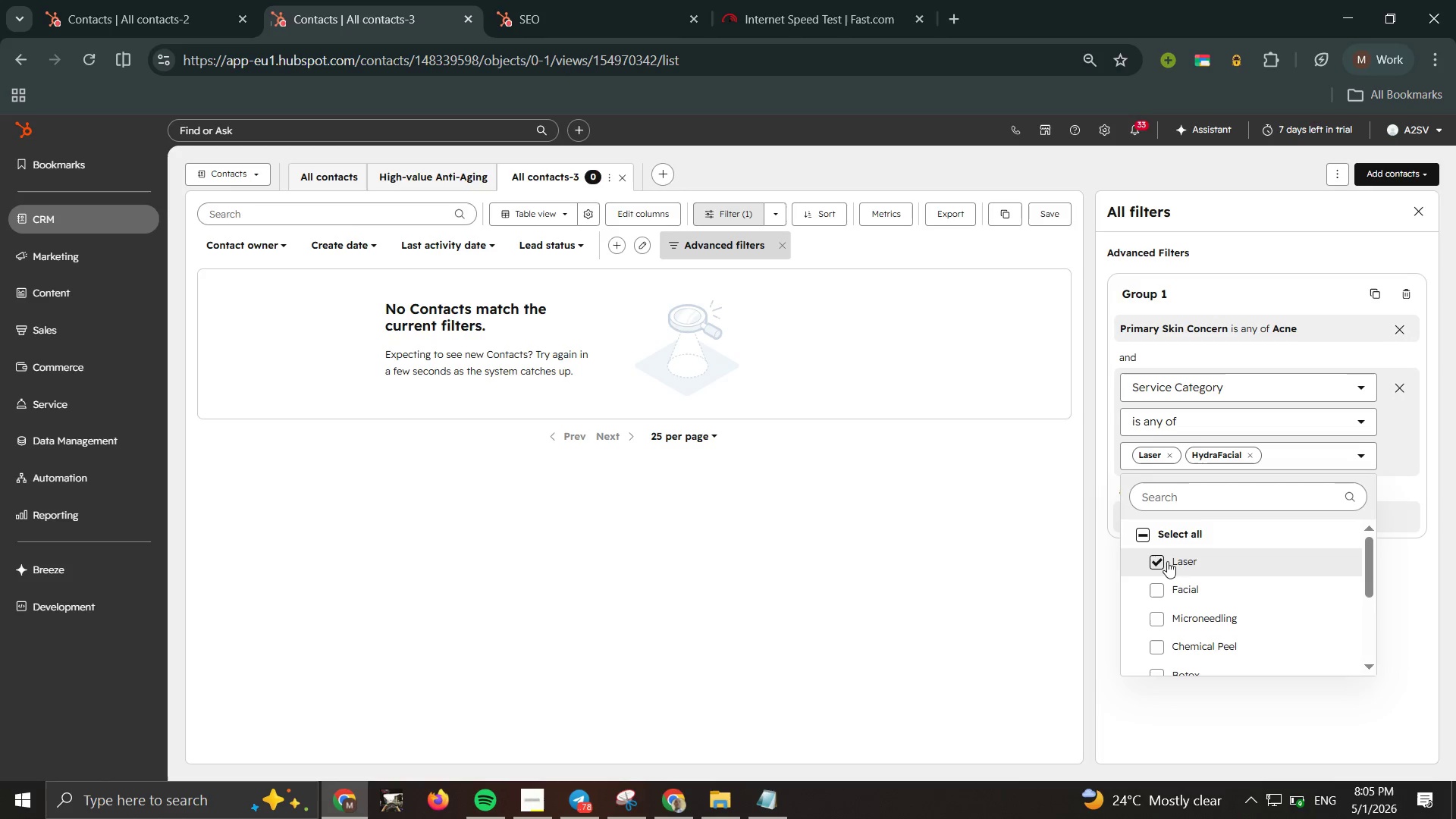 
wait(7.53)
 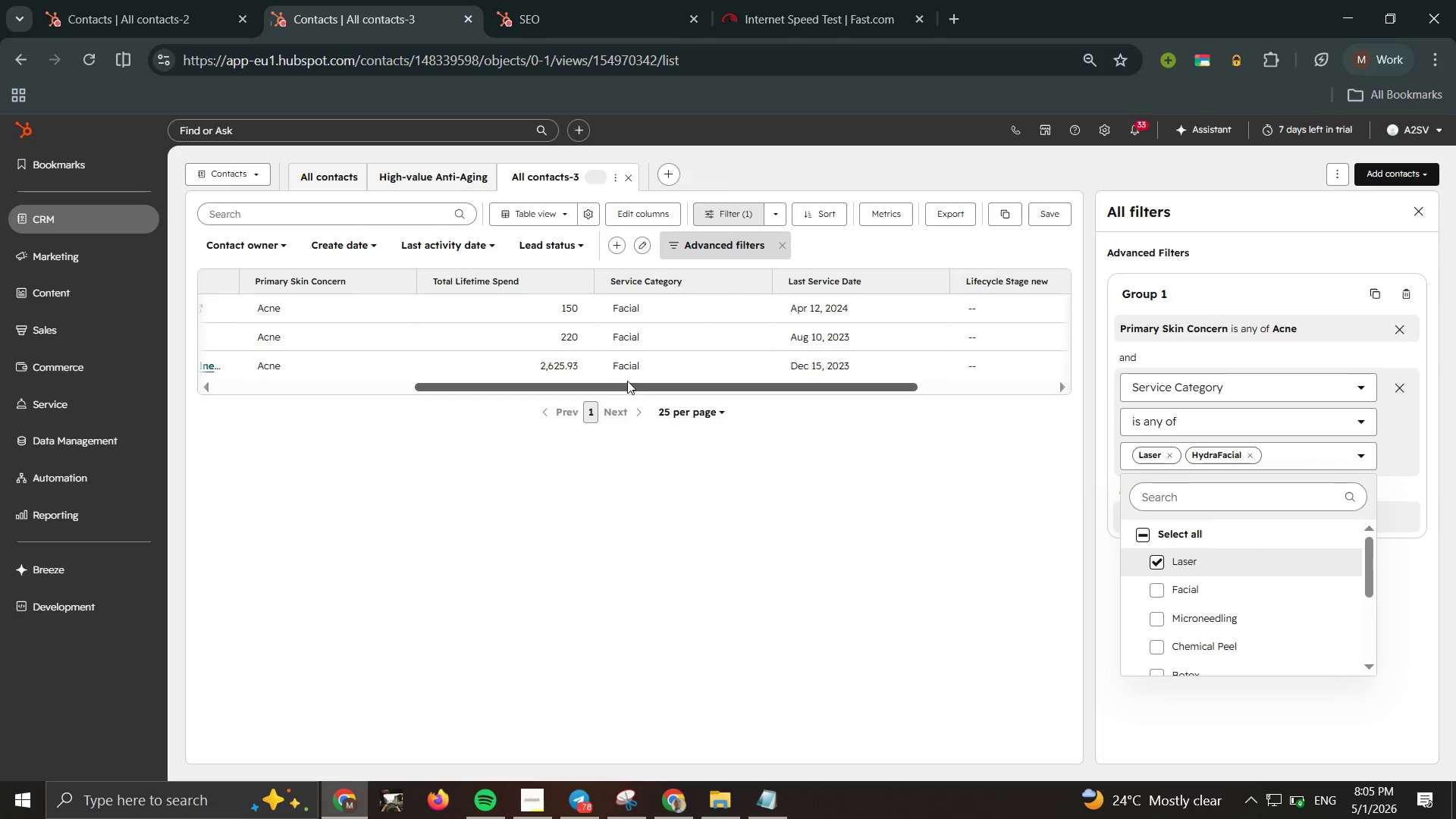 
left_click([1168, 457])
 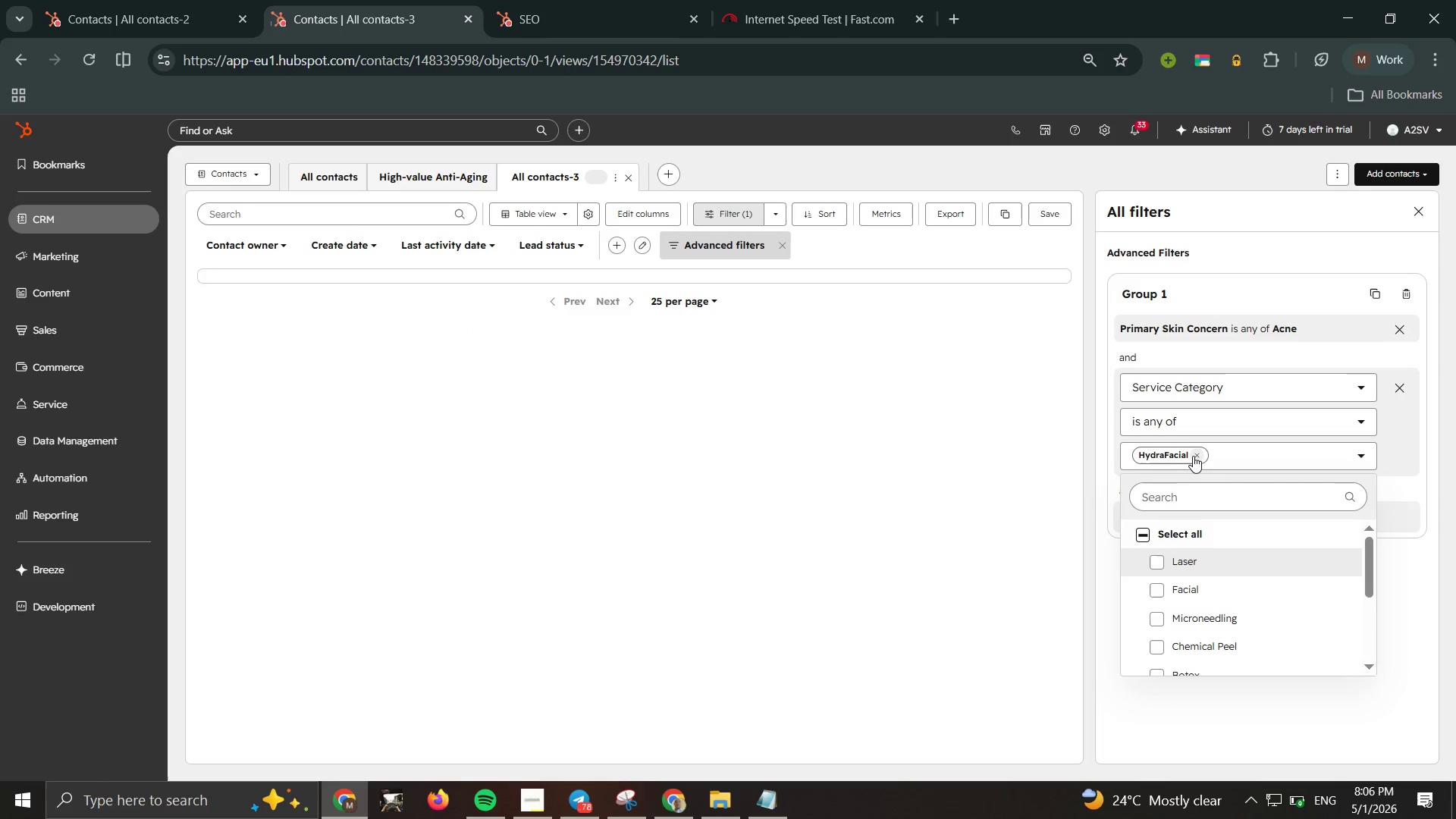 
left_click([1193, 456])
 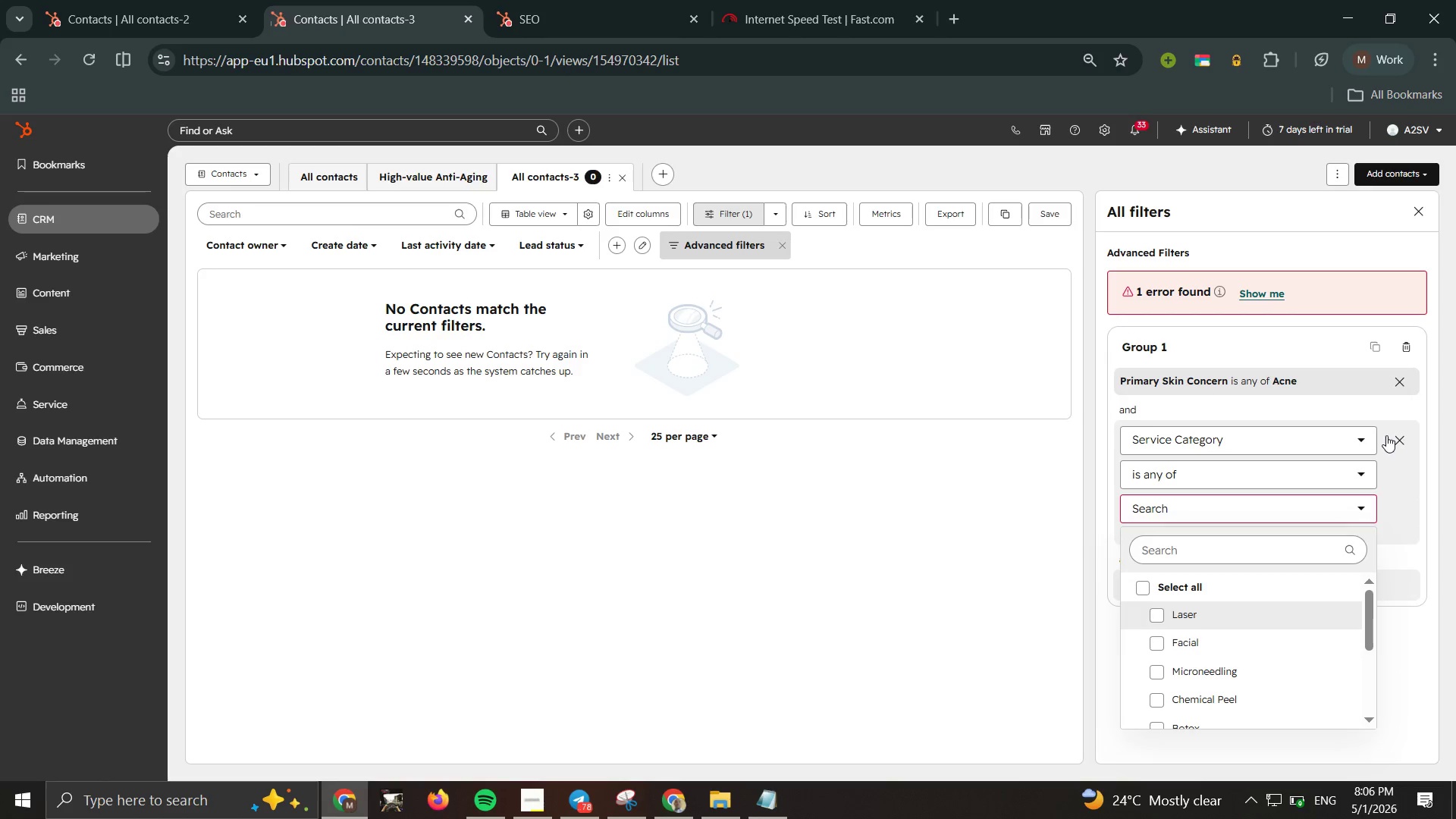 
left_click([1399, 437])
 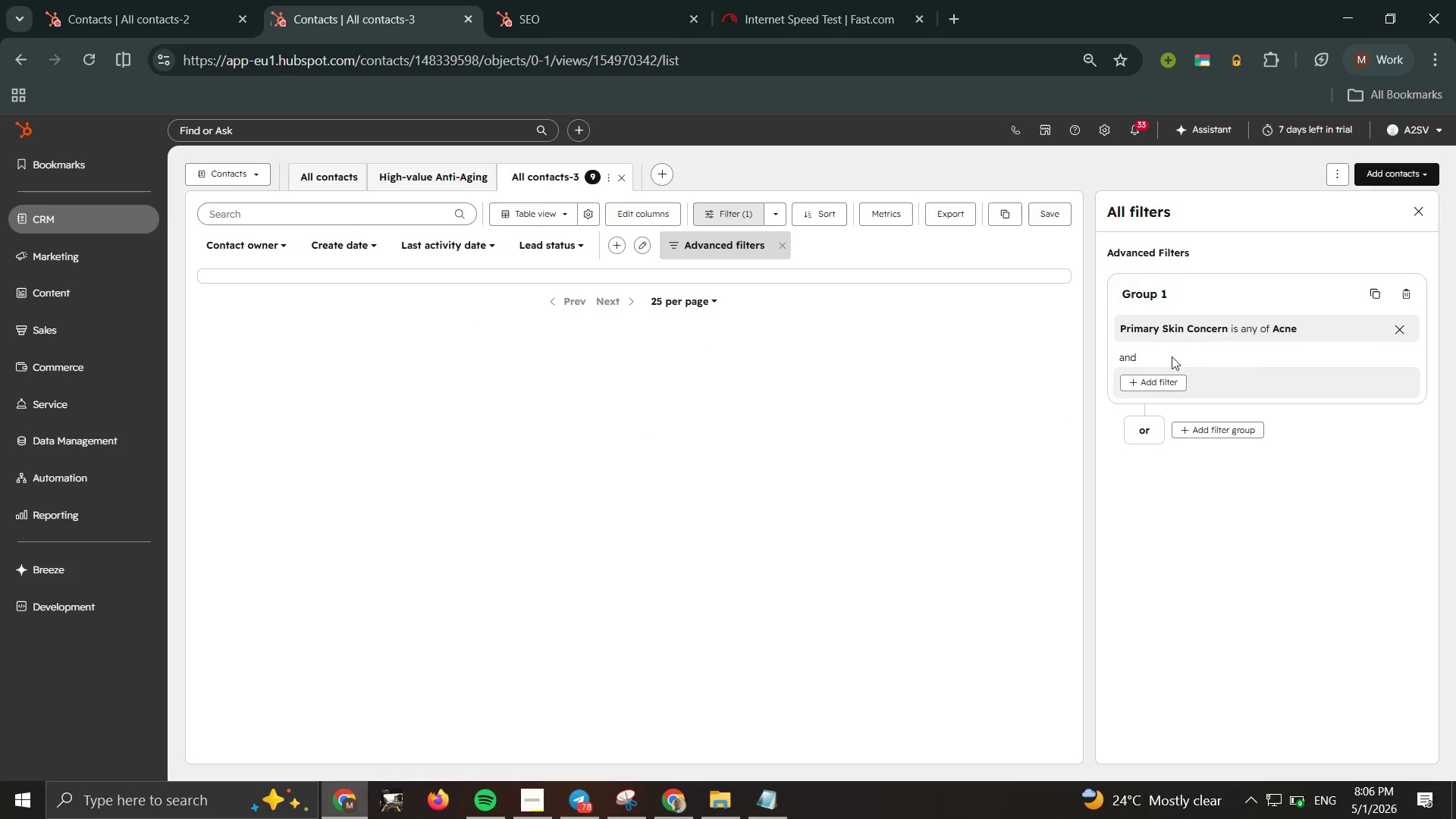 
wait(8.09)
 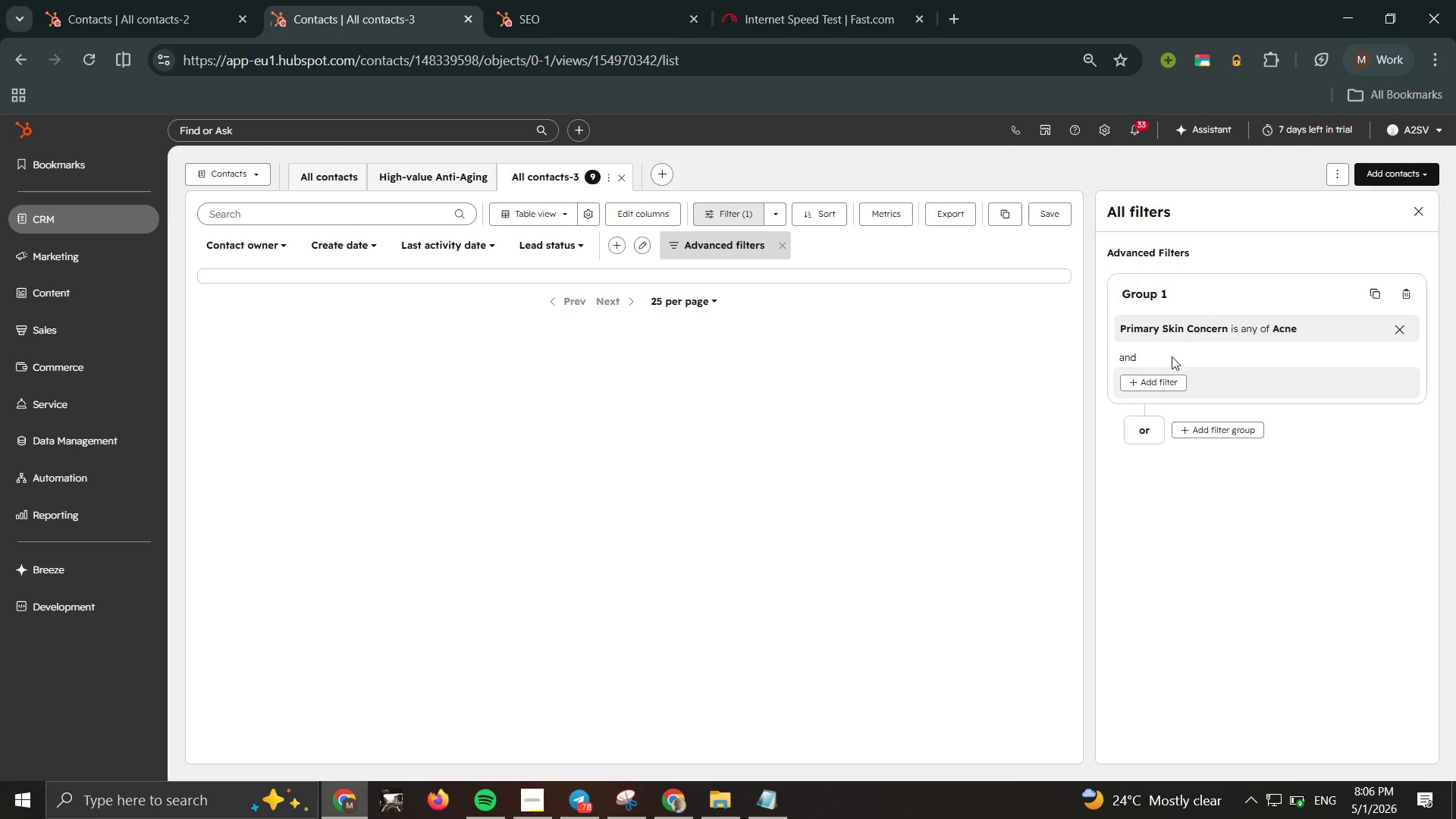 
mouse_move([989, 334])
 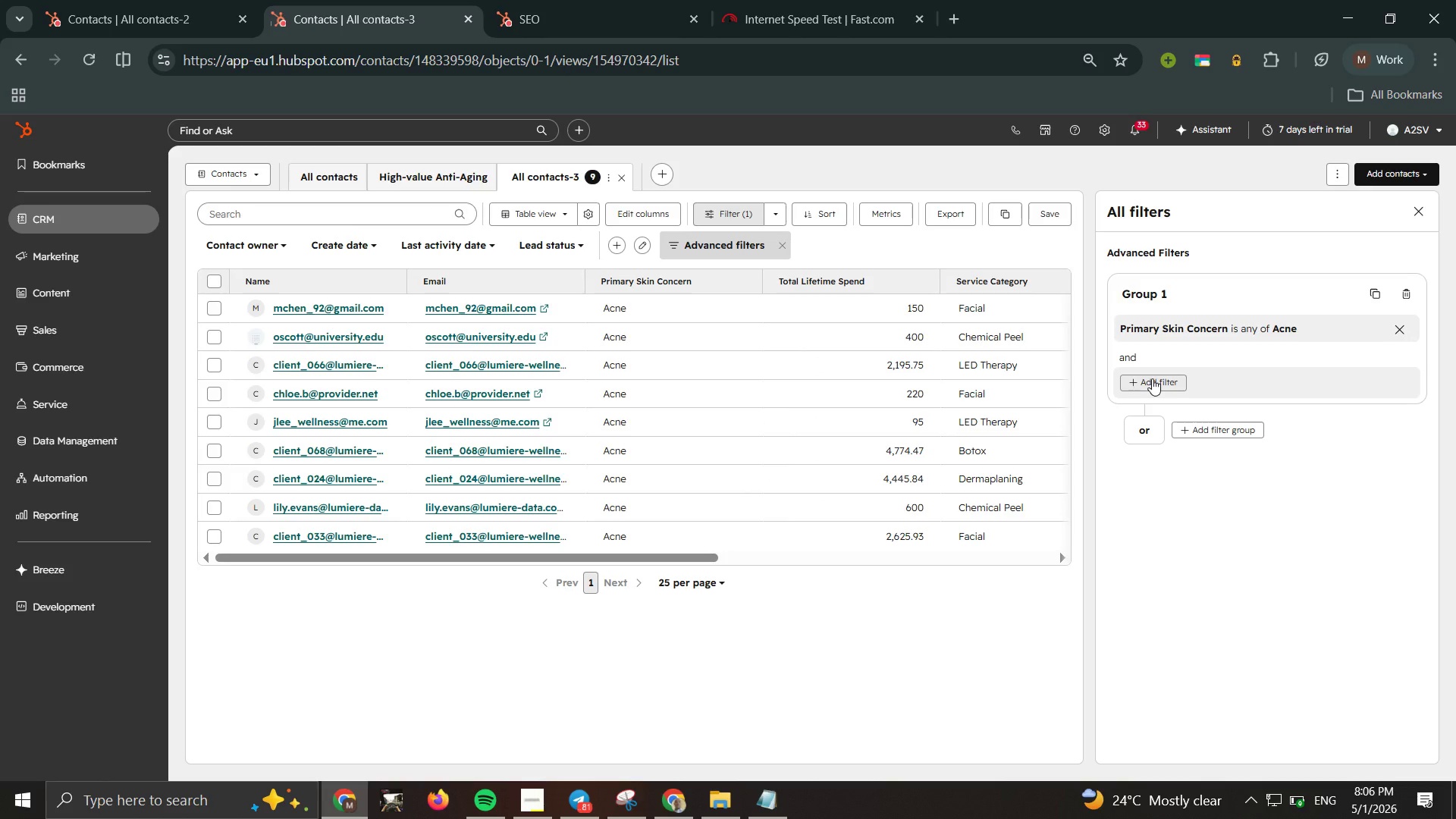 
left_click([1152, 377])
 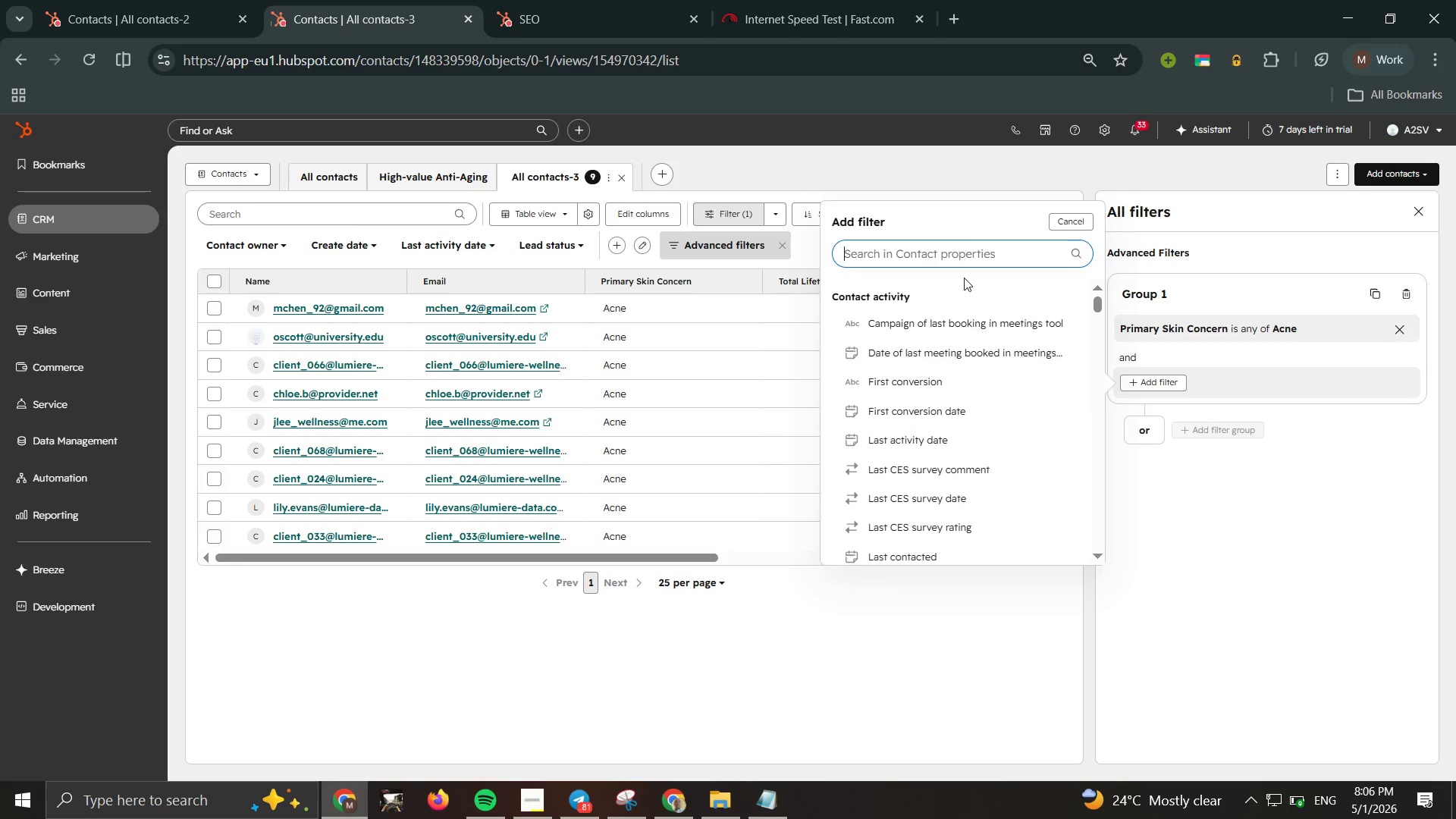 
left_click([902, 246])
 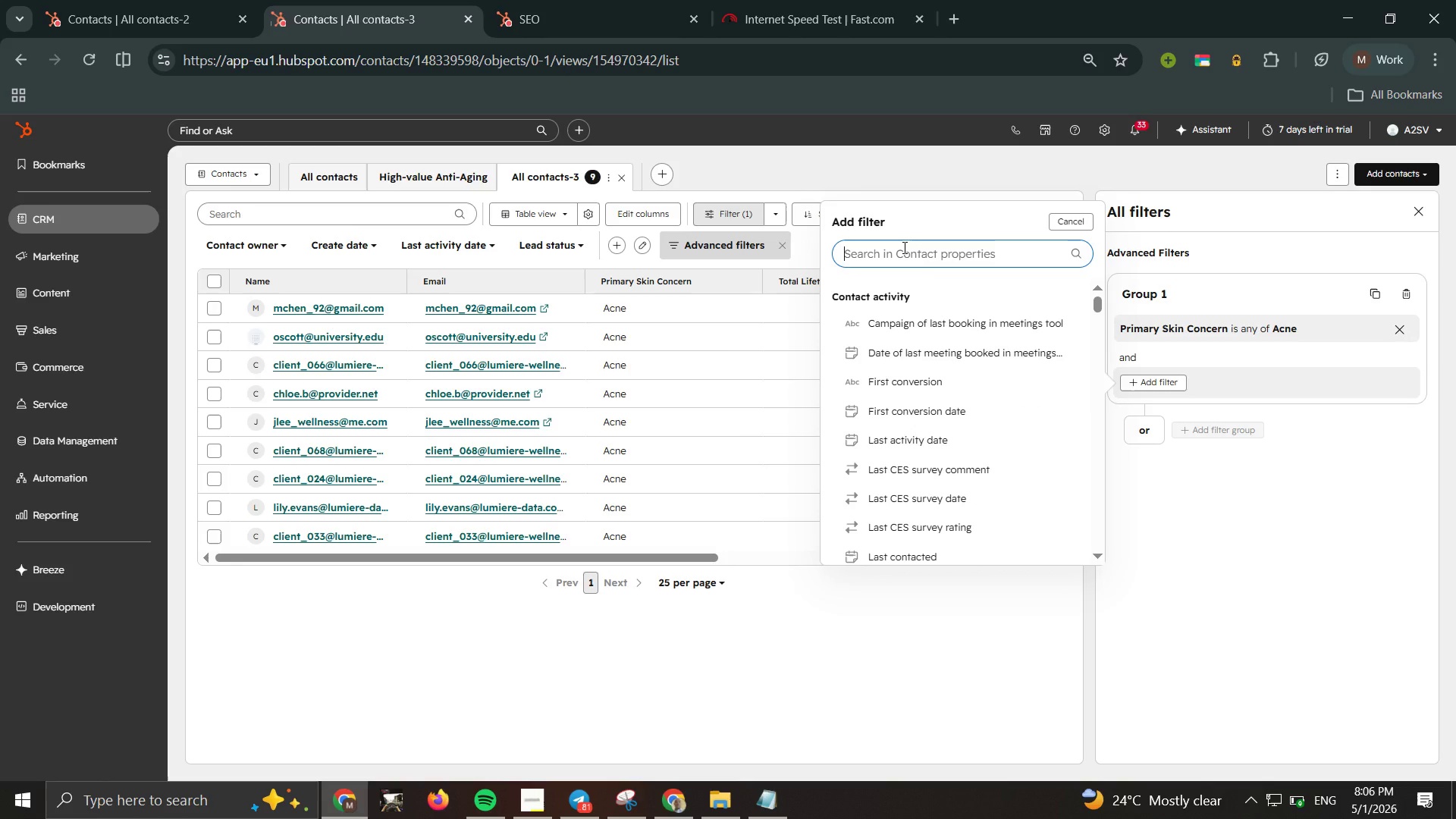 
type(last)
 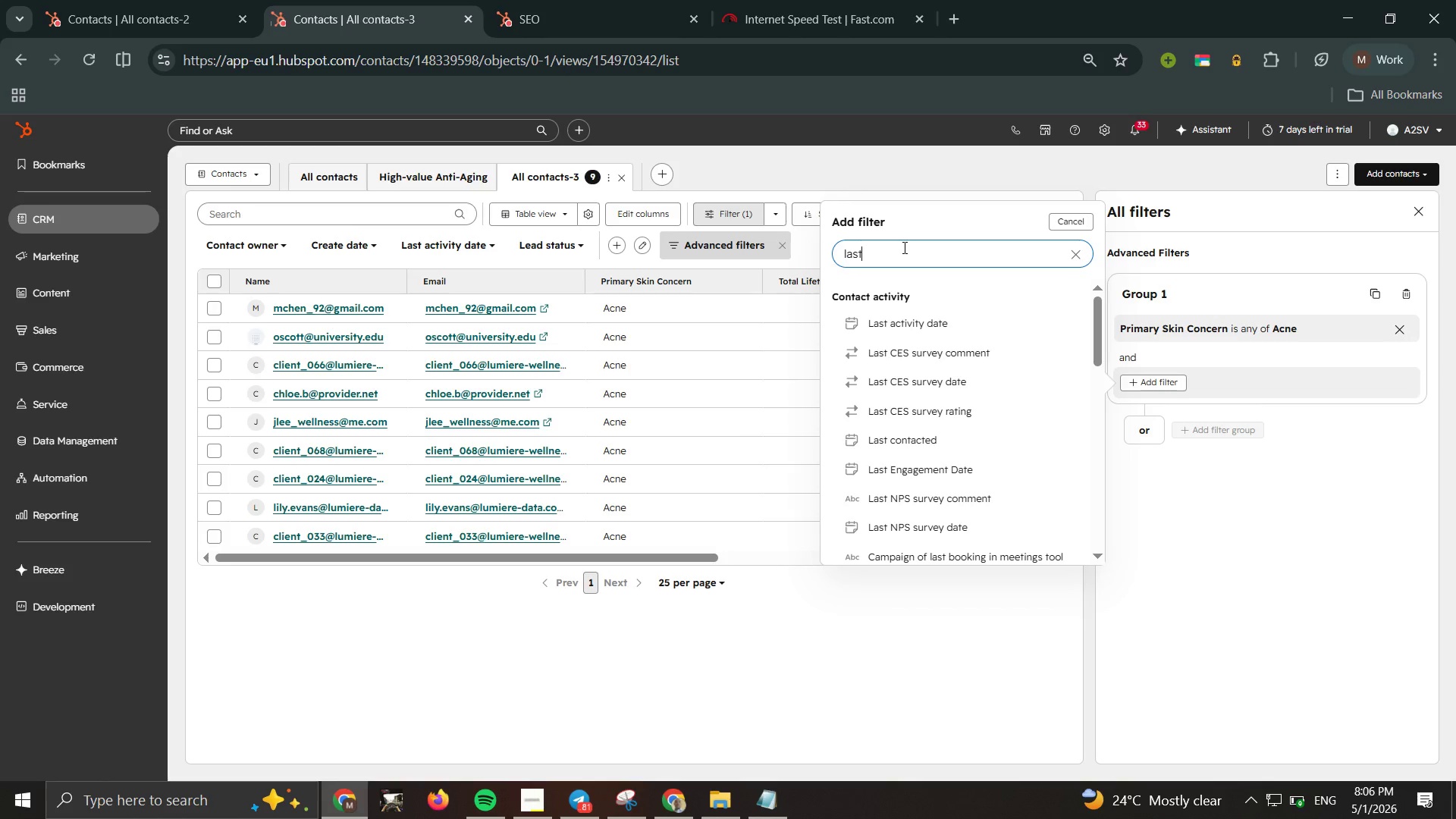 
wait(6.66)
 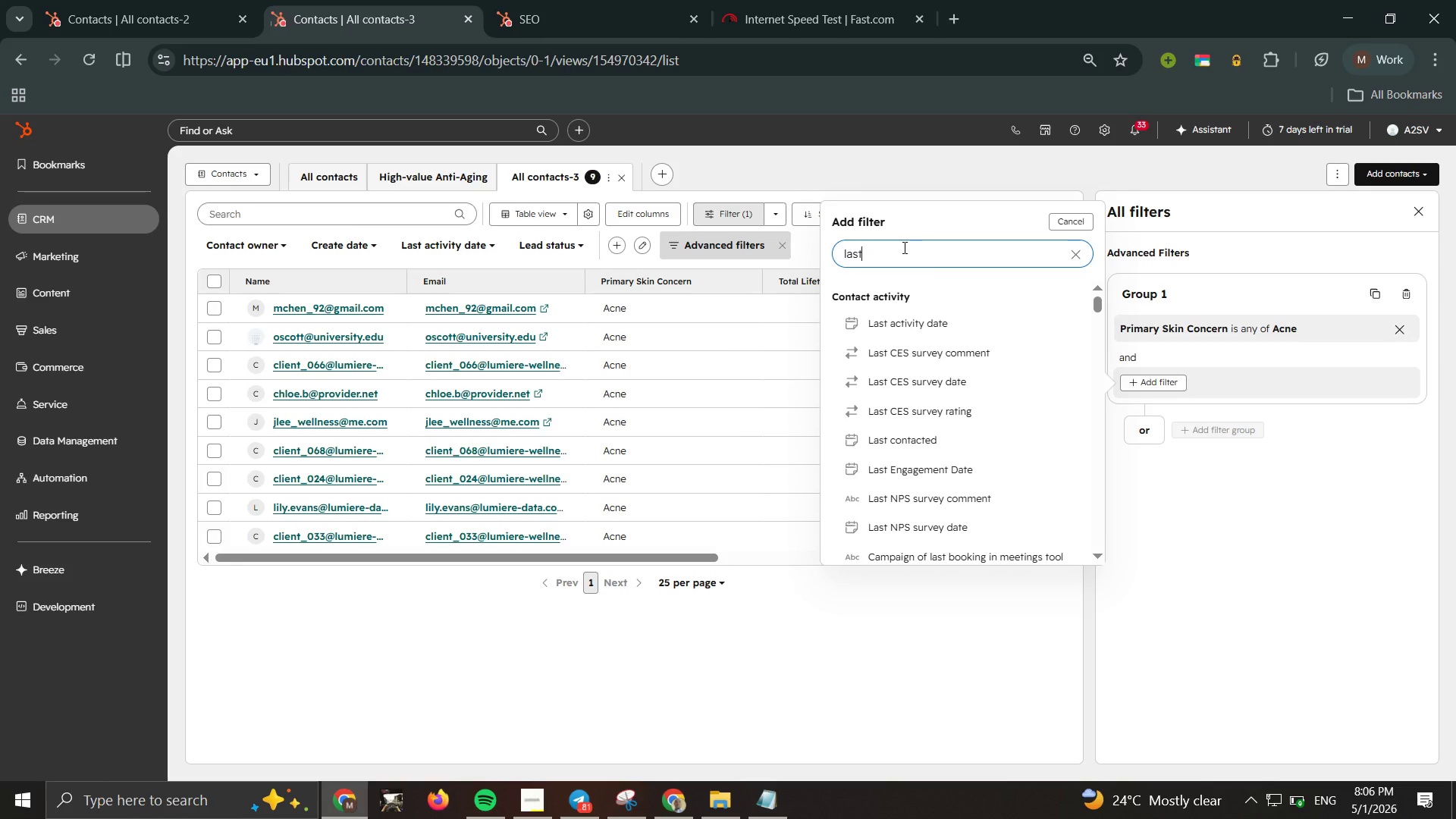 
key(Space)
 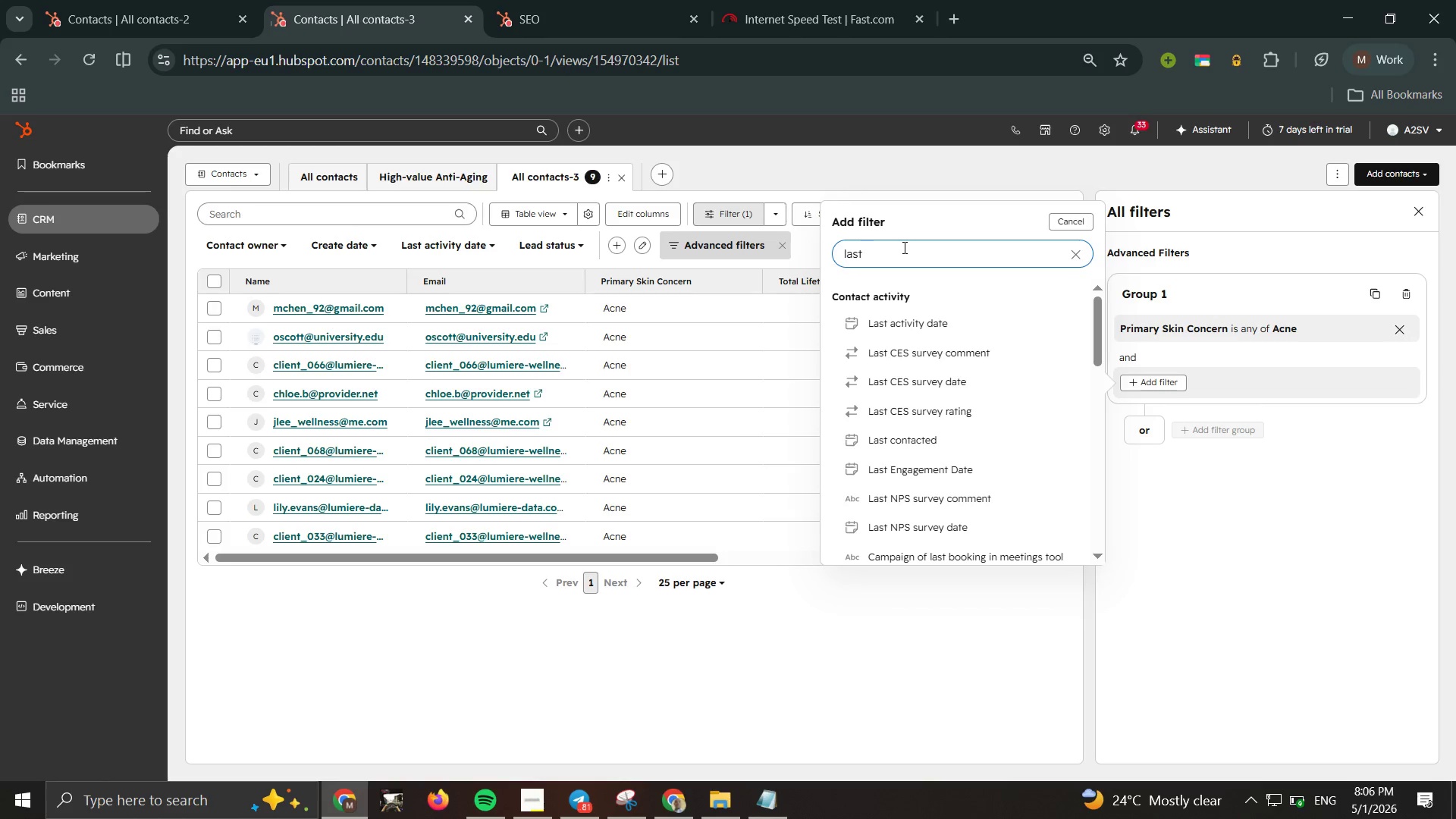 
key(T)
 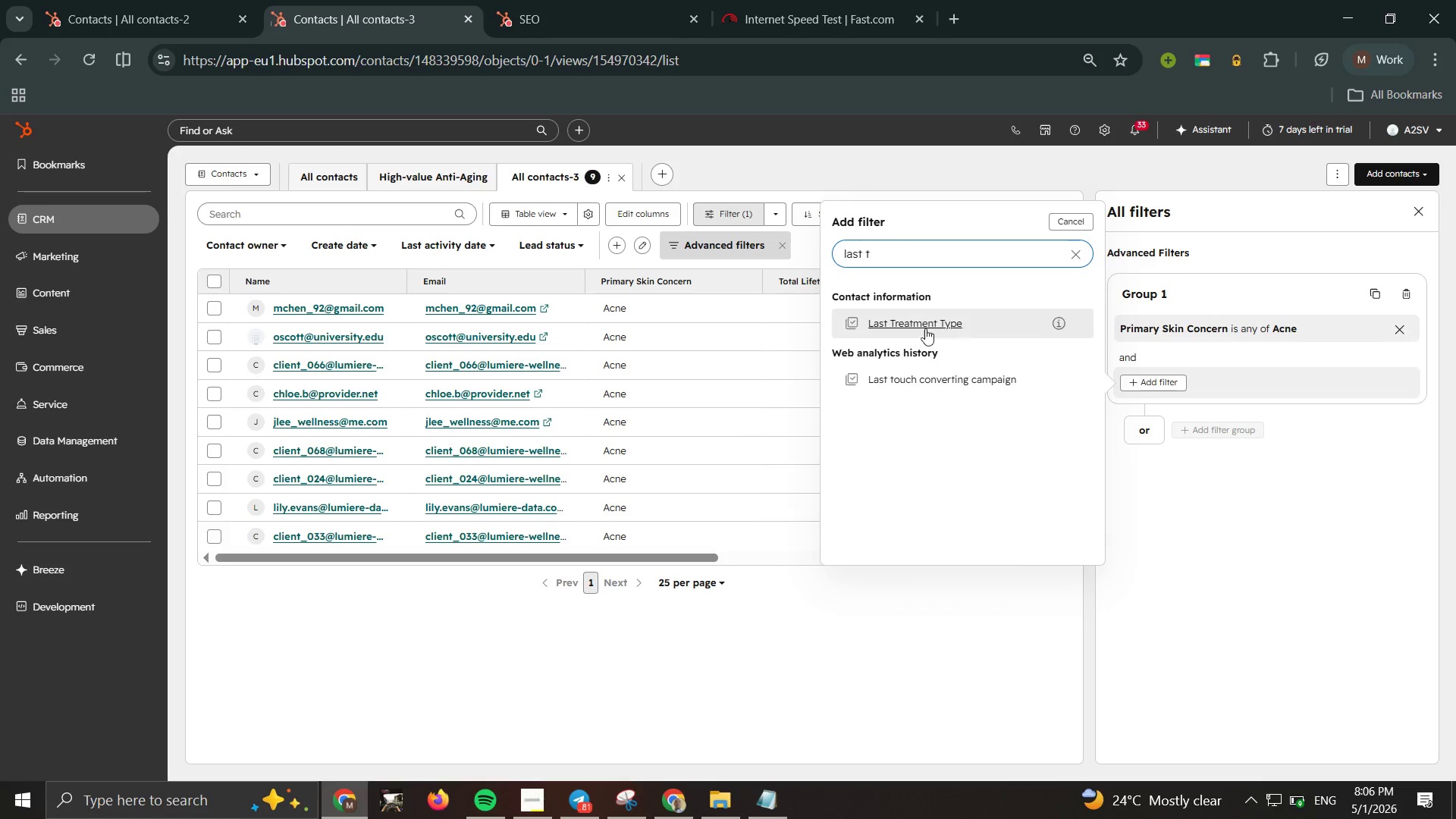 
left_click([907, 314])
 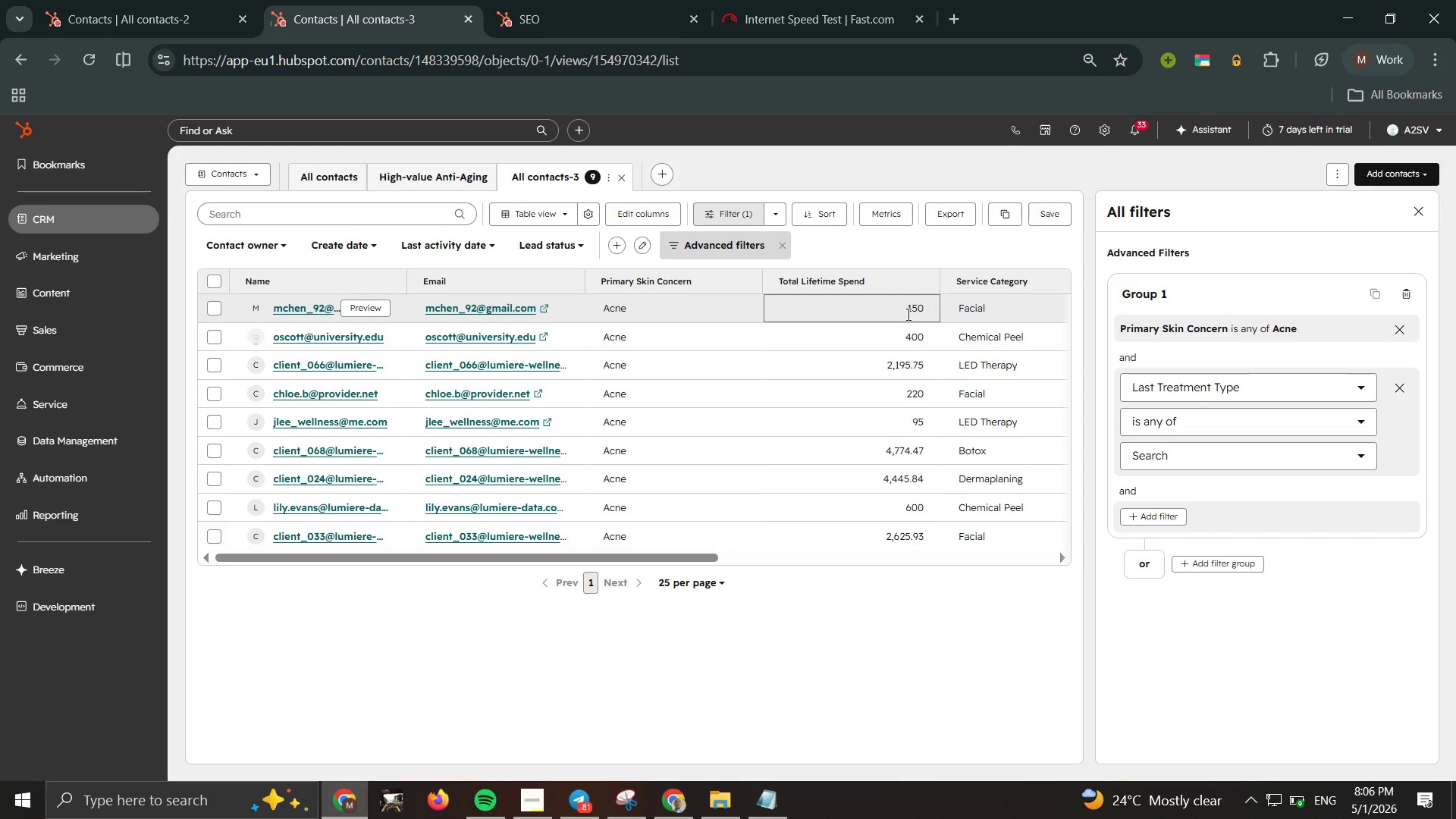 
mouse_move([1281, 471])
 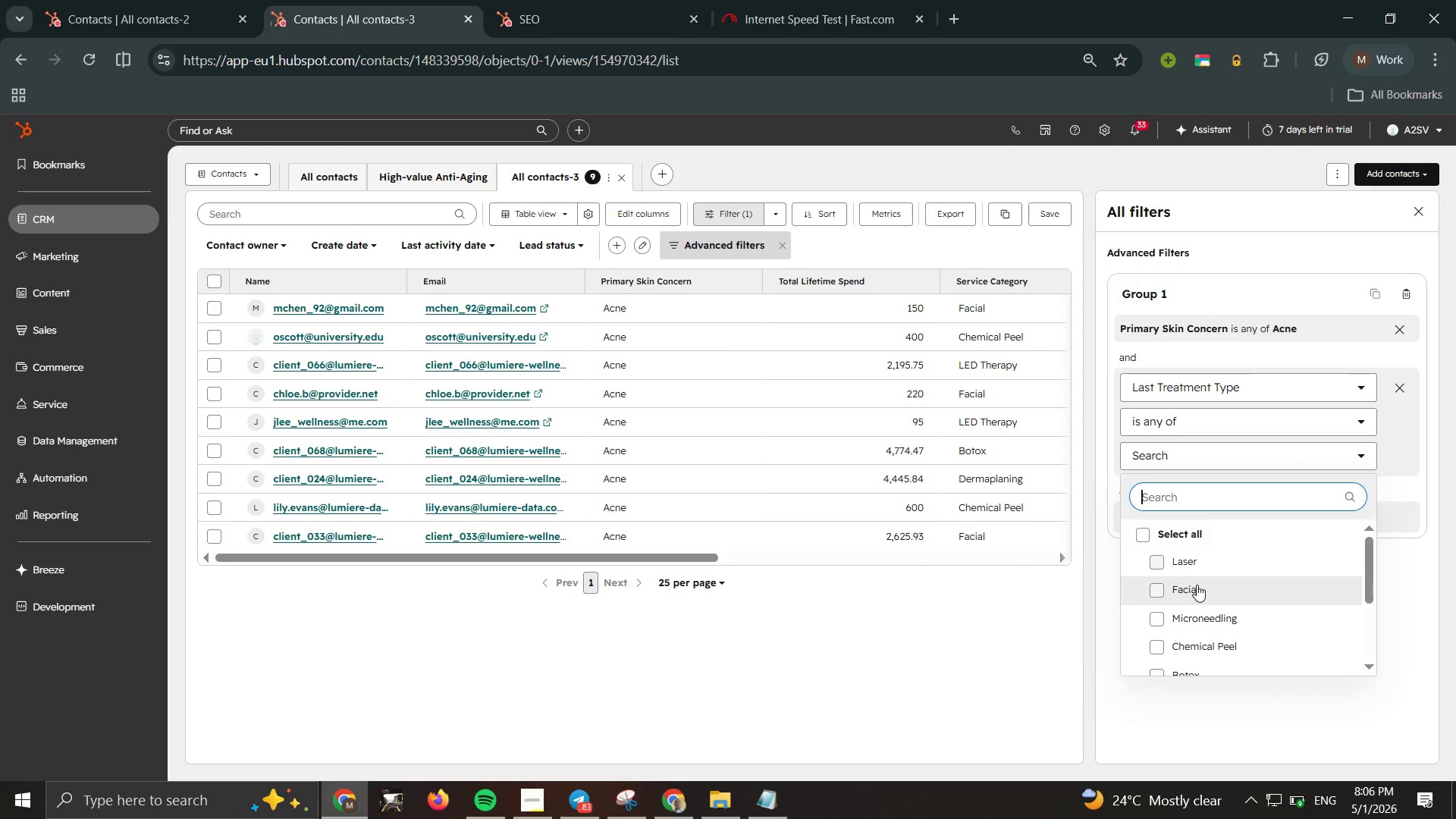 
left_click([1197, 589])
 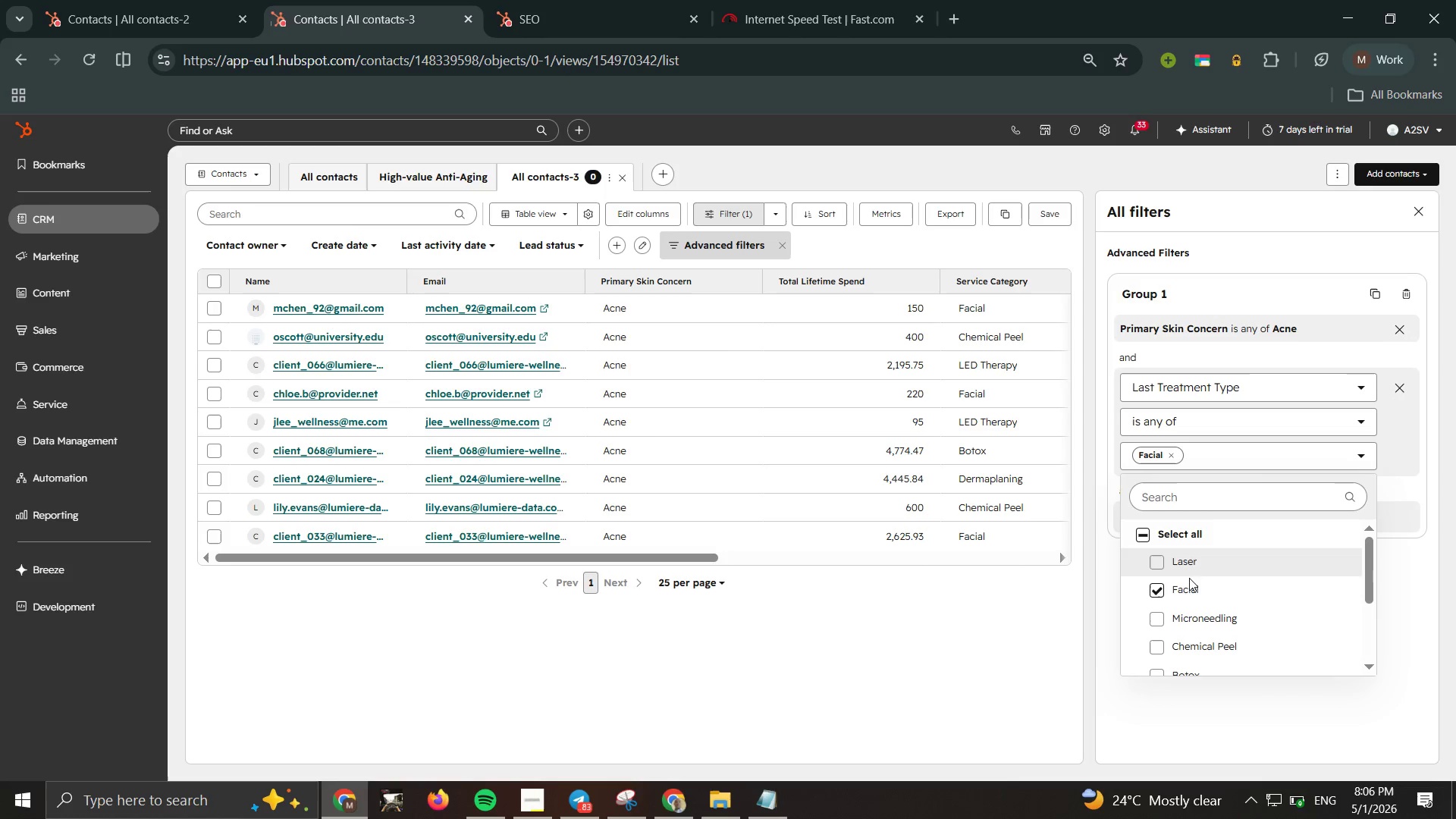 
scroll: coordinate [1213, 625], scroll_direction: down, amount: 1.0
 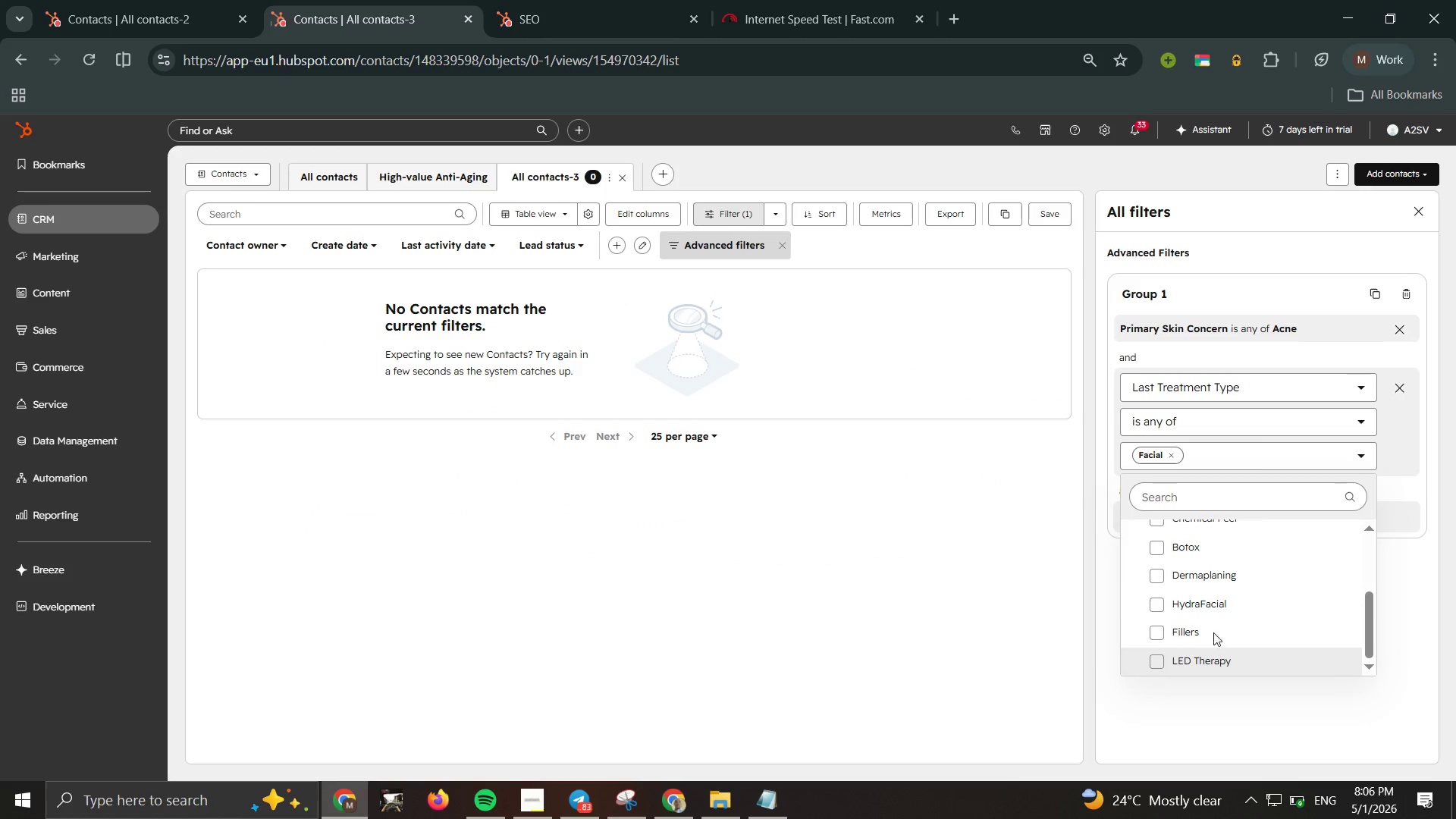 
scroll: coordinate [1204, 635], scroll_direction: up, amount: 2.0
 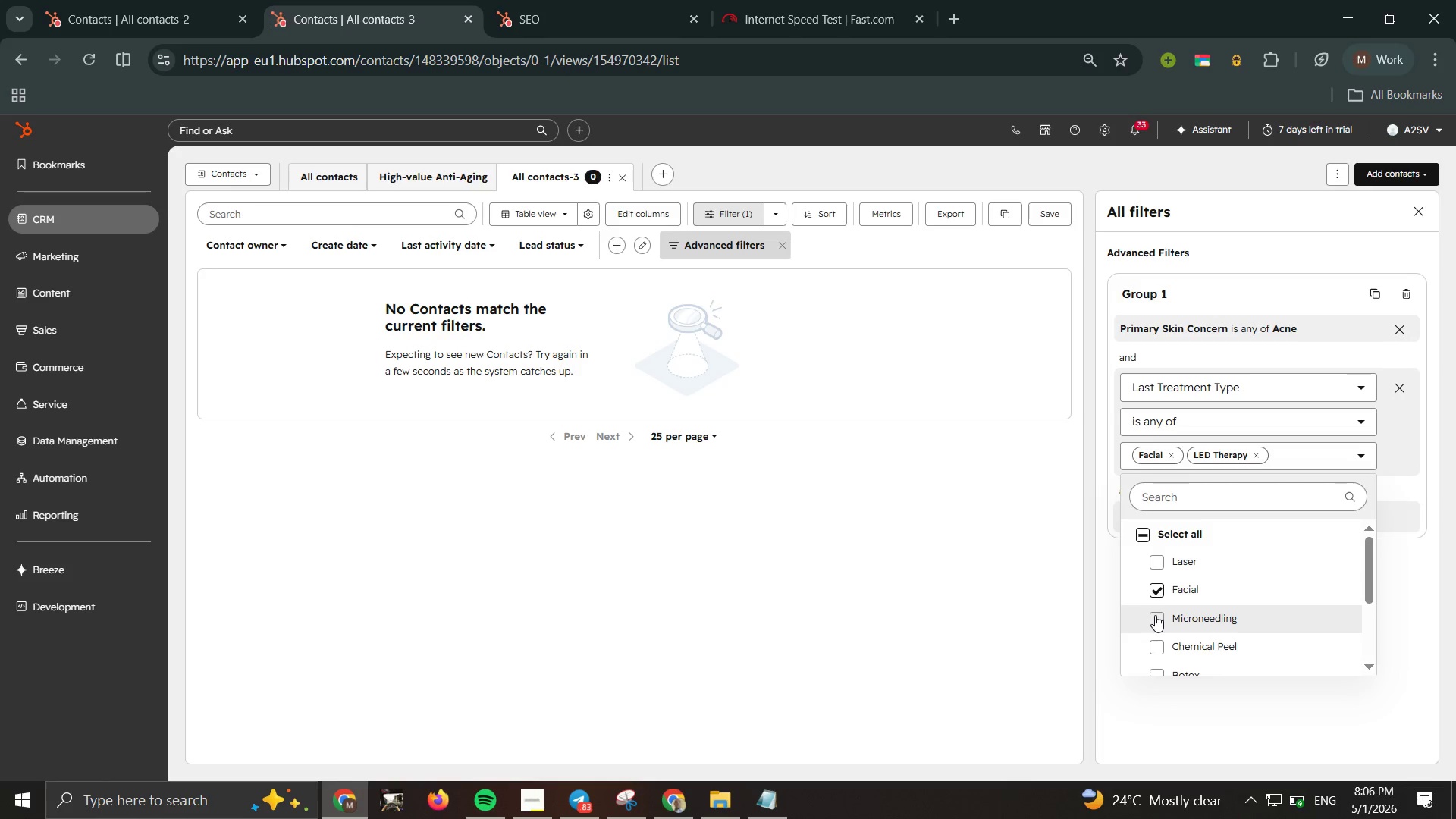 
left_click([1156, 616])
 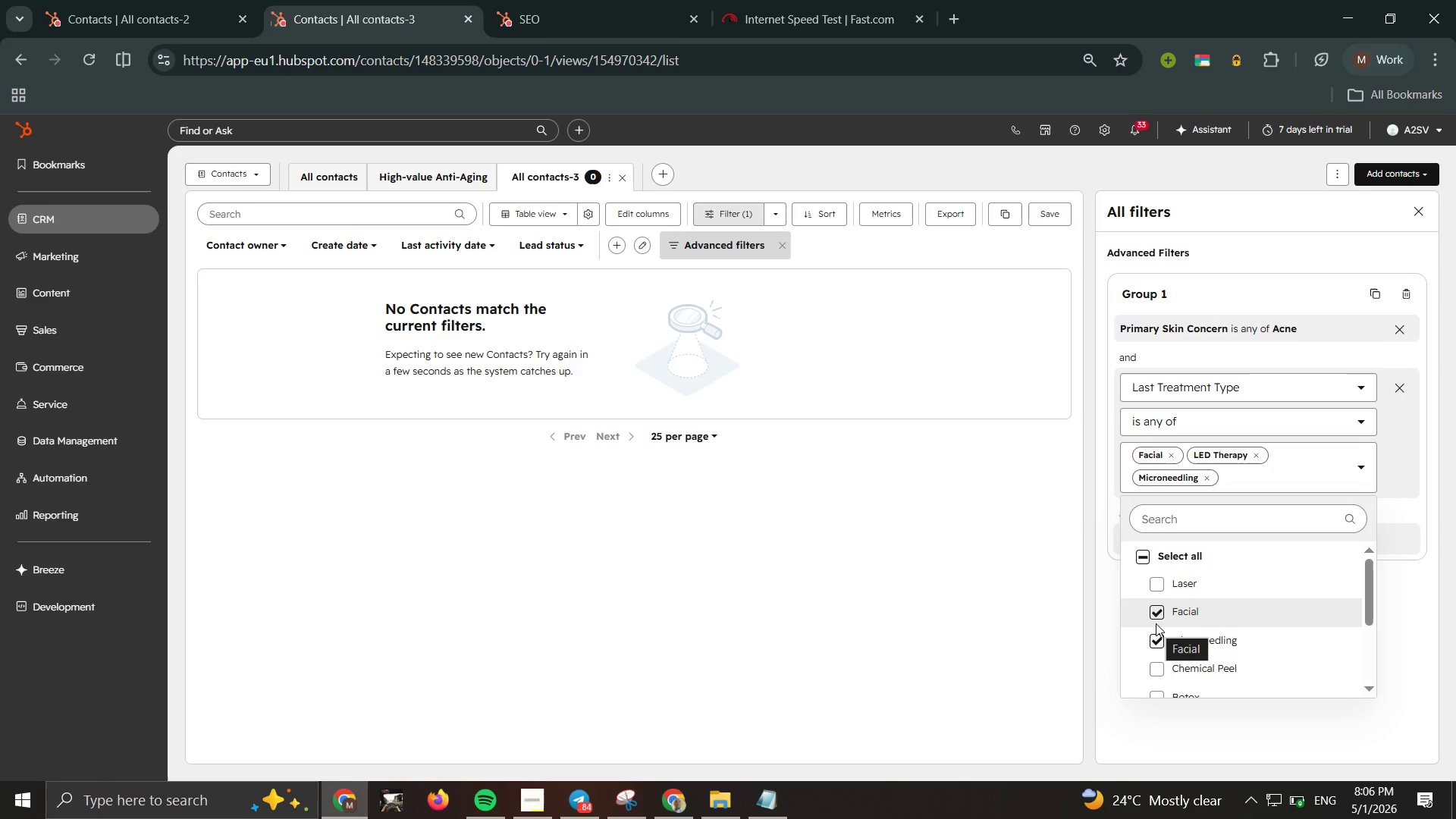 
wait(8.09)
 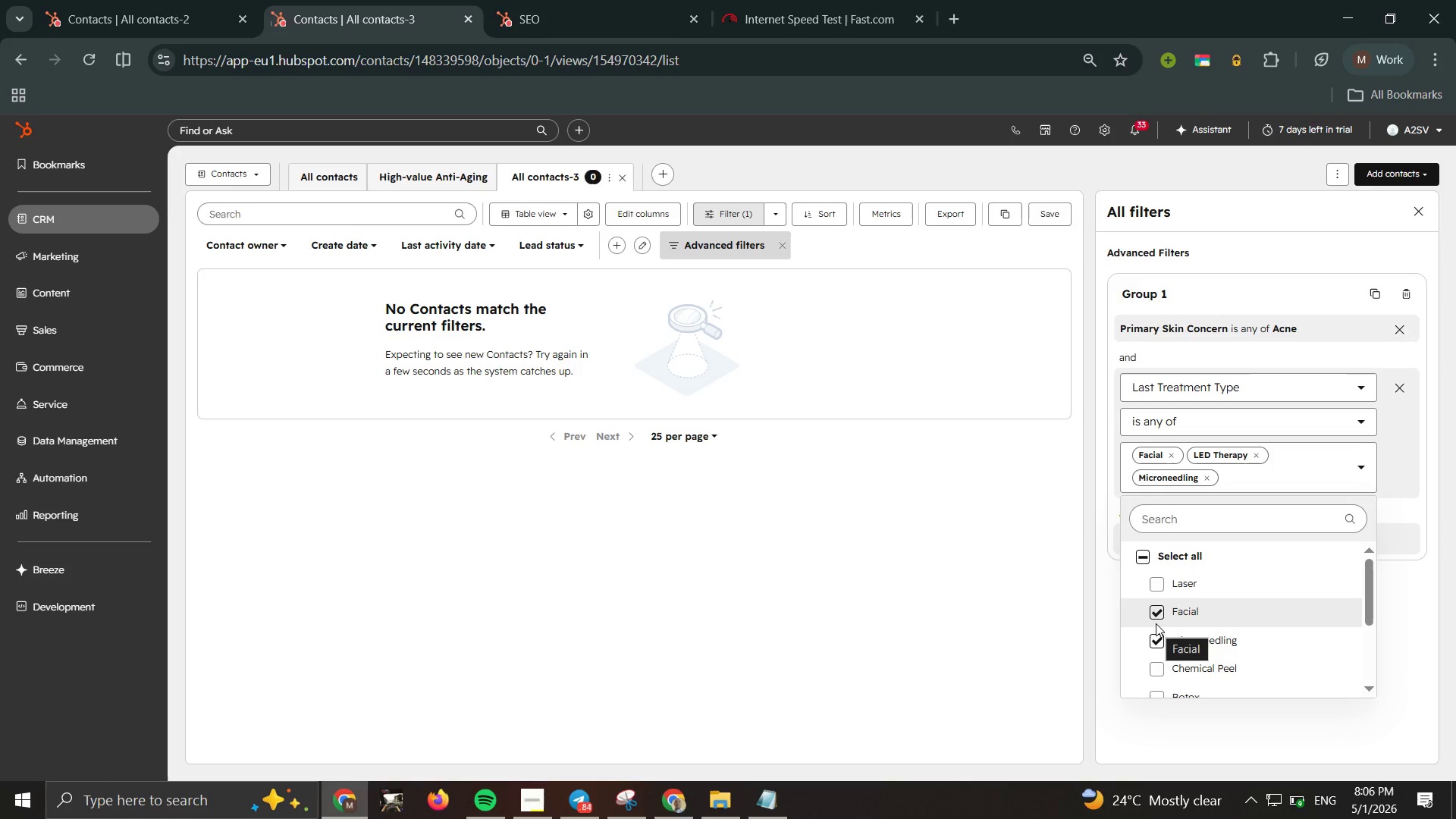 
left_click([1399, 497])
 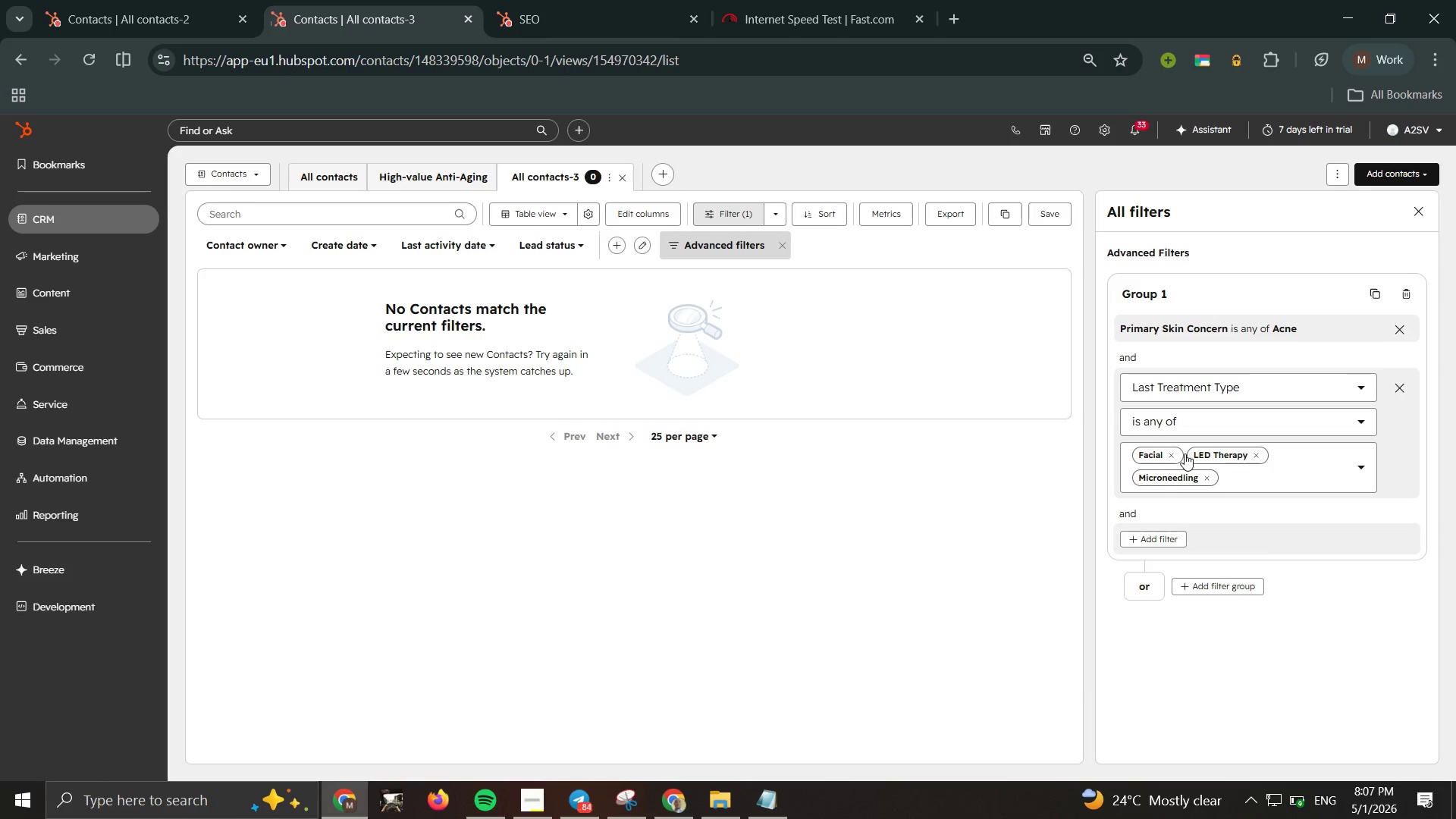 
mouse_move([1217, 470])
 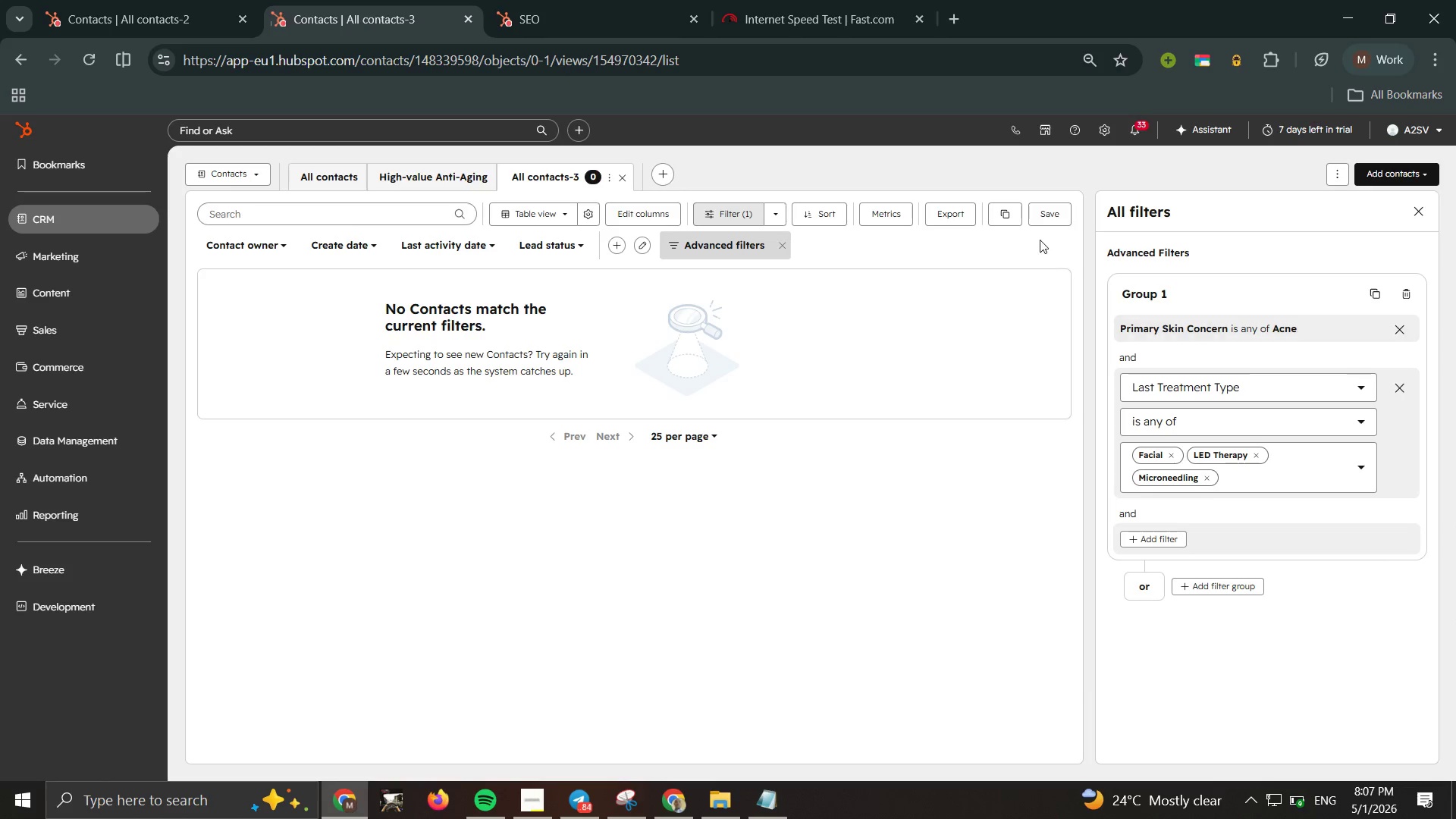 
left_click([1046, 221])
 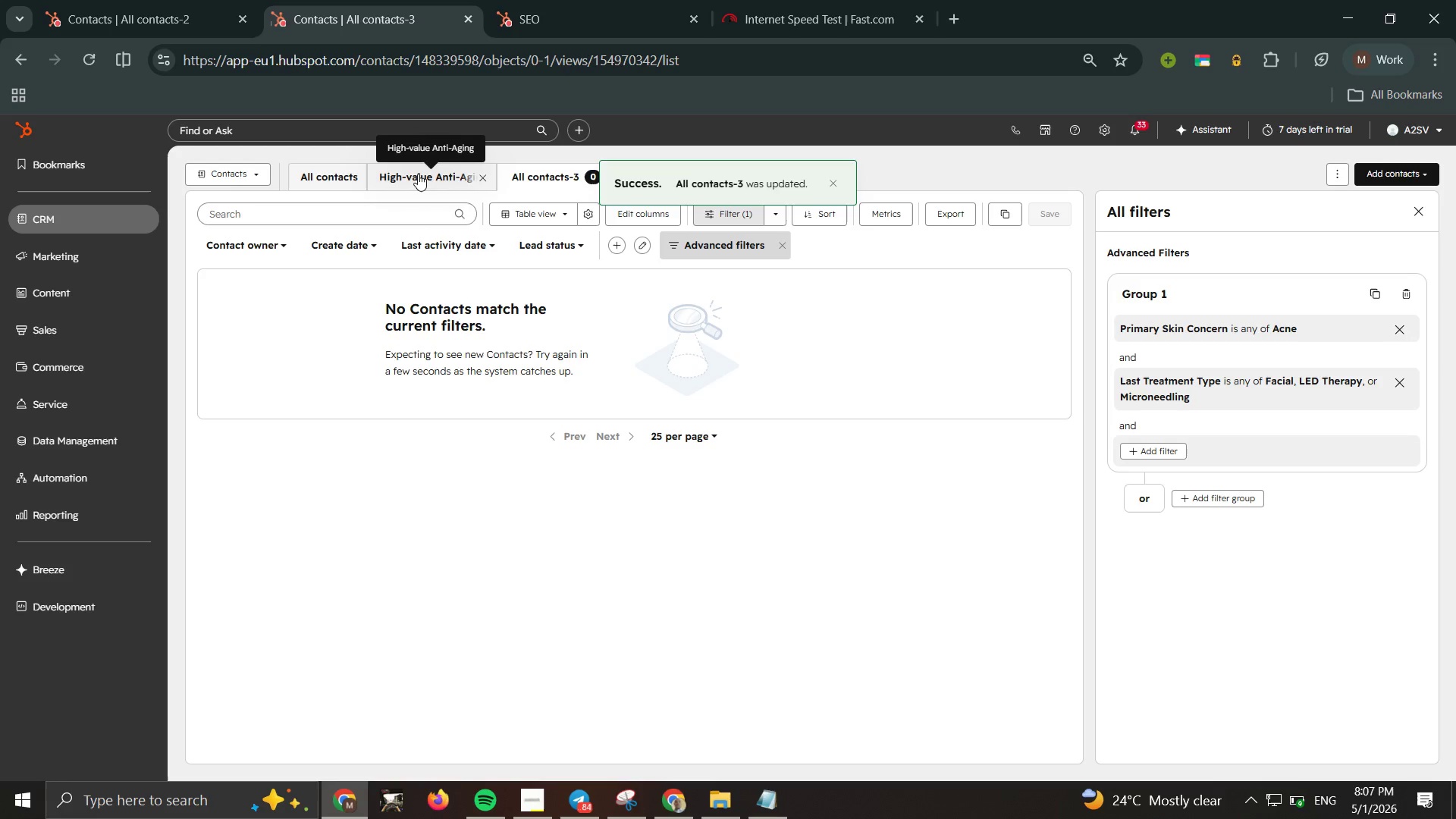 
wait(9.53)
 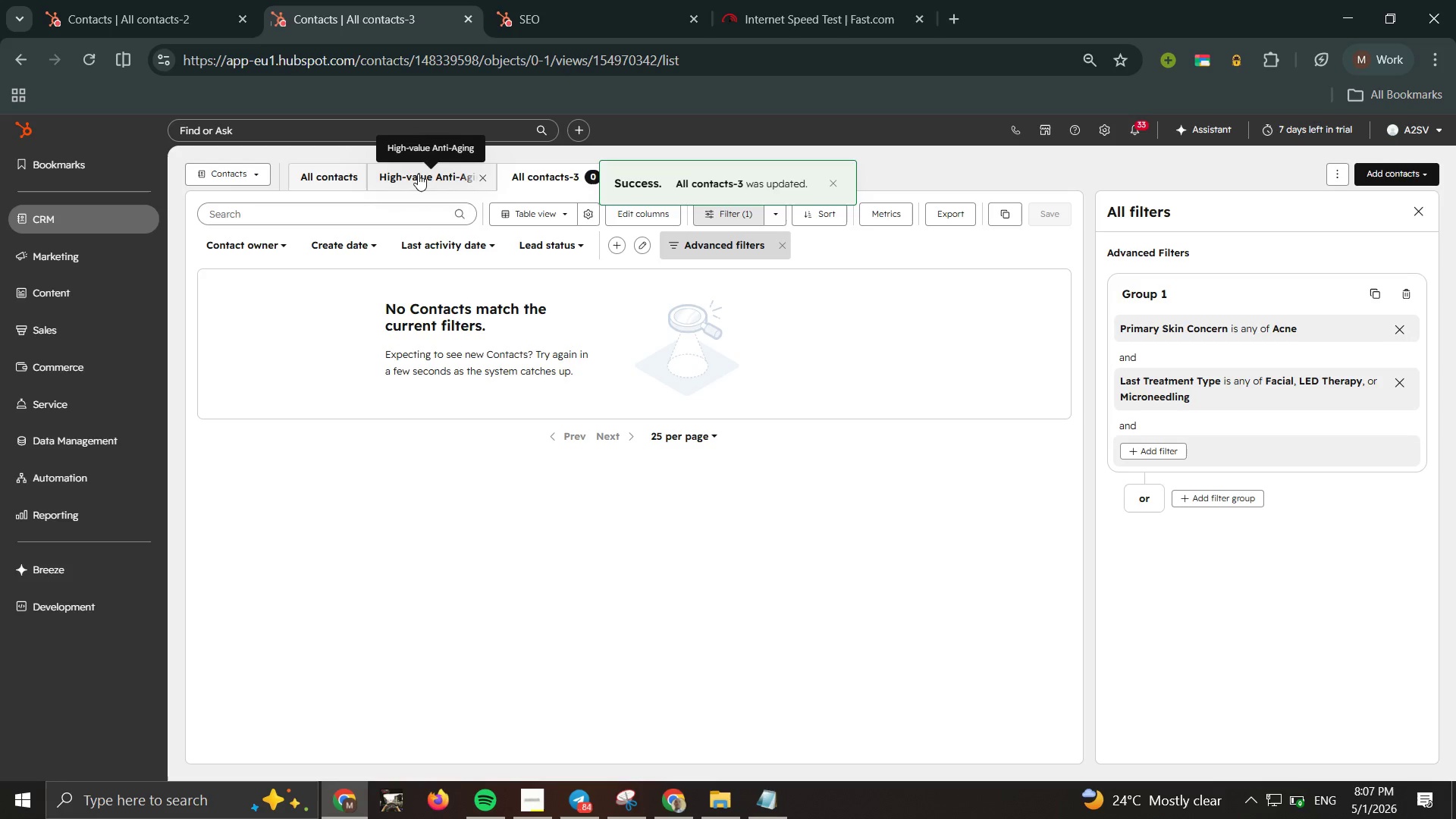 
left_click([582, 181])
 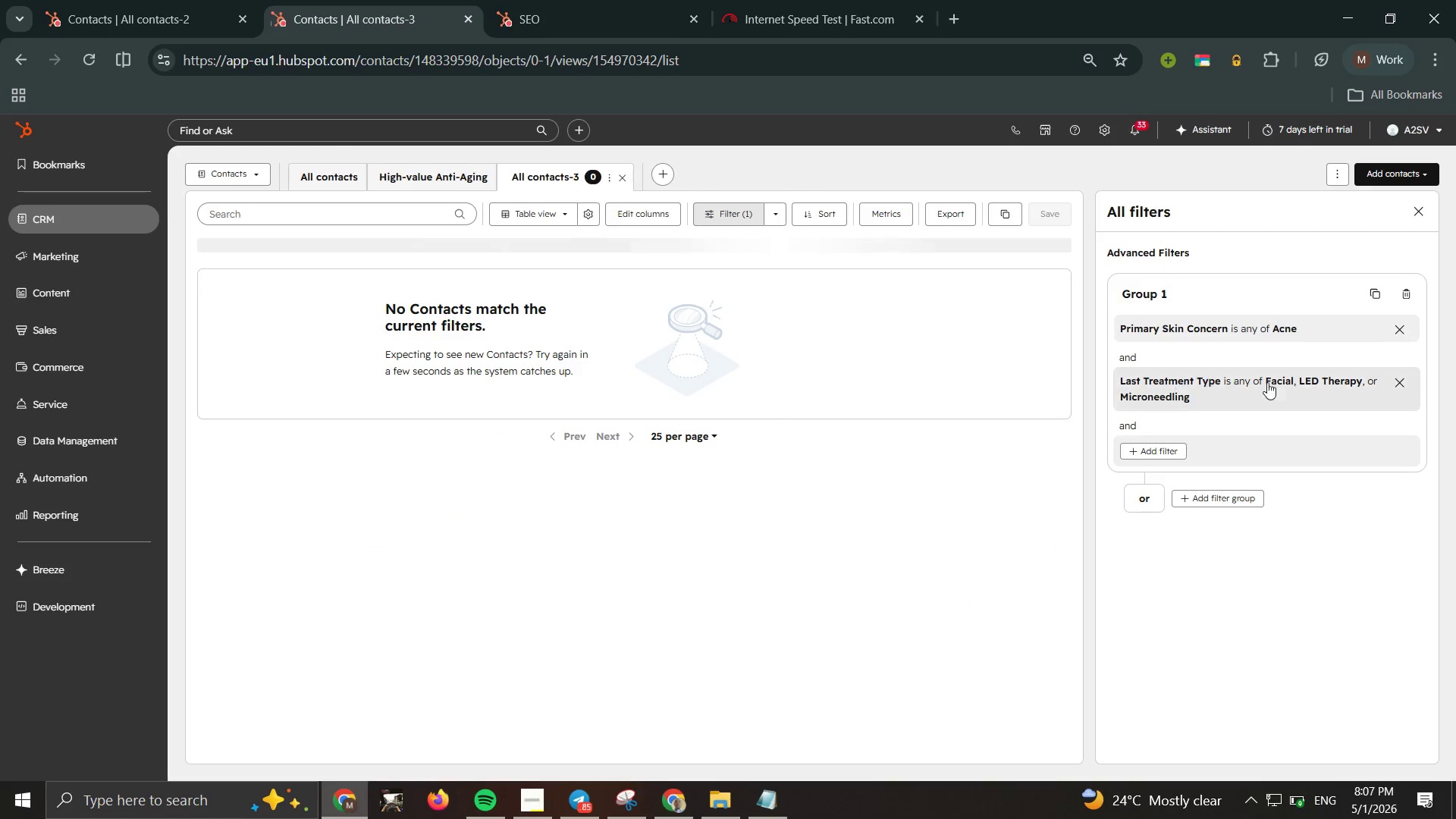 
wait(6.59)
 